 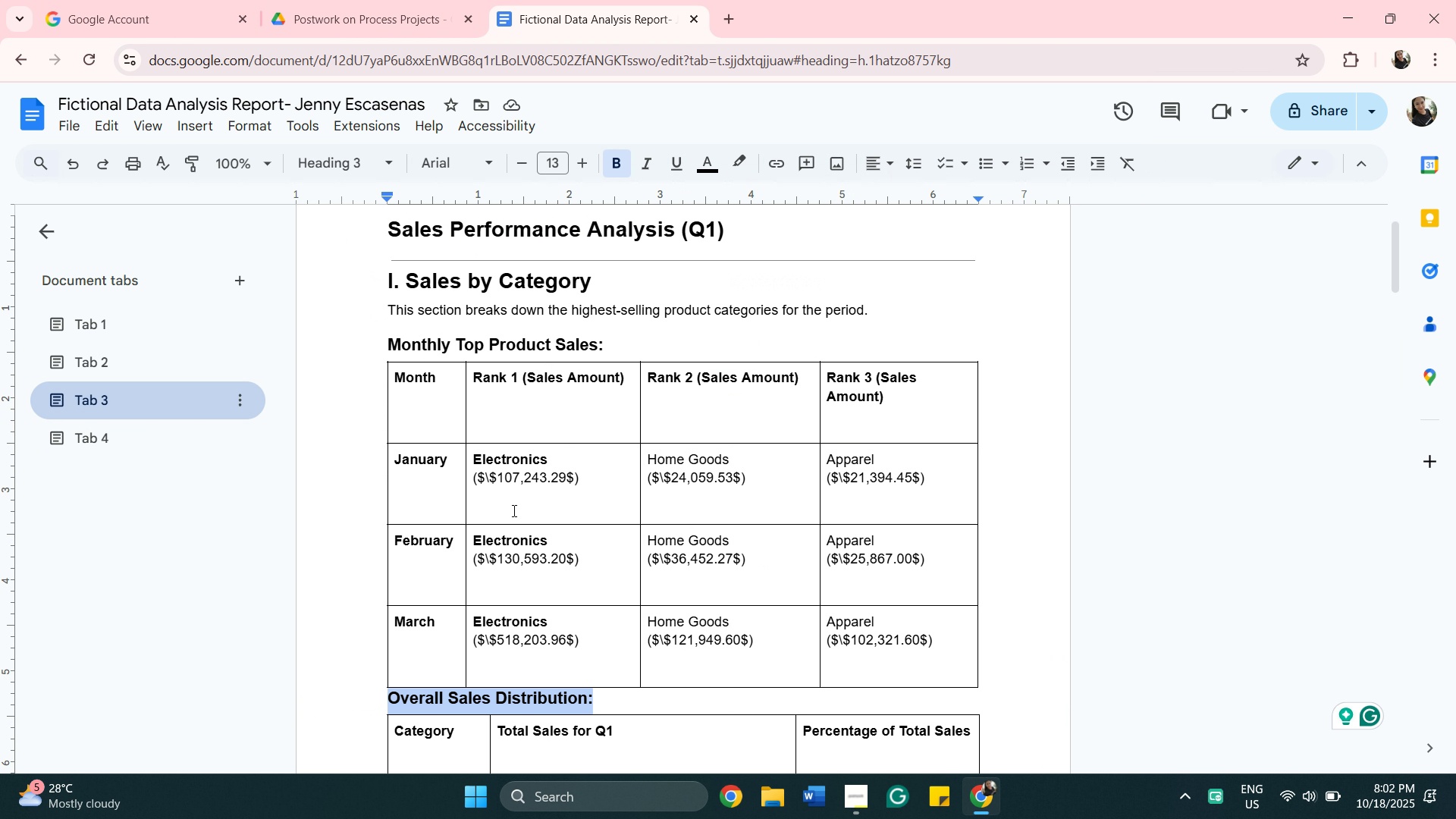 
scroll: coordinate [647, 572], scroll_direction: up, amount: 1.0
 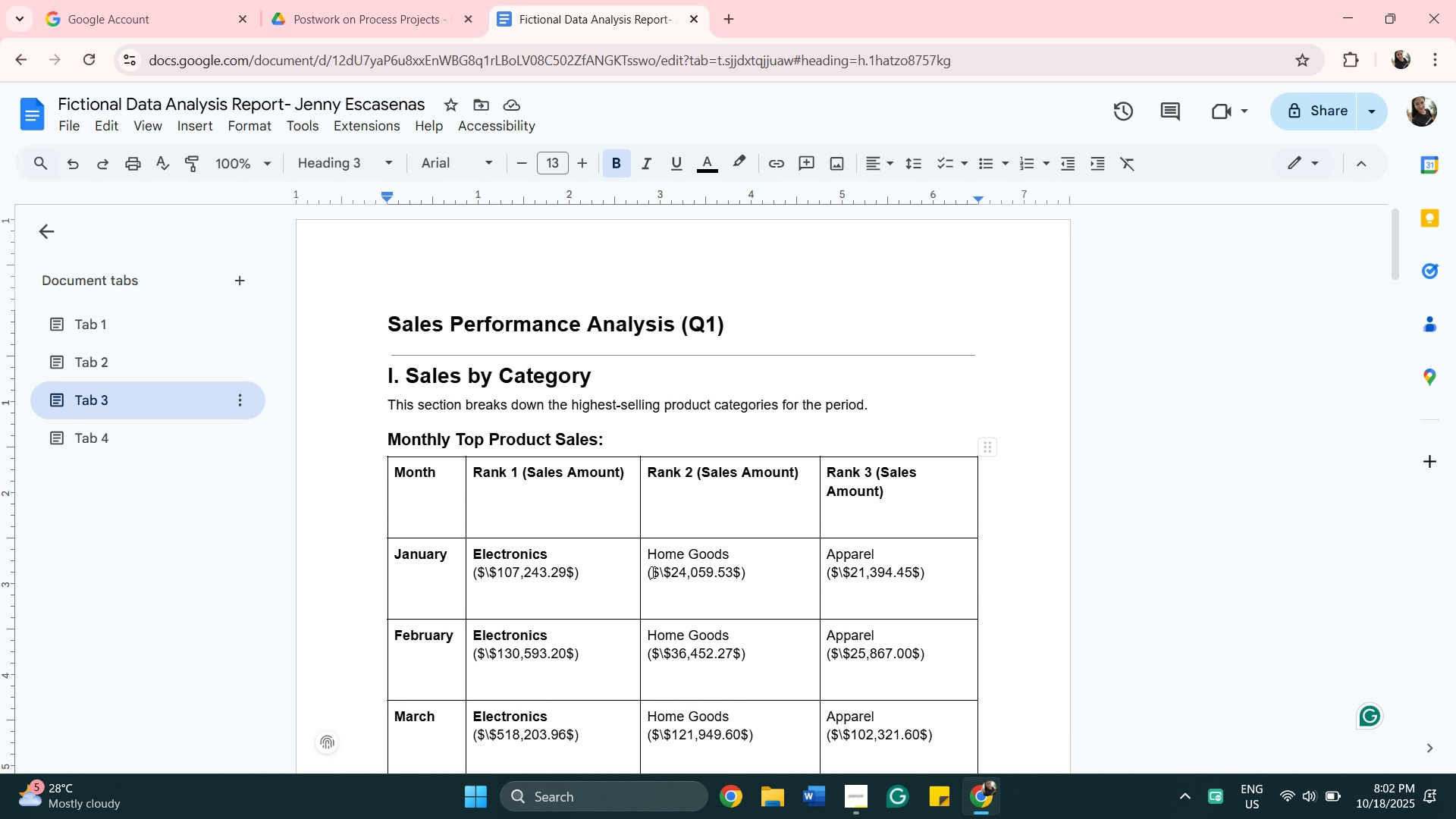 
scroll: coordinate [651, 572], scroll_direction: down, amount: 1.0
 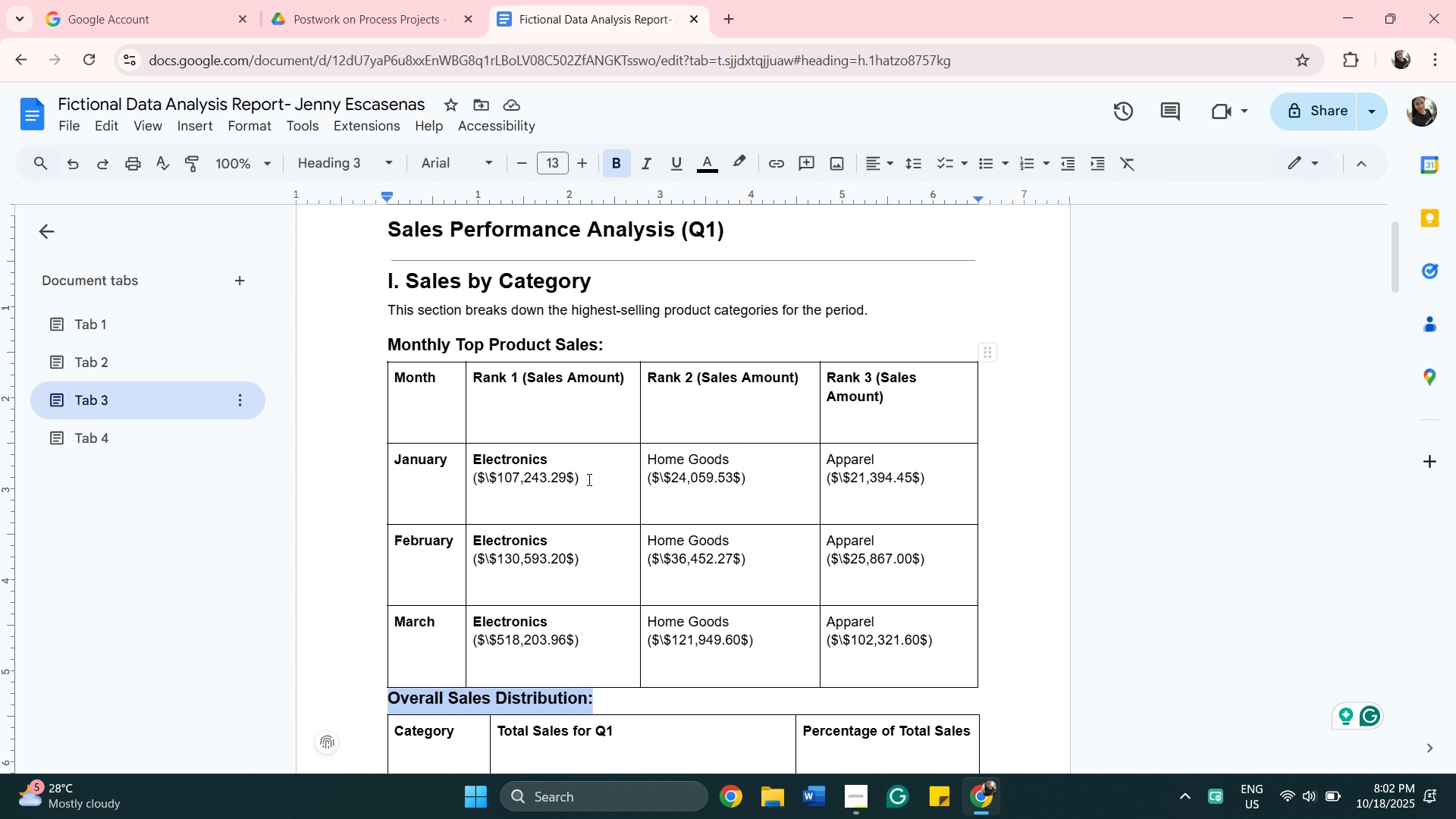 
left_click_drag(start_coordinate=[584, 479], to_coordinate=[508, 469])
 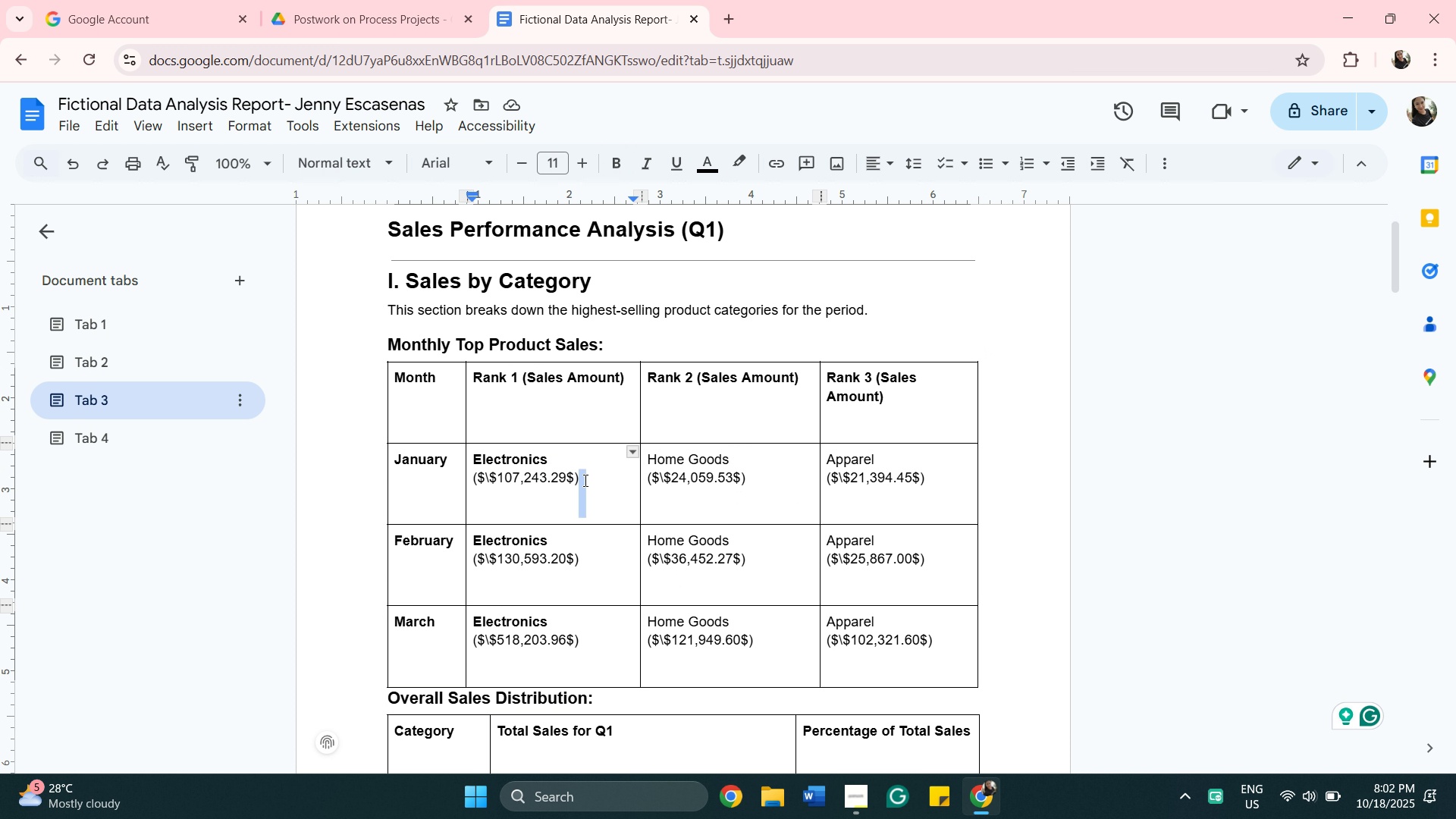 
left_click([582, 475])
 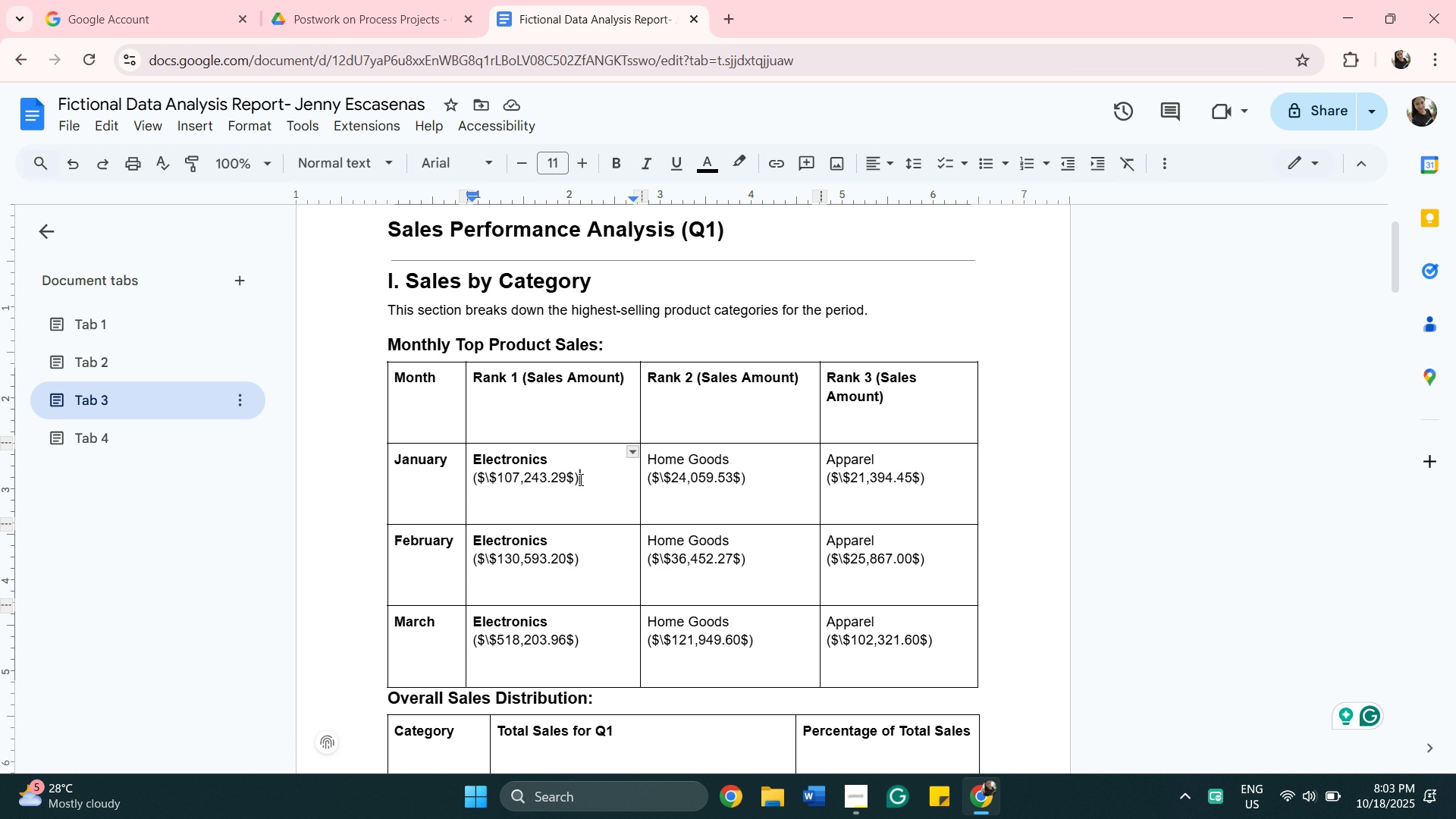 
left_click_drag(start_coordinate=[579, 479], to_coordinate=[472, 480])
 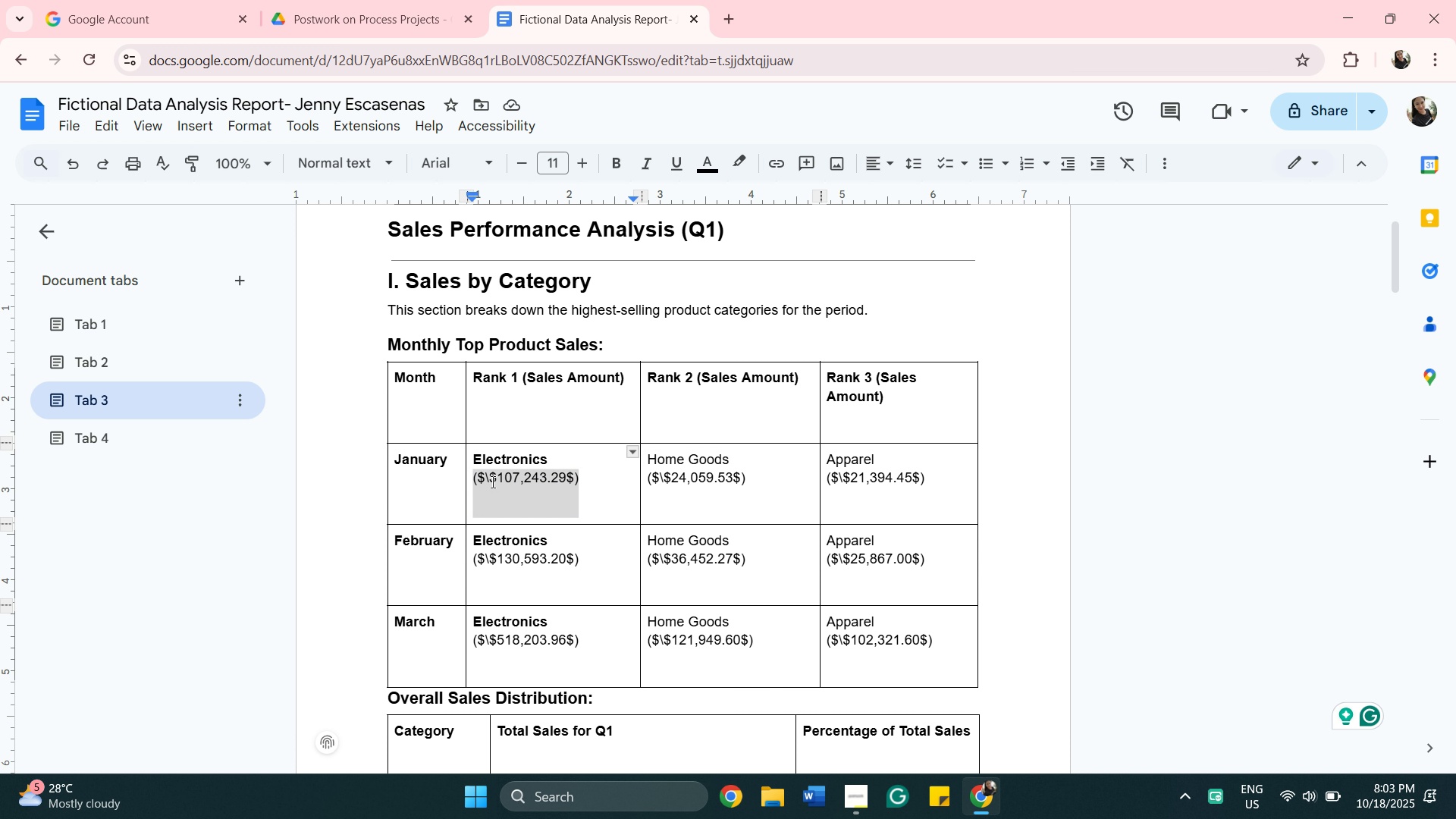 
right_click([491, 482])
 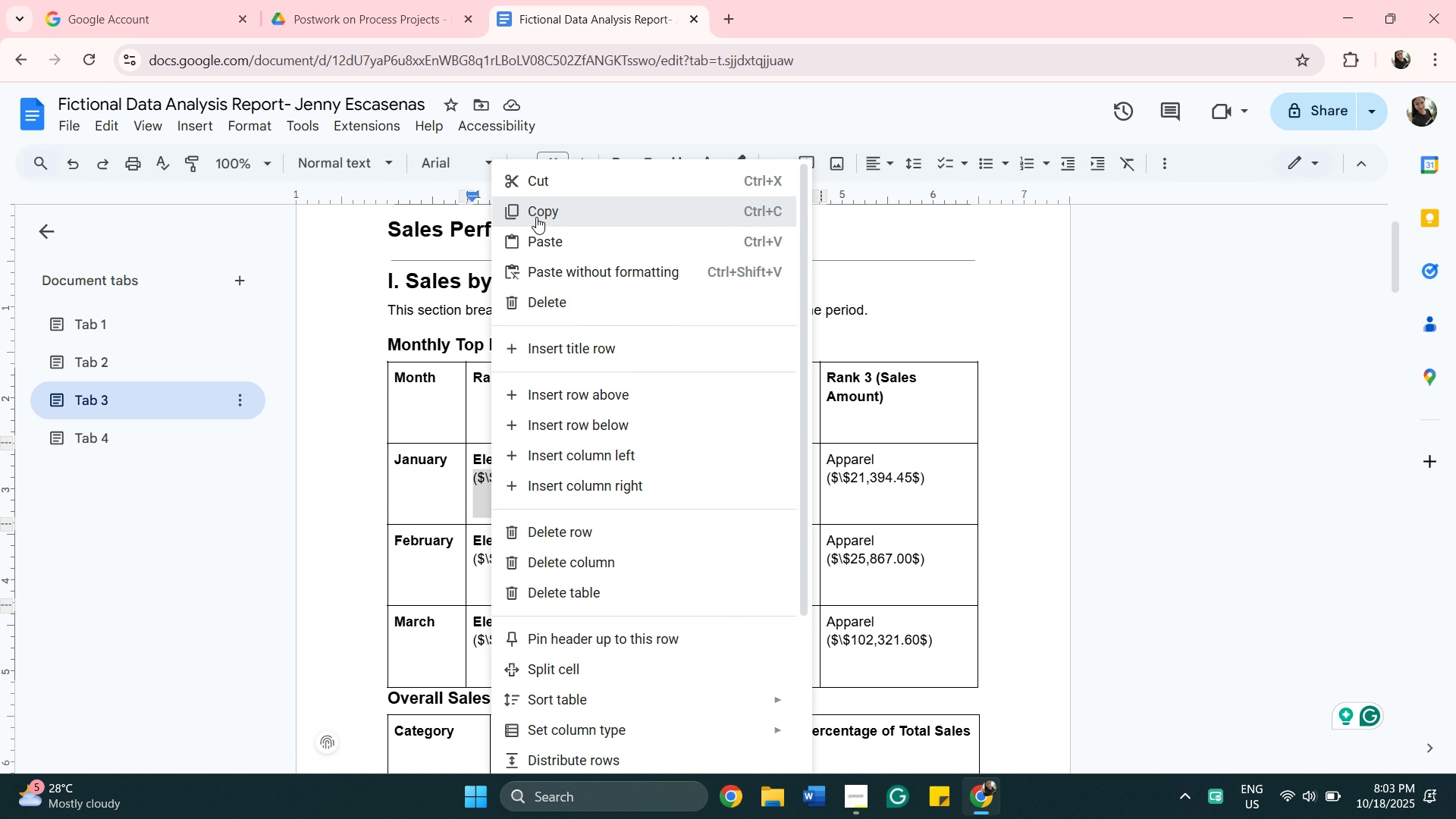 
left_click([536, 217])
 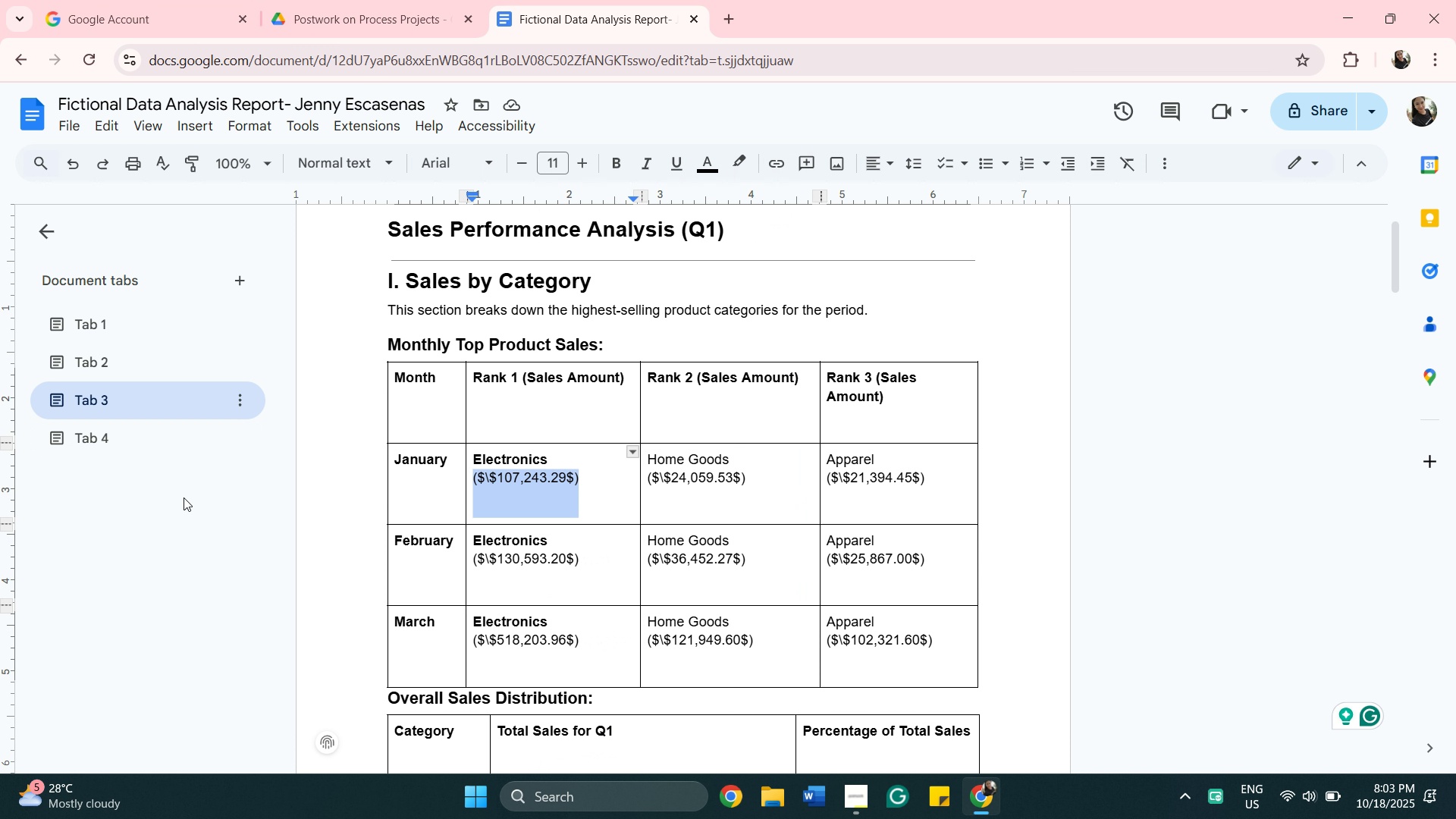 
left_click([160, 445])
 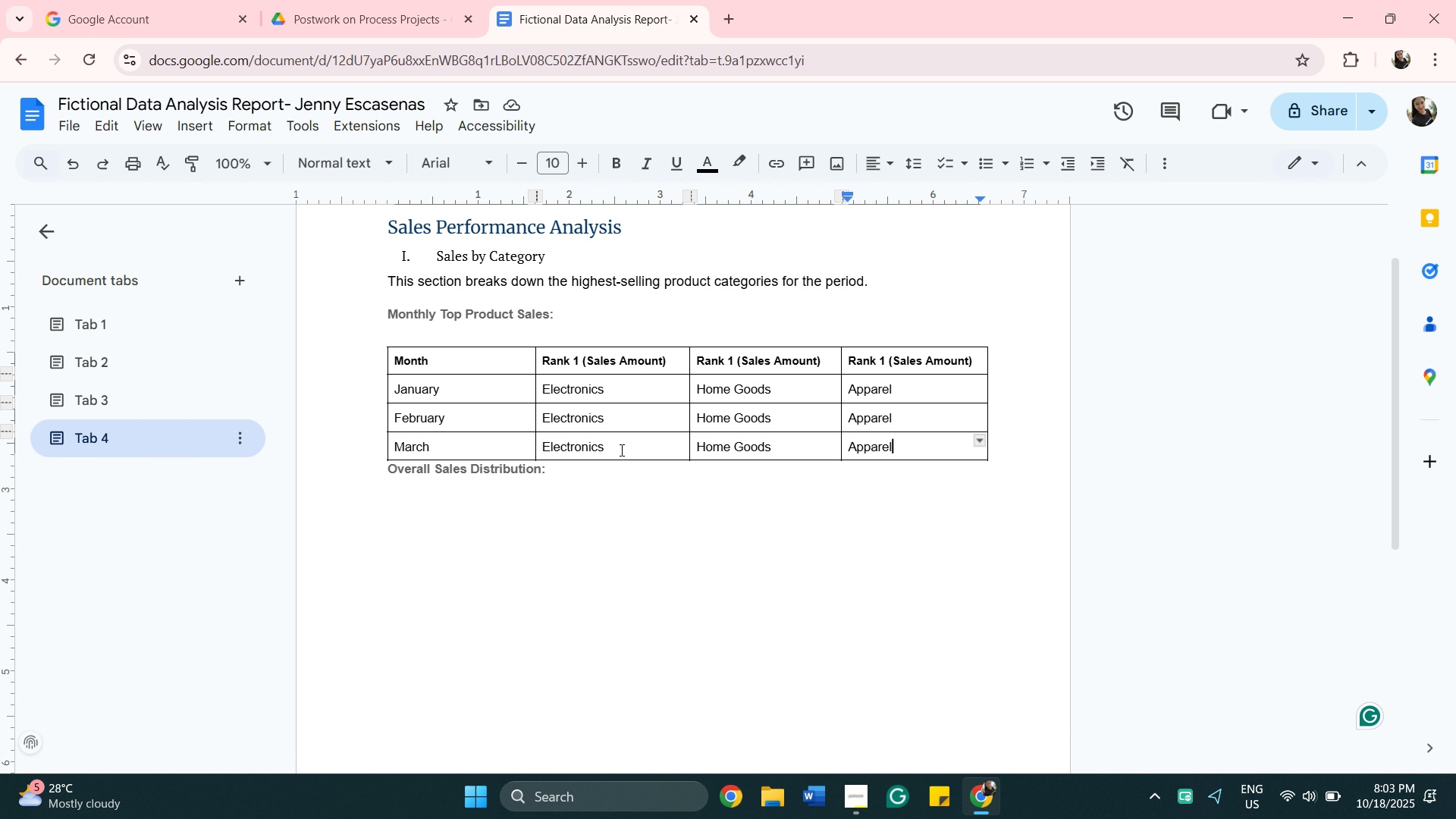 
left_click([622, 448])
 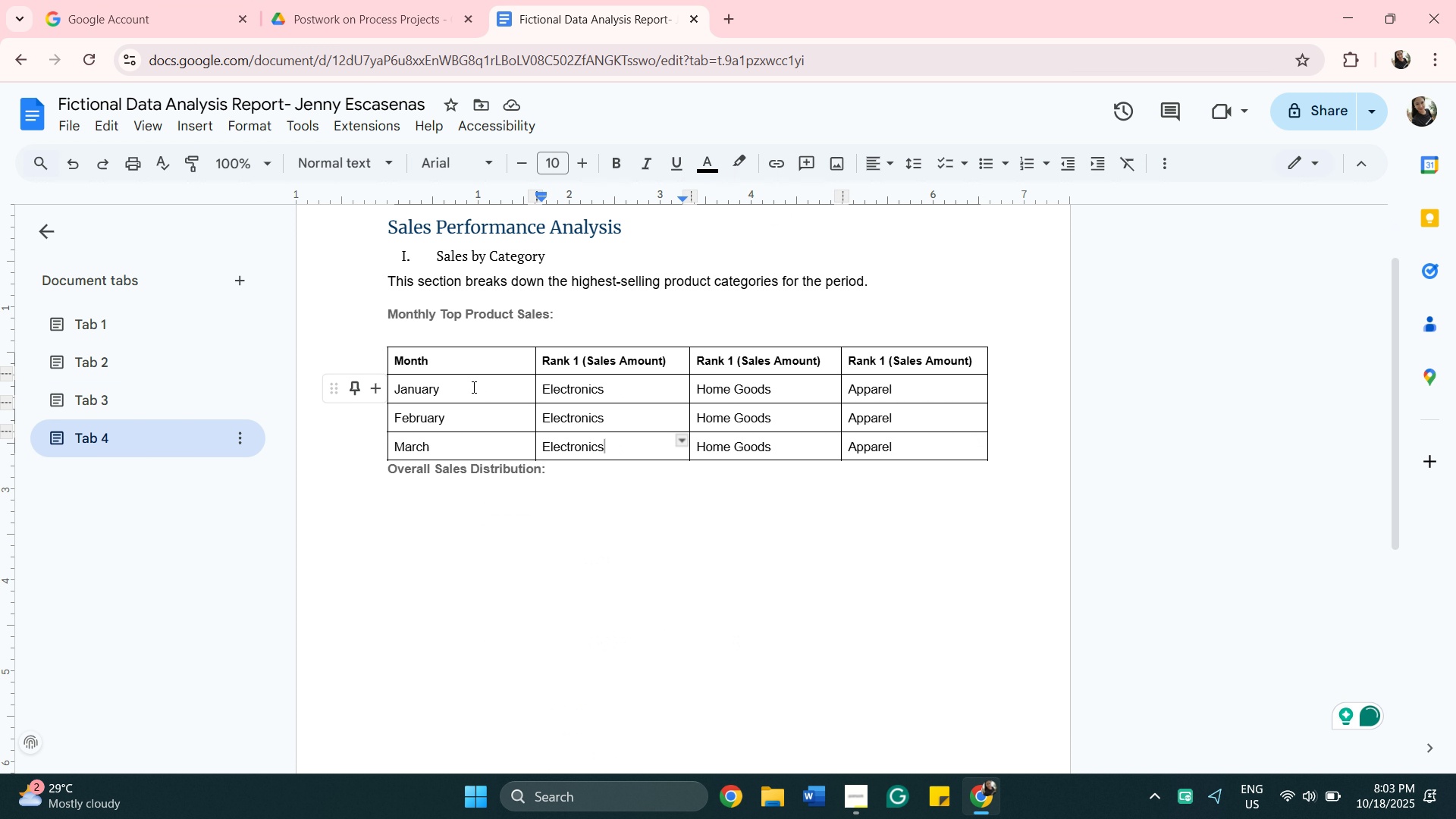 
left_click([472, 387])
 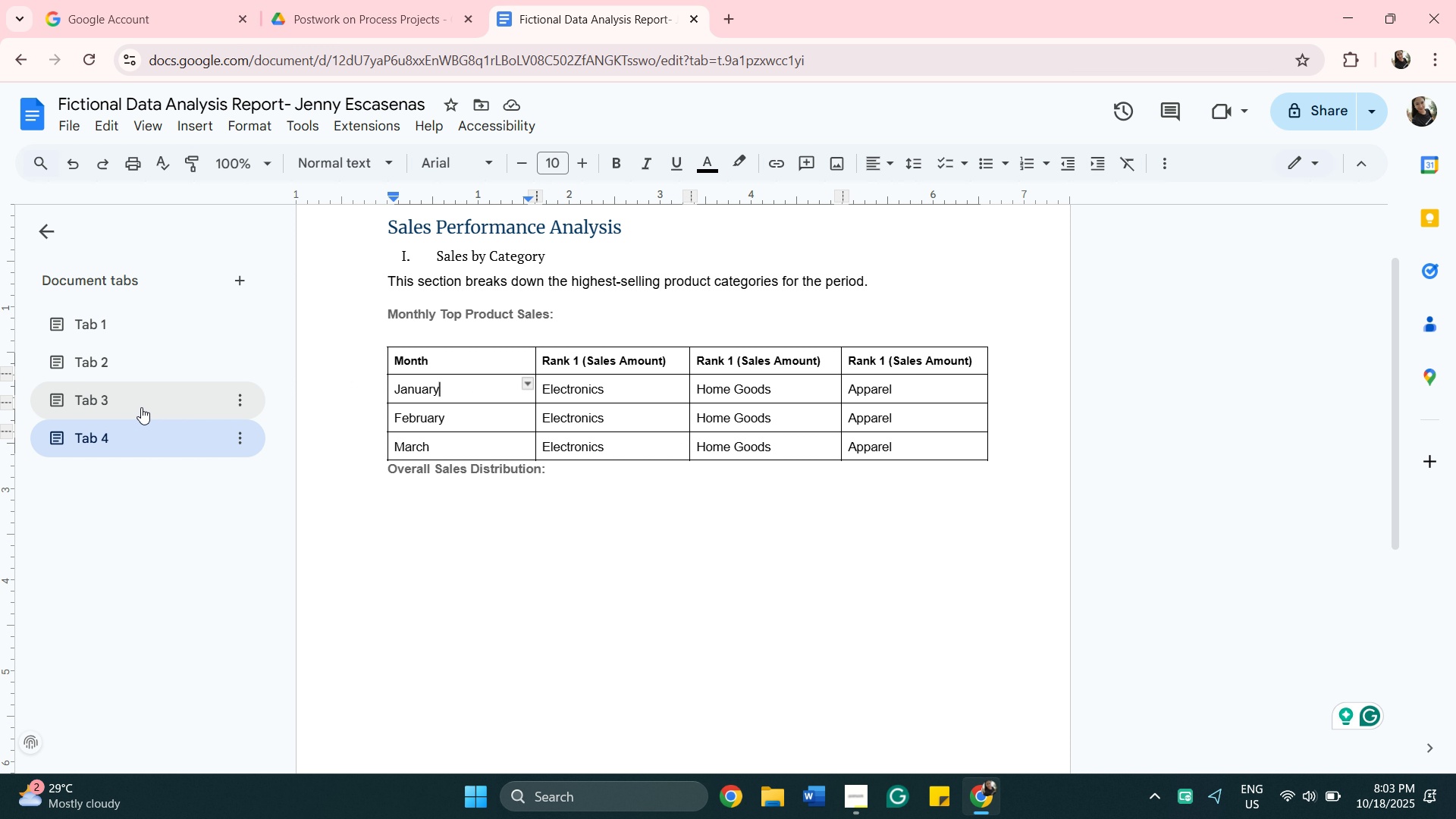 
left_click([141, 407])
 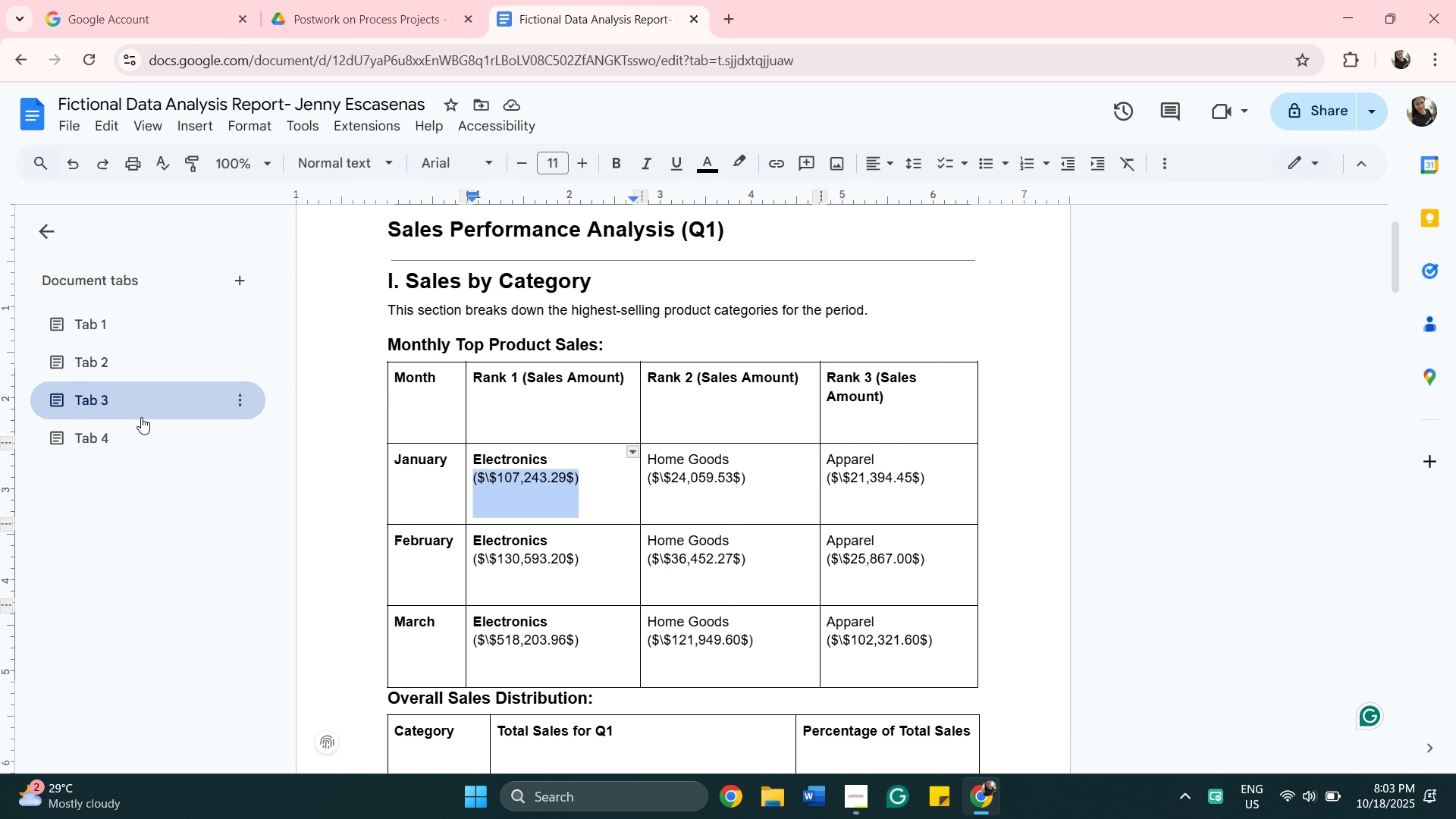 
left_click([134, 453])
 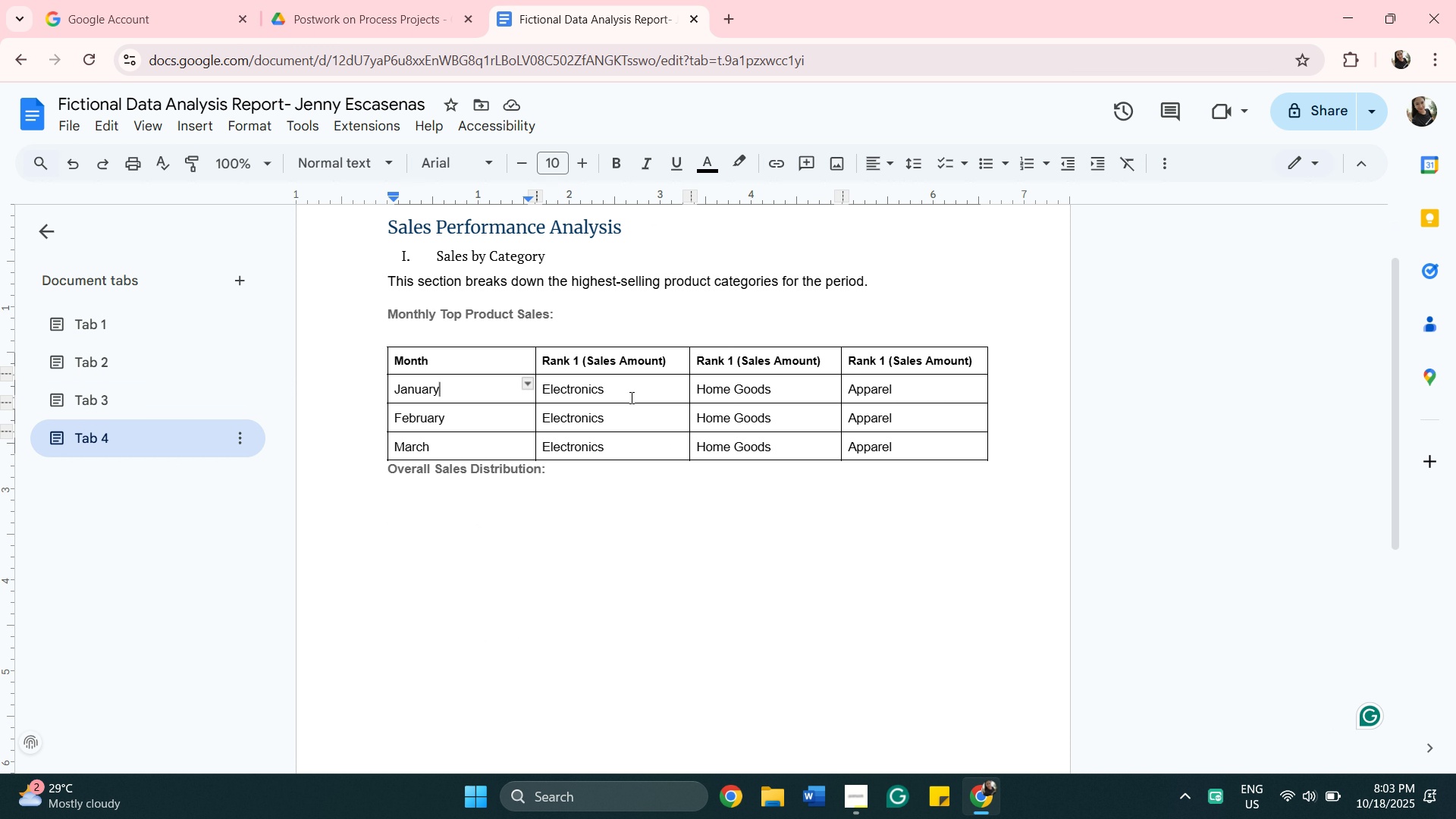 
left_click([628, 394])
 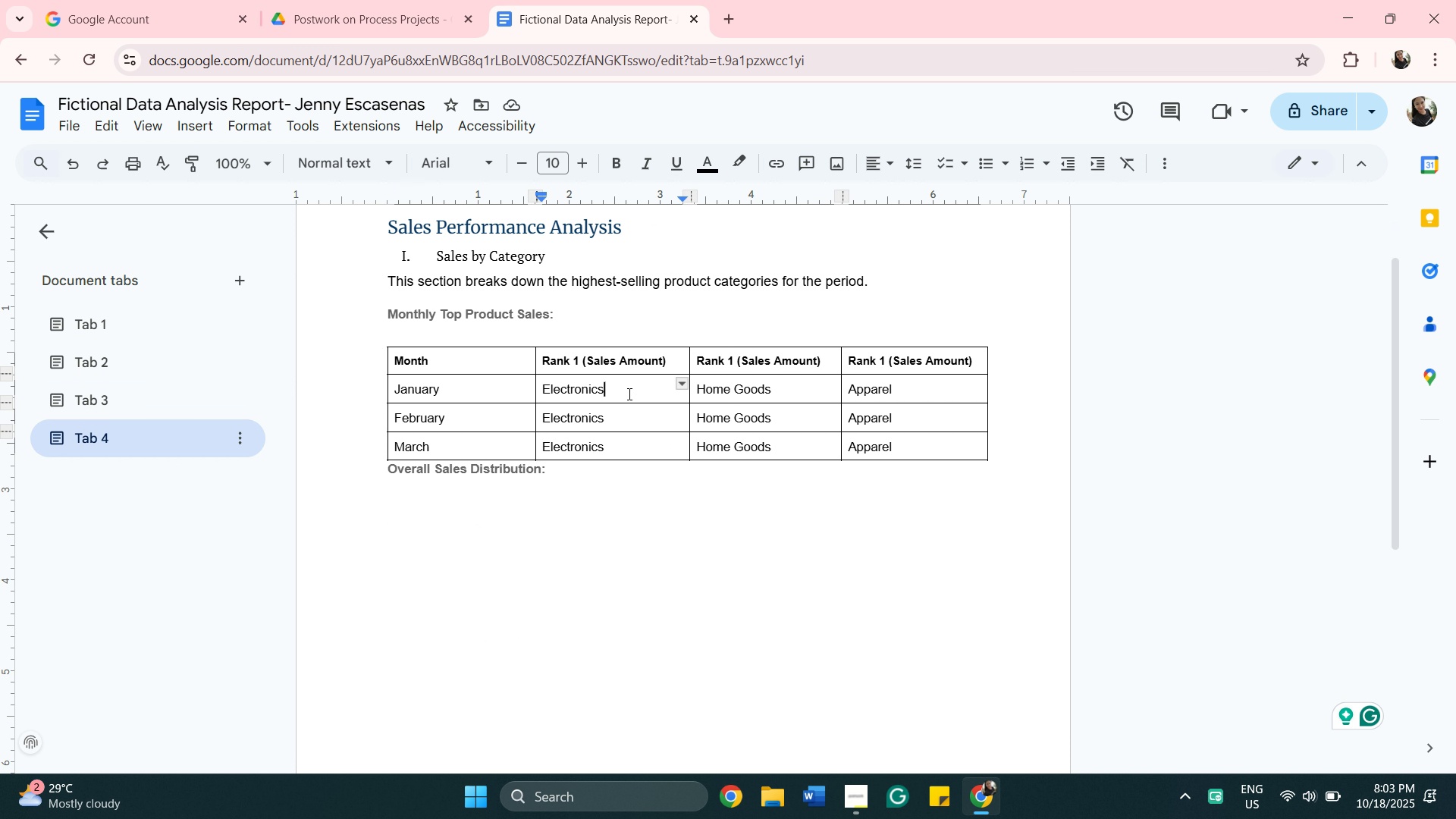 
right_click([628, 394])
 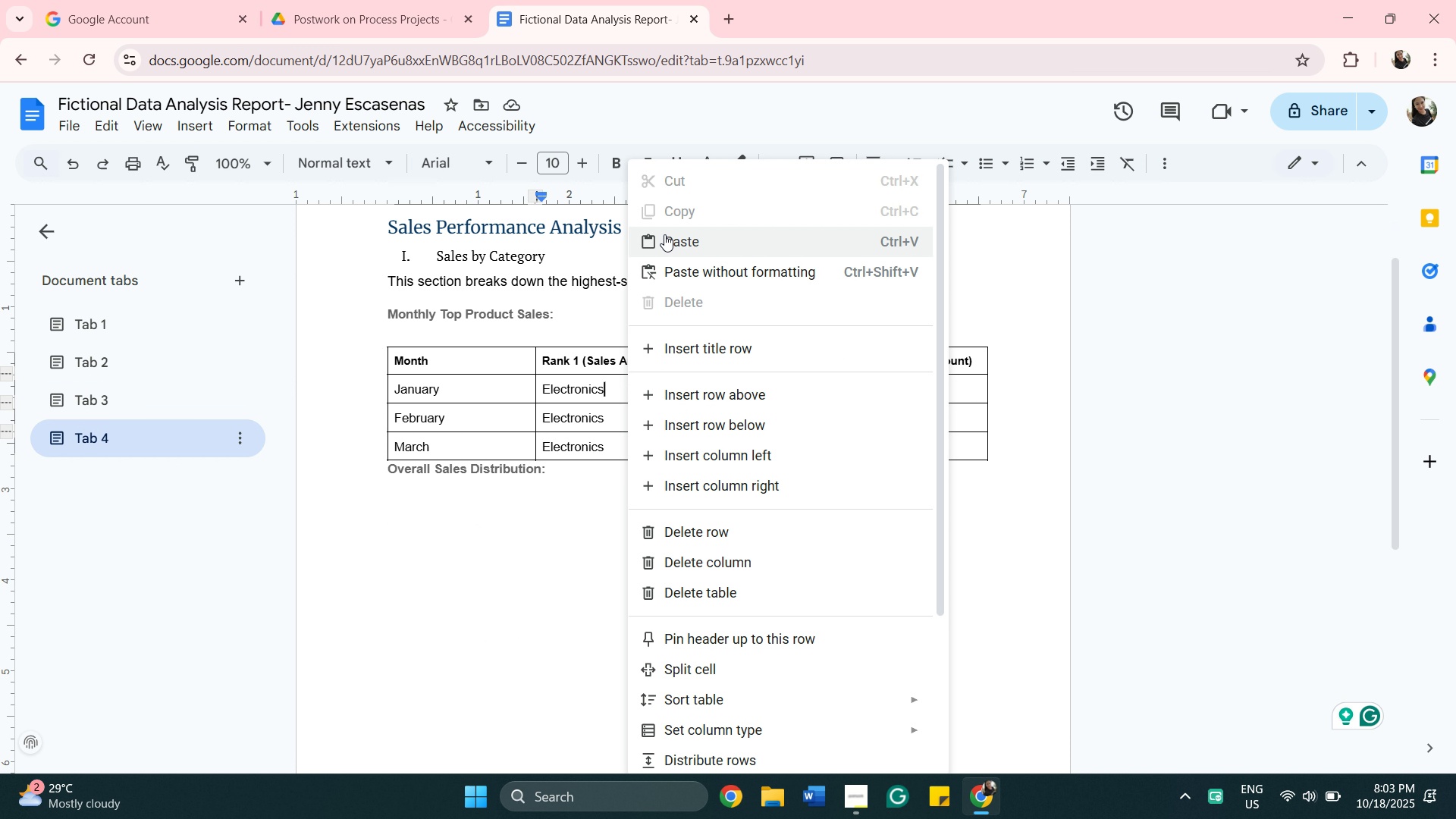 
left_click([673, 237])
 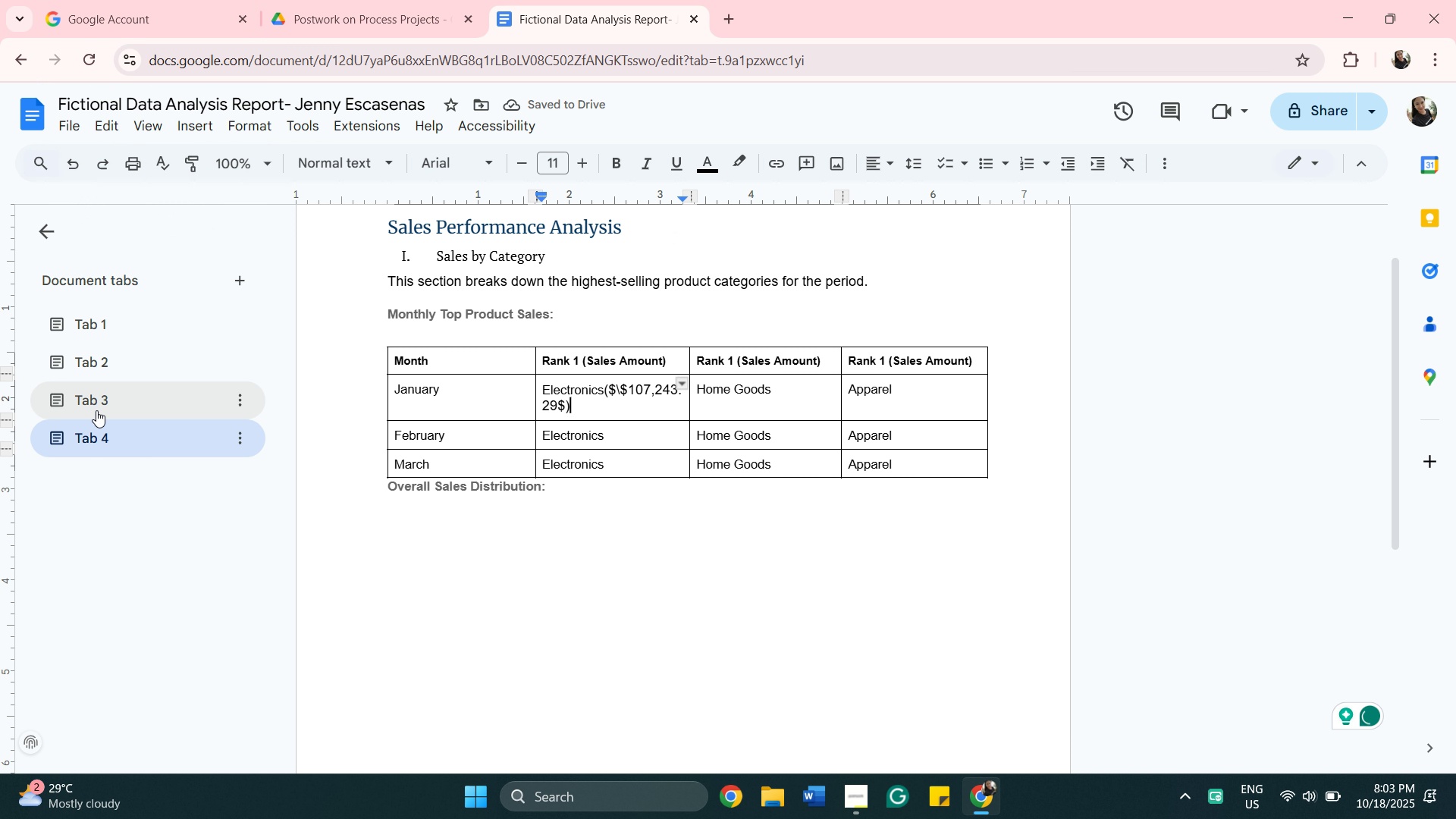 
wait(6.63)
 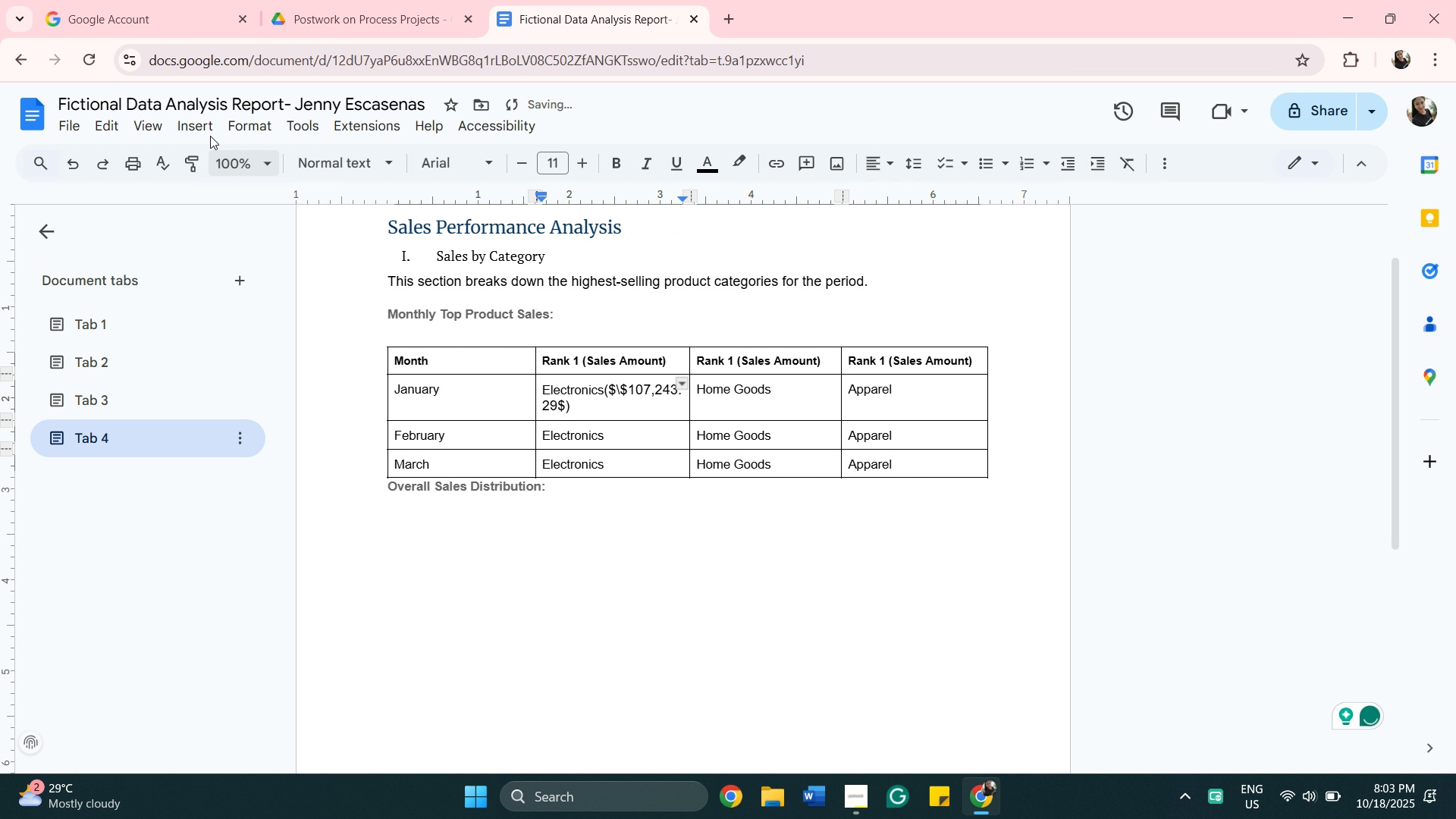 
left_click([96, 410])
 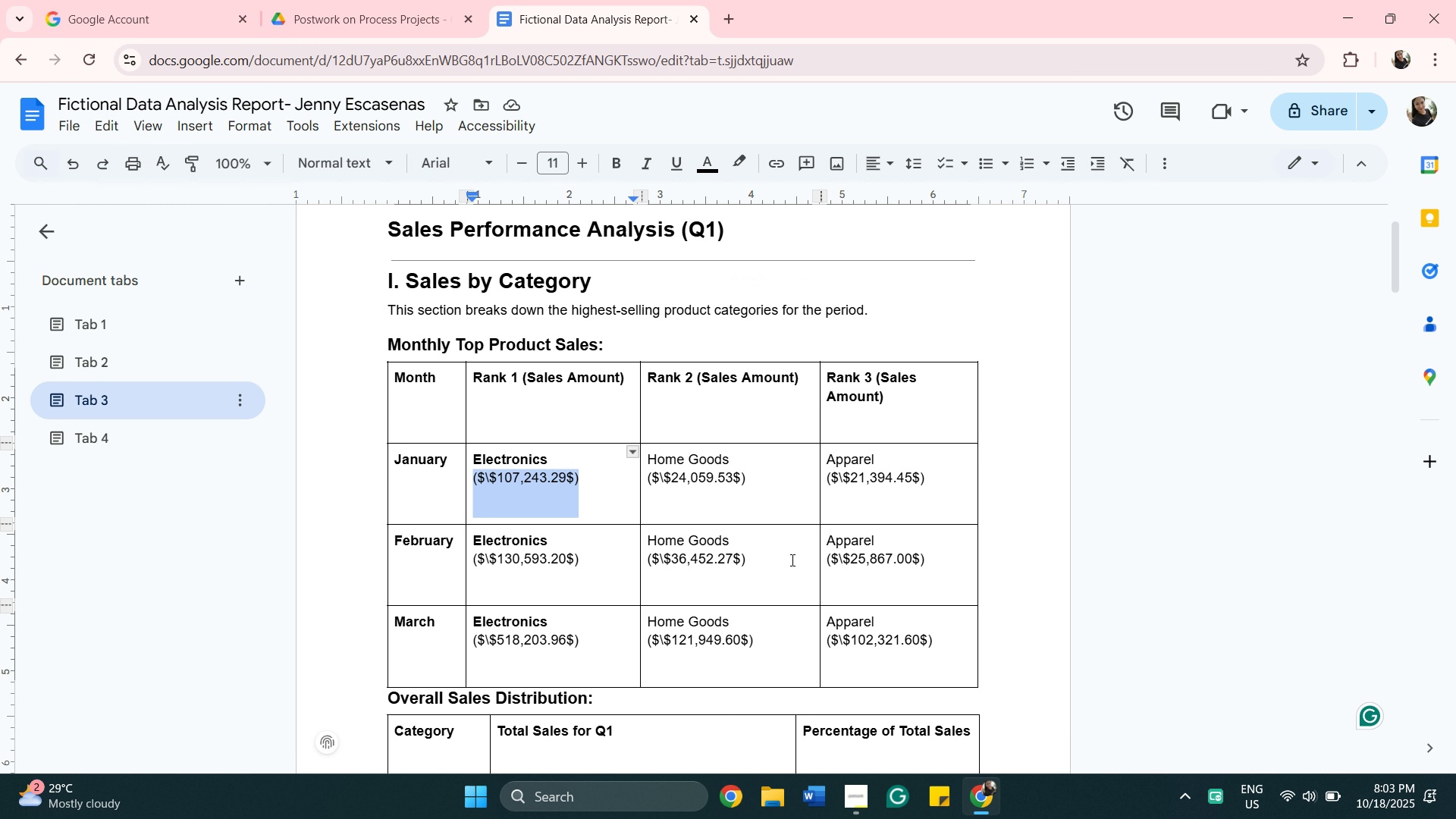 
scroll: coordinate [968, 533], scroll_direction: down, amount: 39.0
 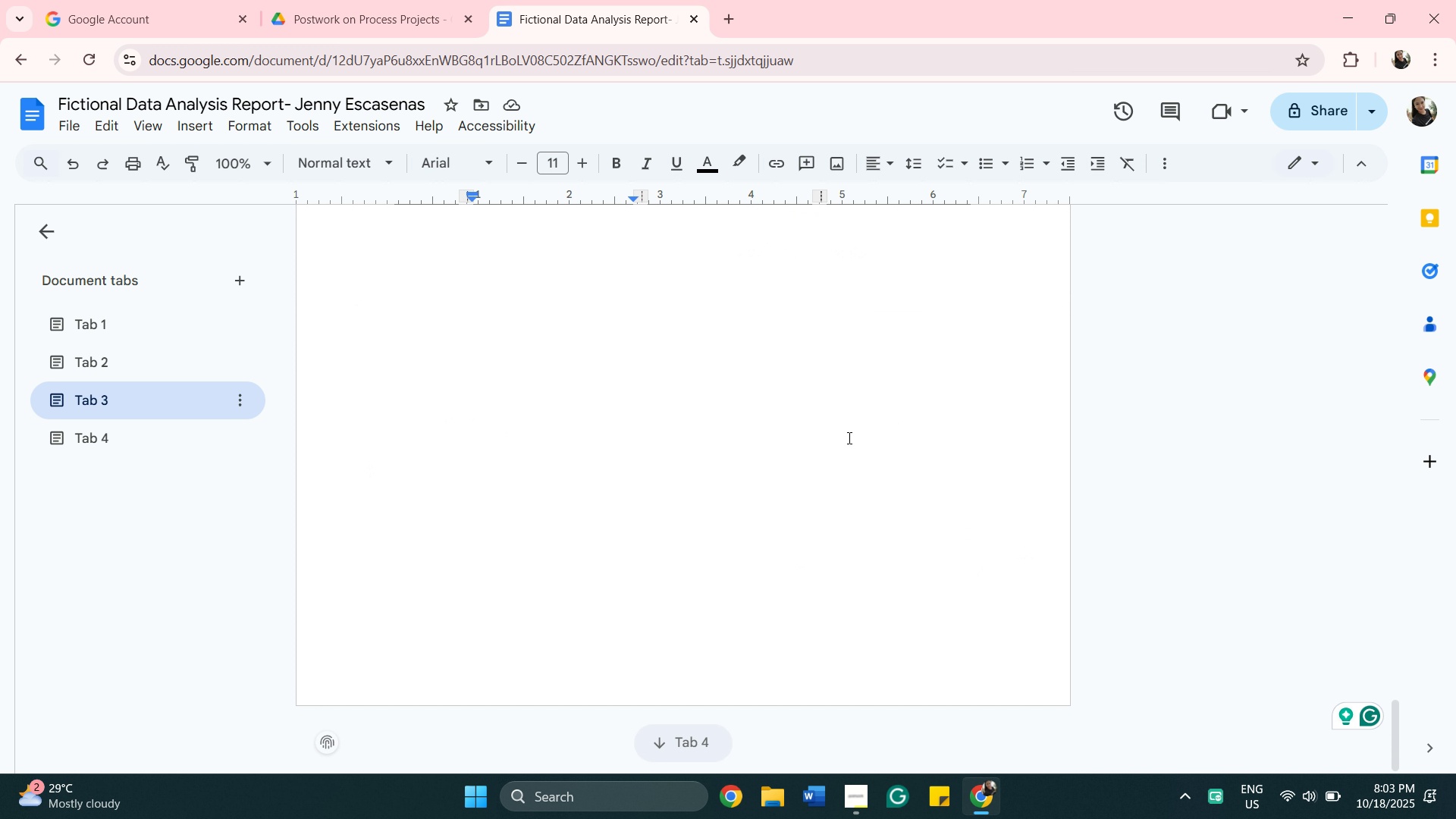 
scroll: coordinate [713, 463], scroll_direction: up, amount: 8.0
 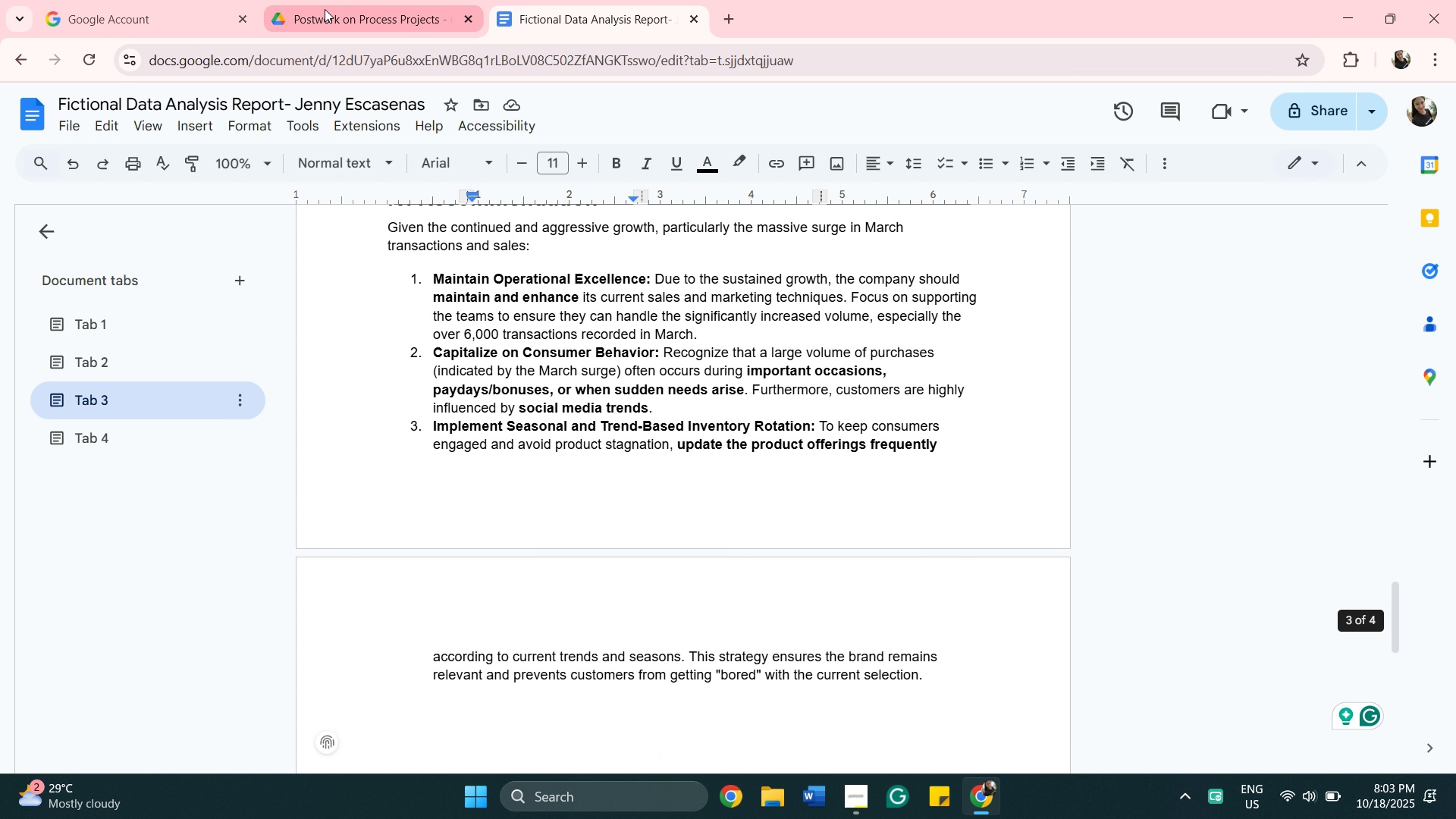 
left_click([326, 6])
 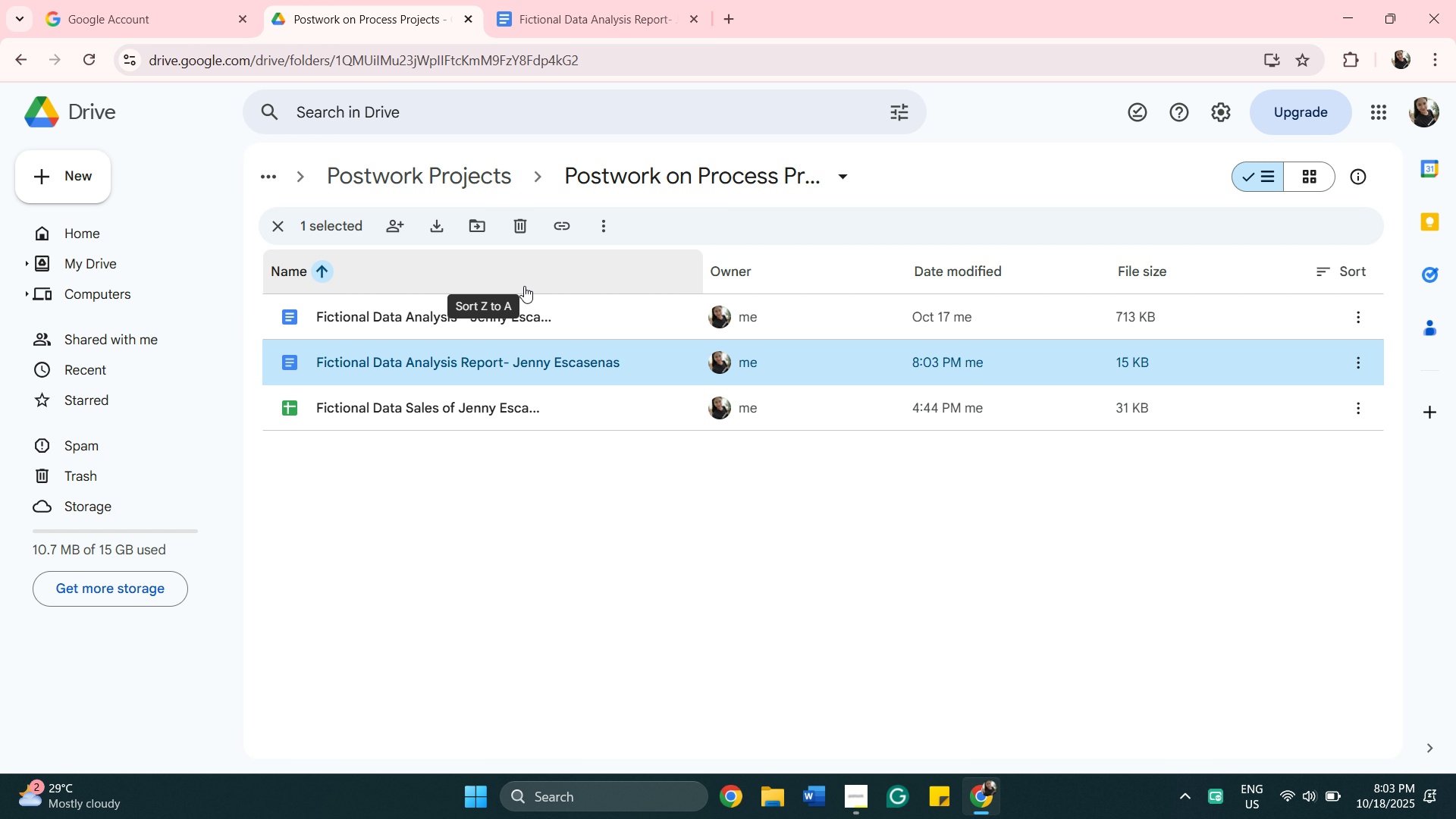 
mouse_move([507, 317])
 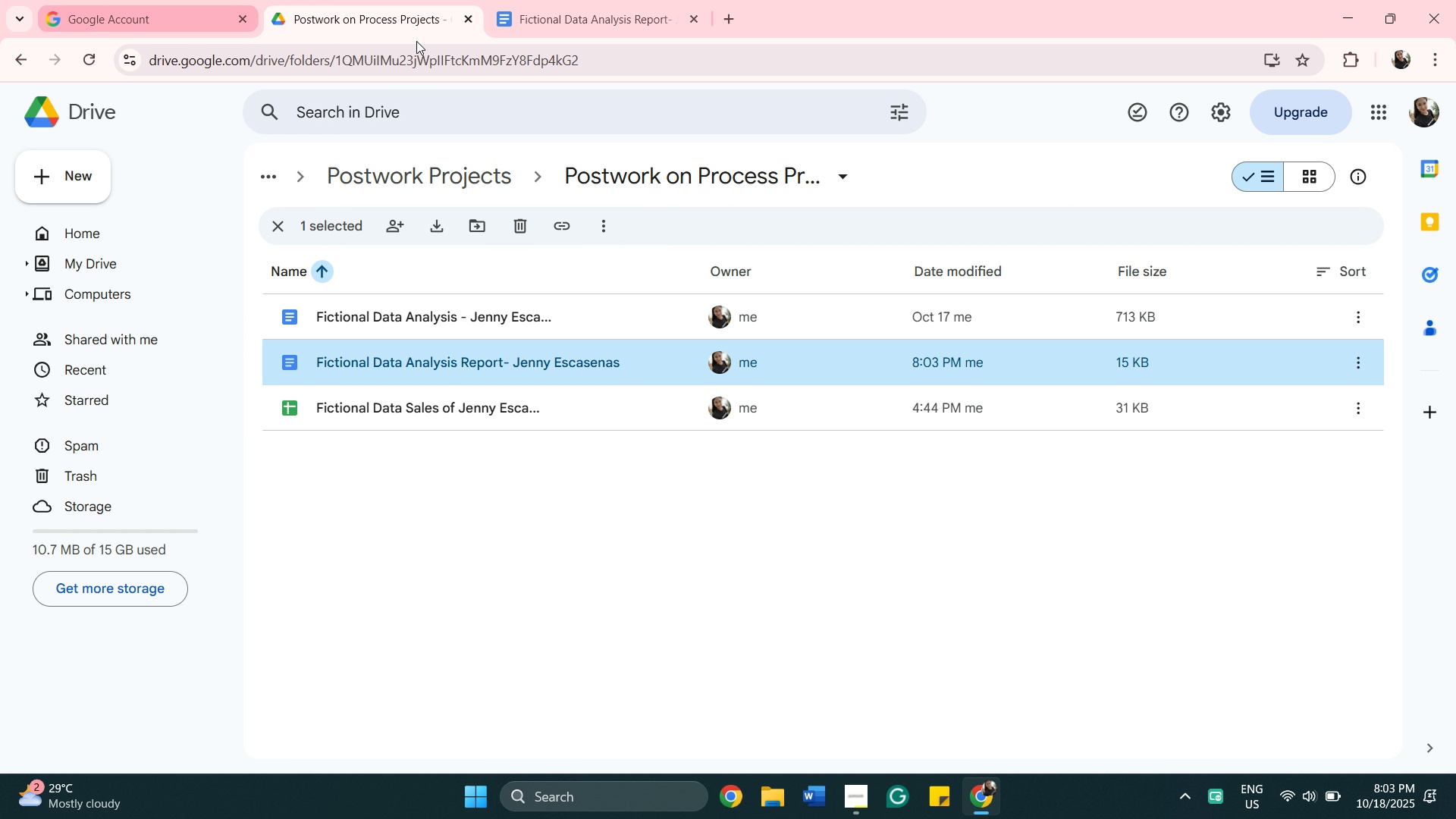 
left_click([555, 21])
 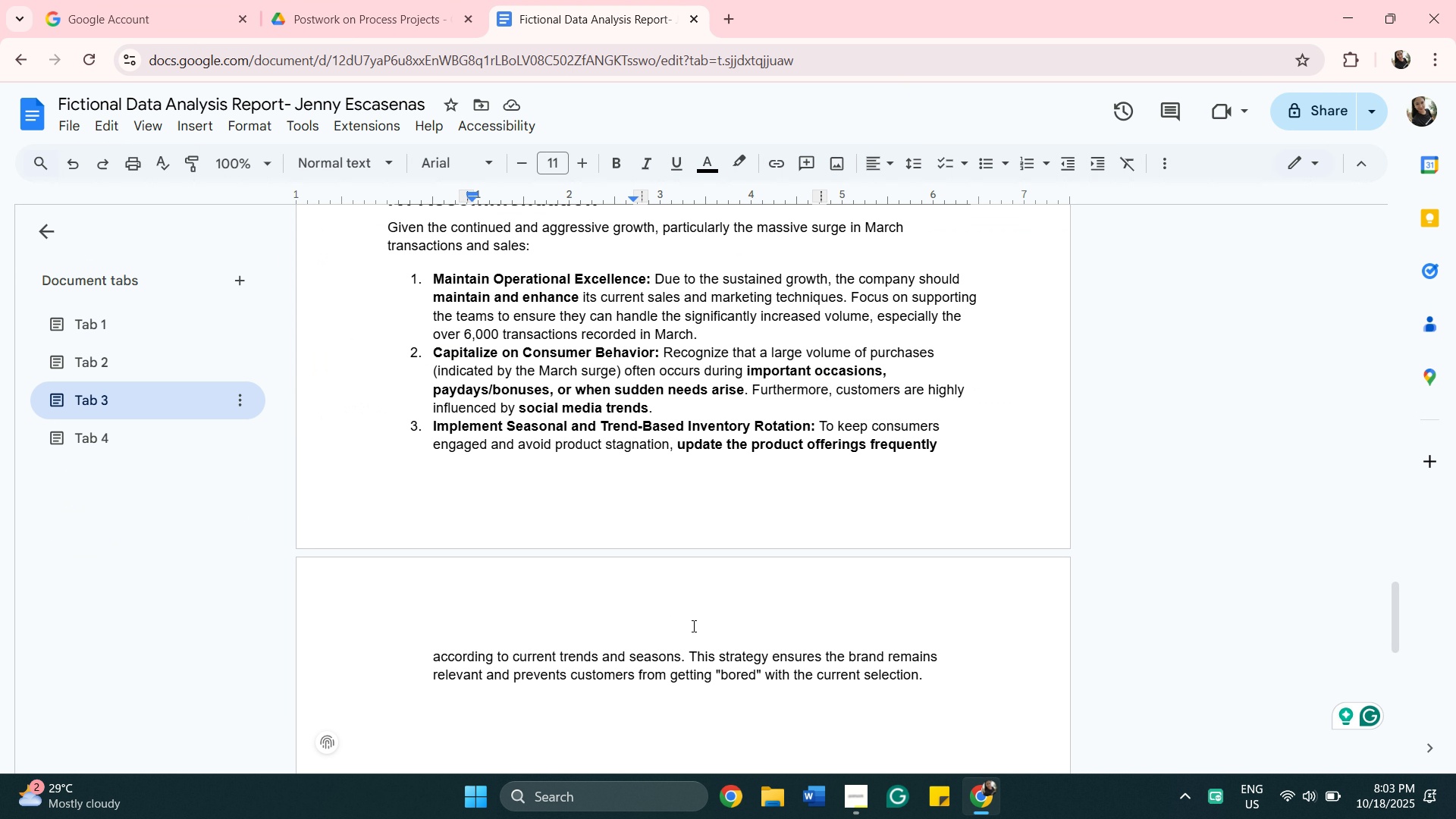 
scroll: coordinate [666, 613], scroll_direction: up, amount: 35.0
 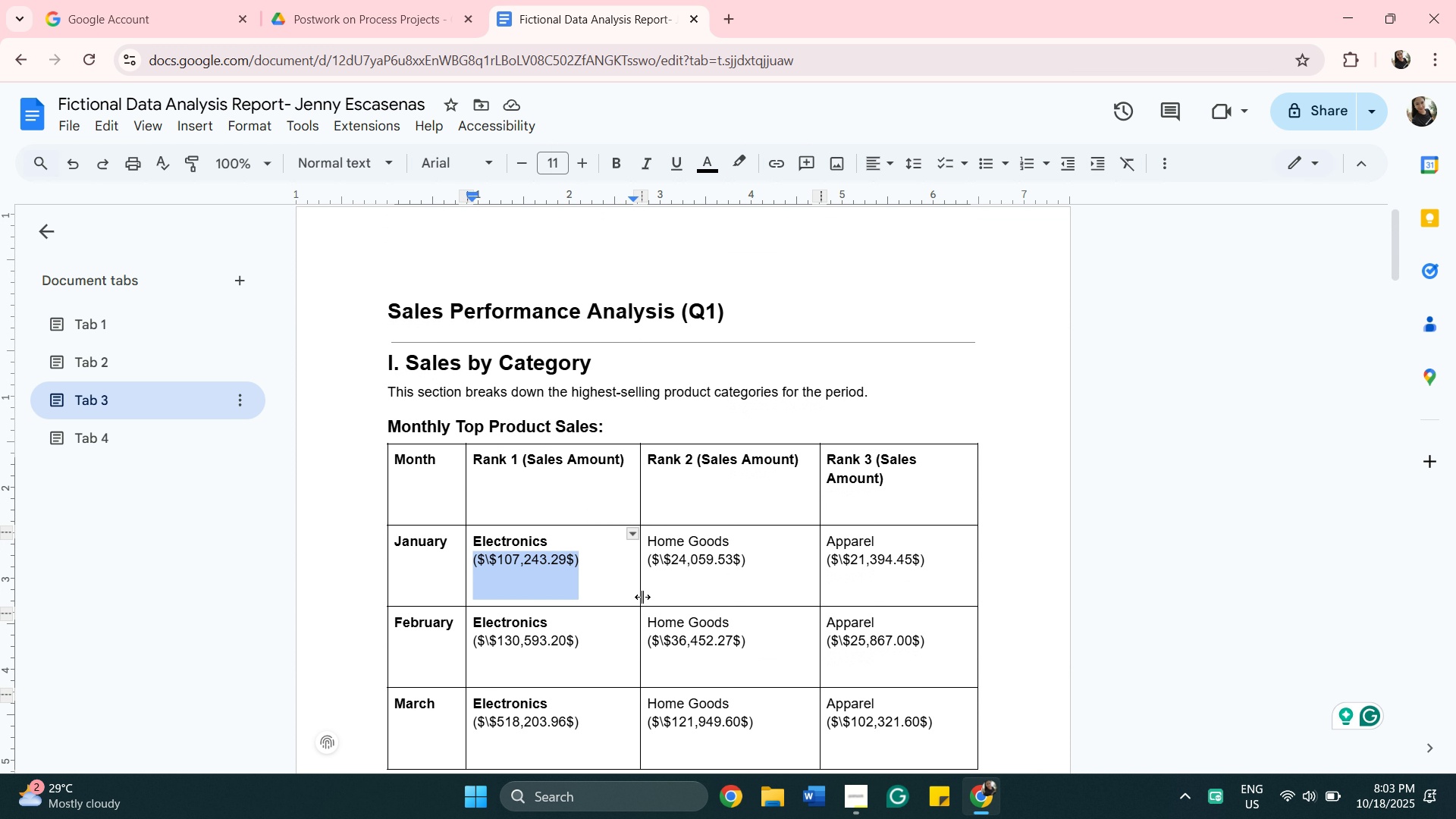 
scroll: coordinate [642, 597], scroll_direction: down, amount: 1.0
 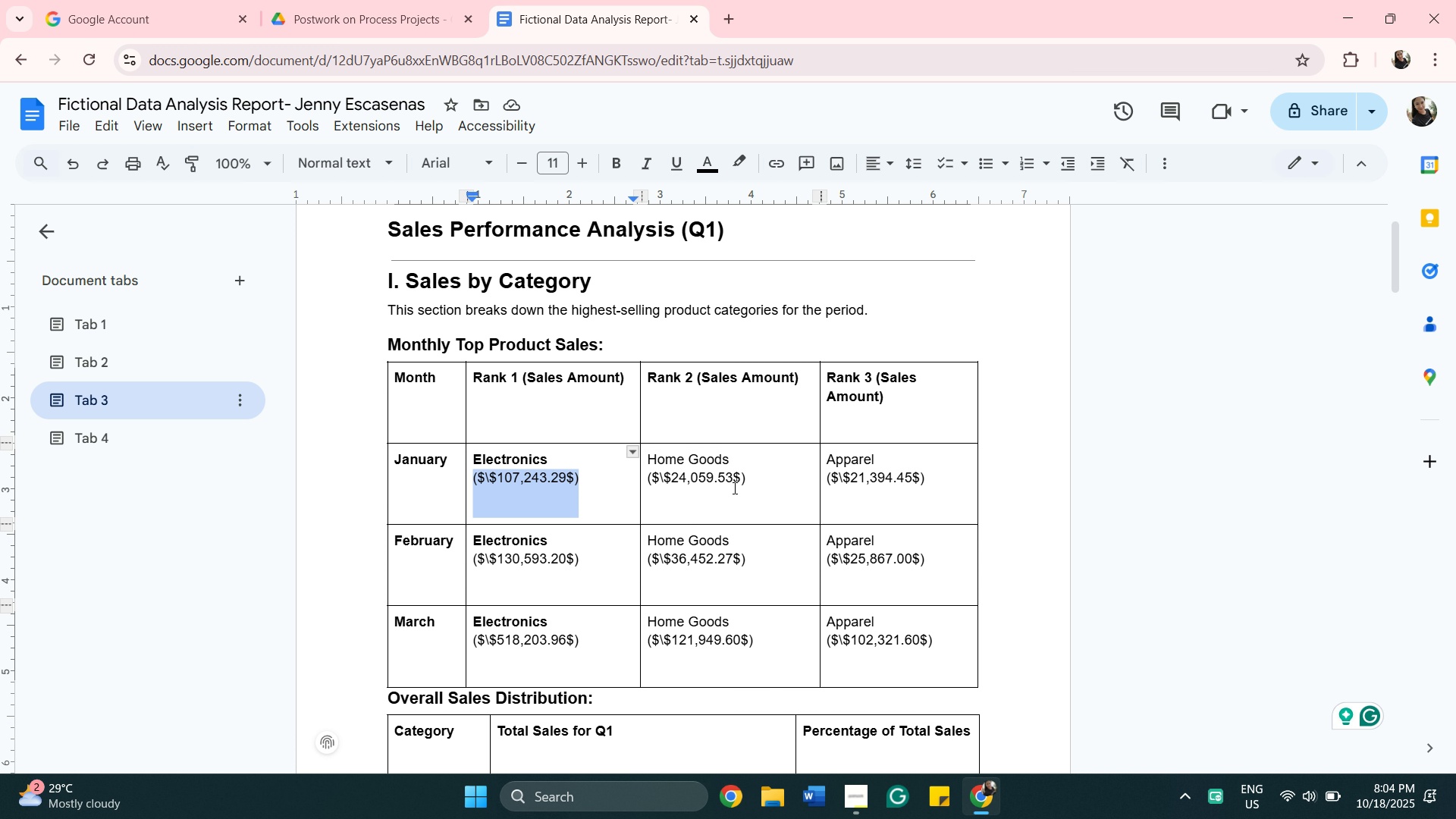 
wait(6.79)
 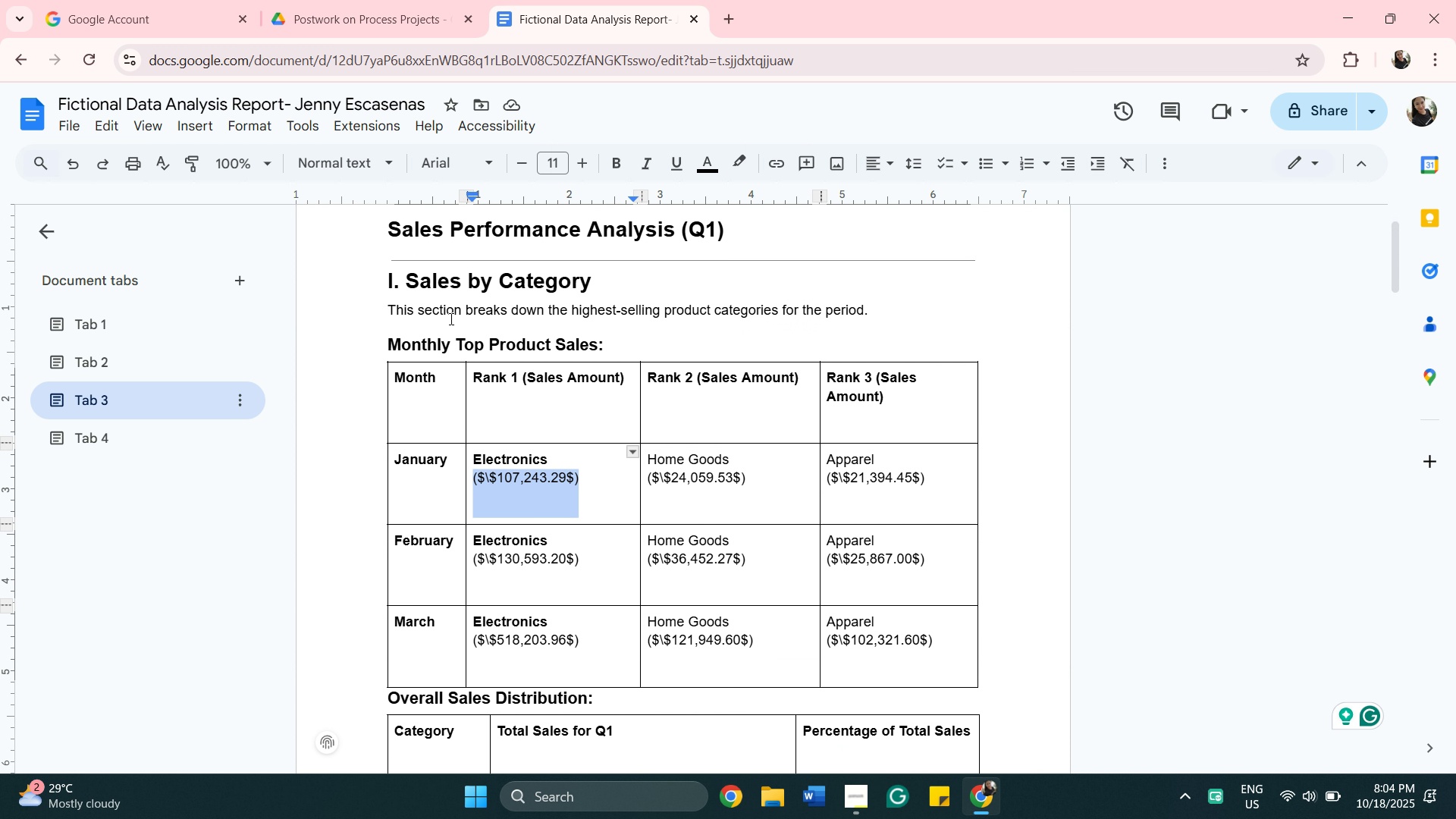 
left_click_drag(start_coordinate=[743, 482], to_coordinate=[647, 475])
 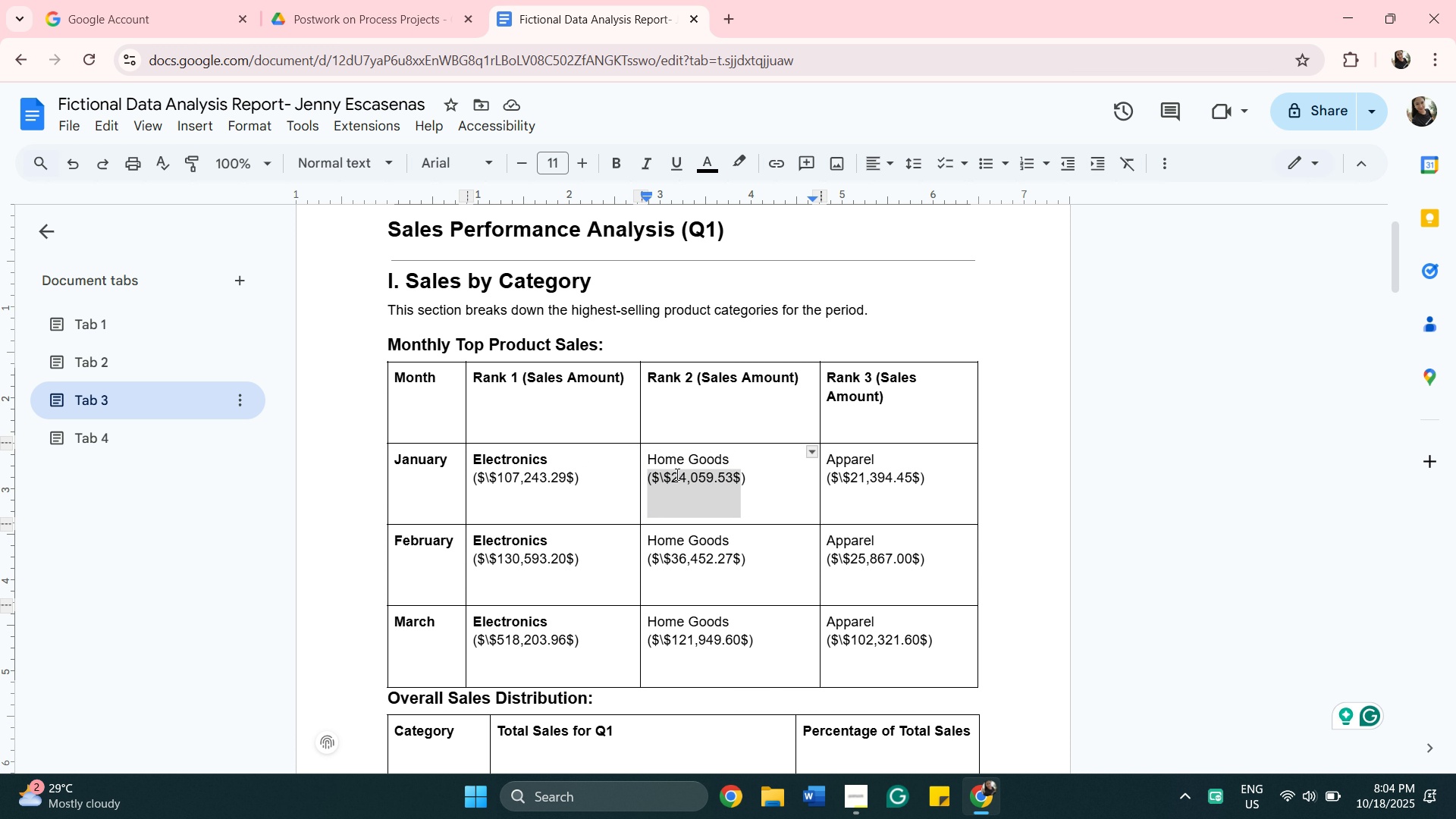 
right_click([676, 474])
 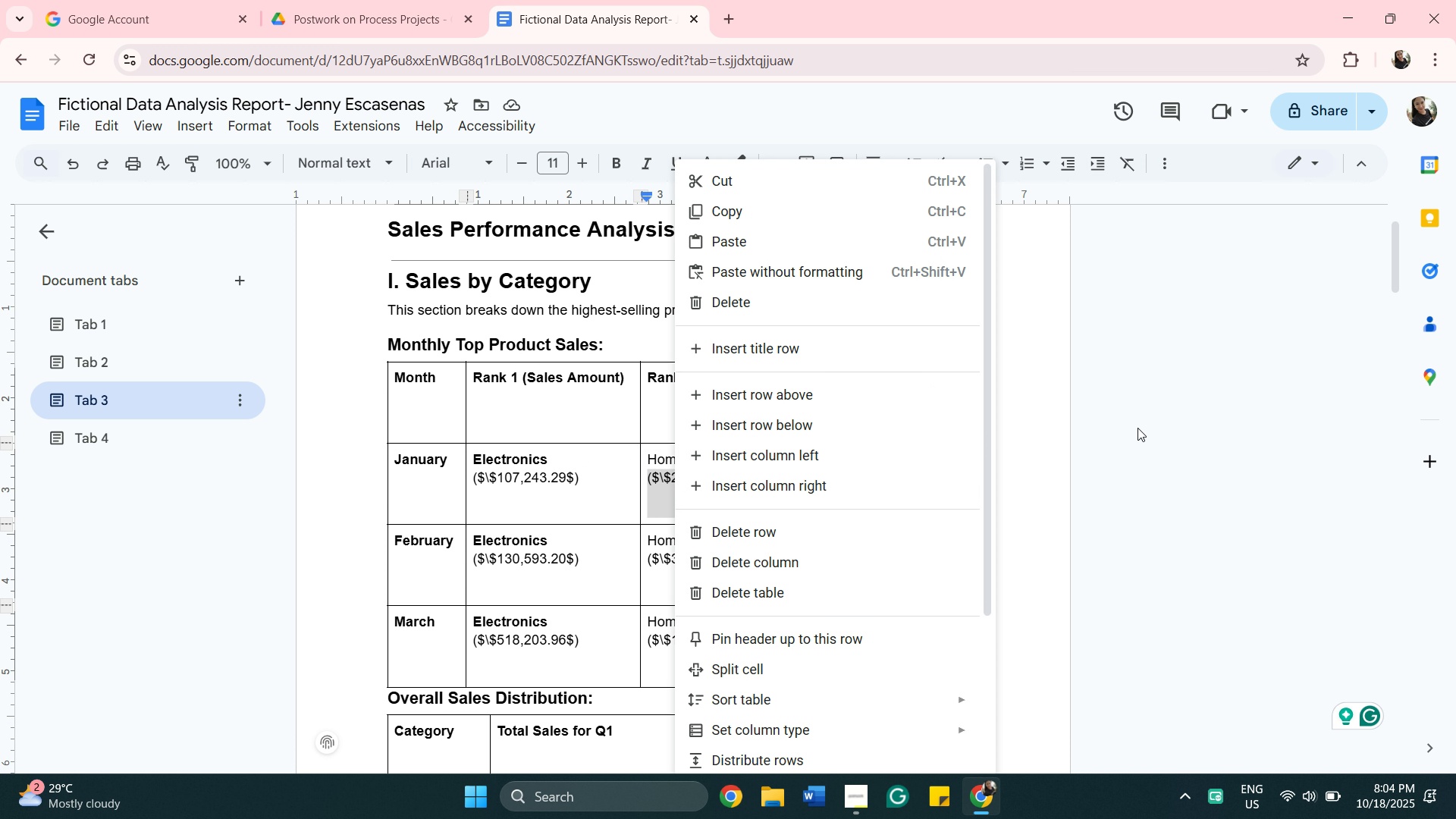 
left_click([1126, 438])
 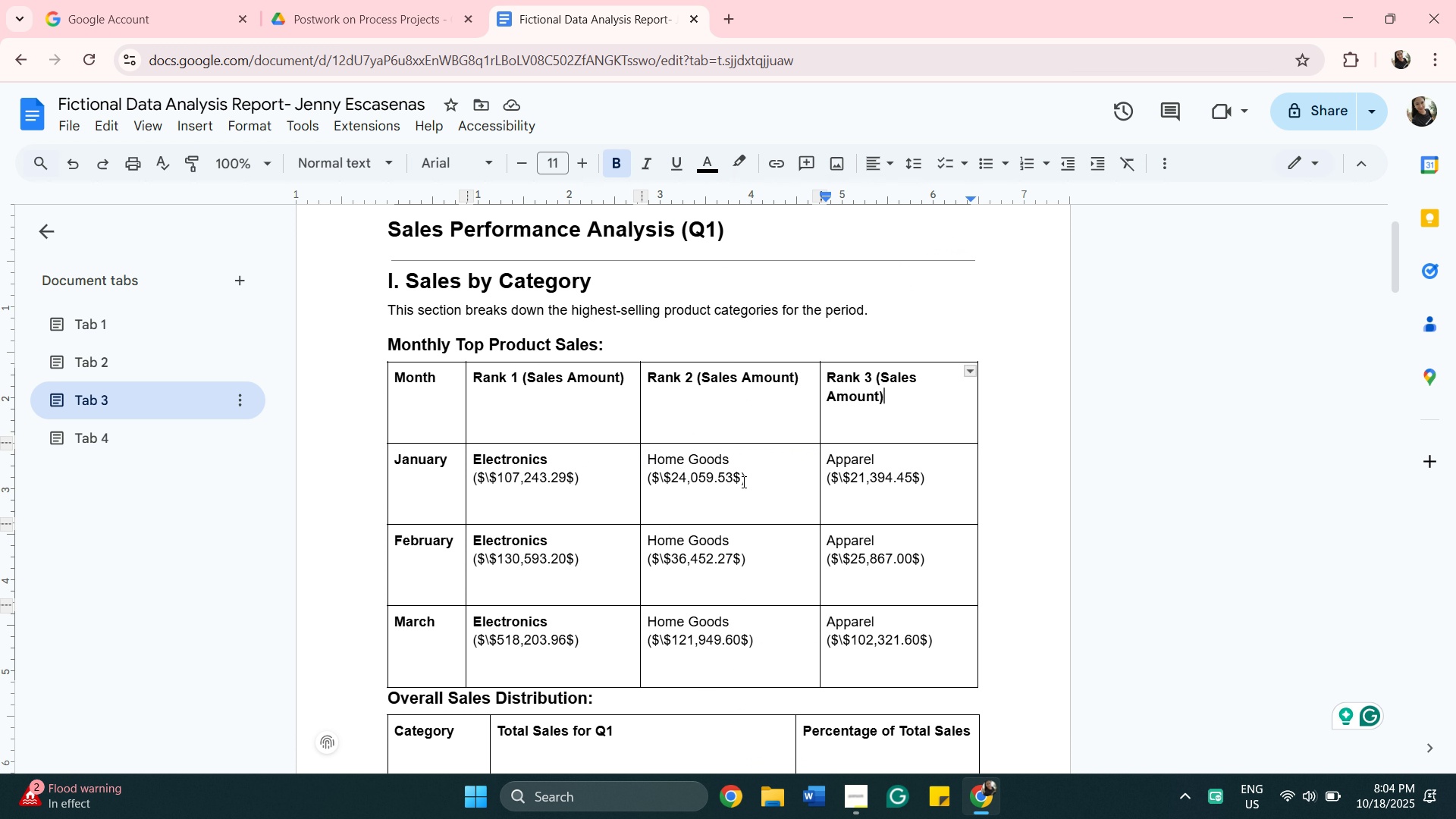 
left_click_drag(start_coordinate=[742, 481], to_coordinate=[680, 482])
 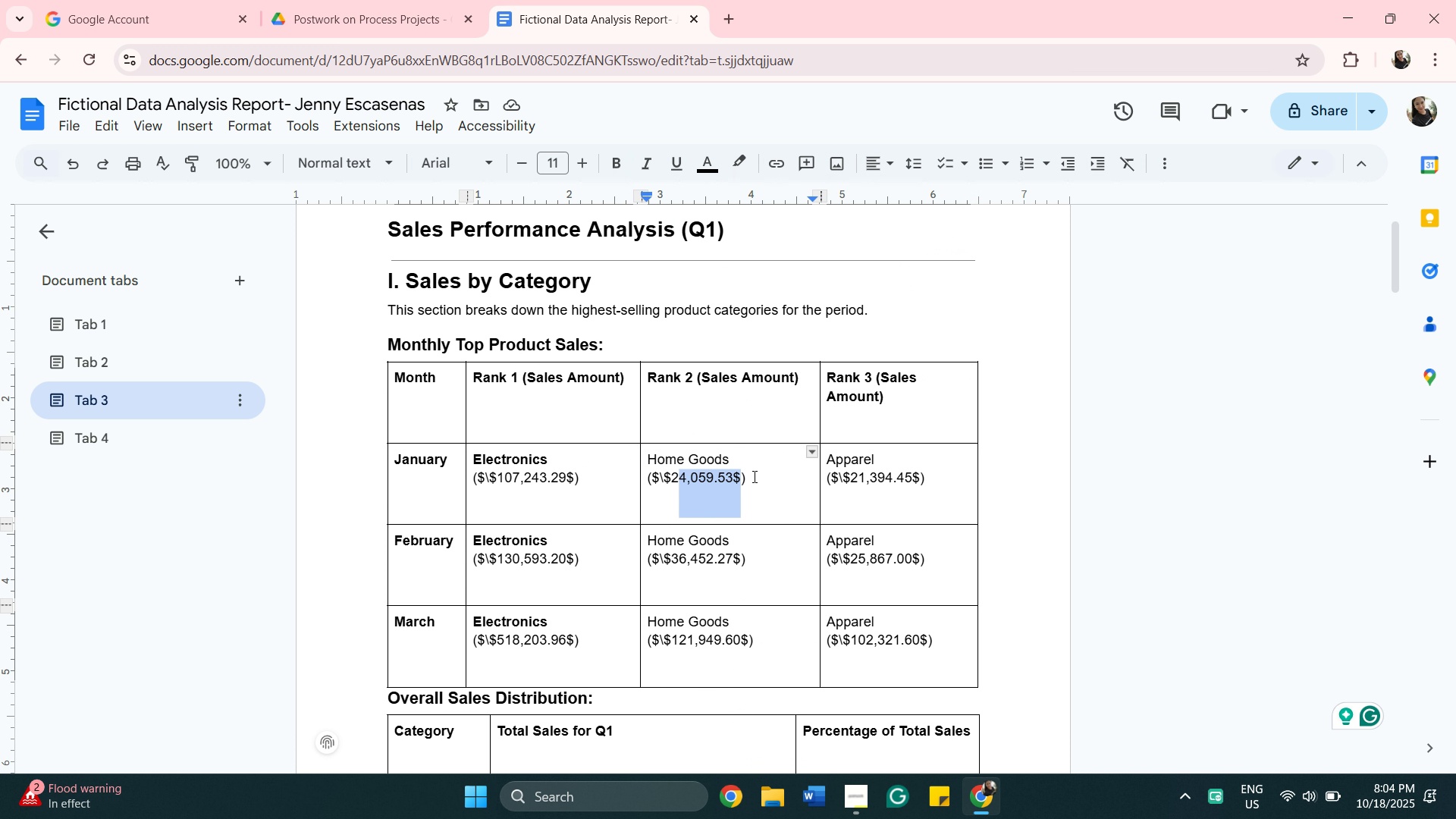 
left_click_drag(start_coordinate=[752, 476], to_coordinate=[651, 473])
 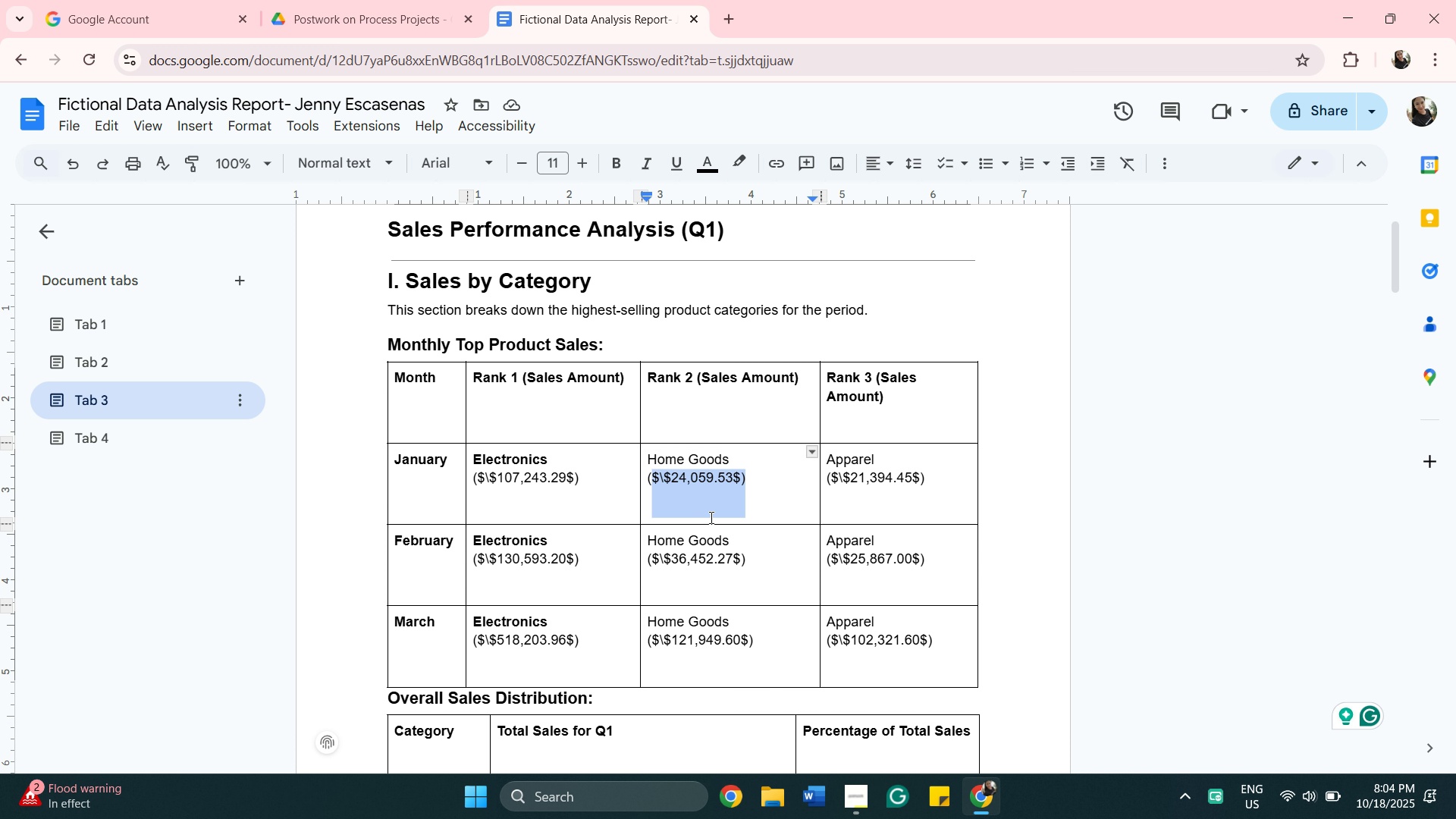 
left_click([764, 489])
 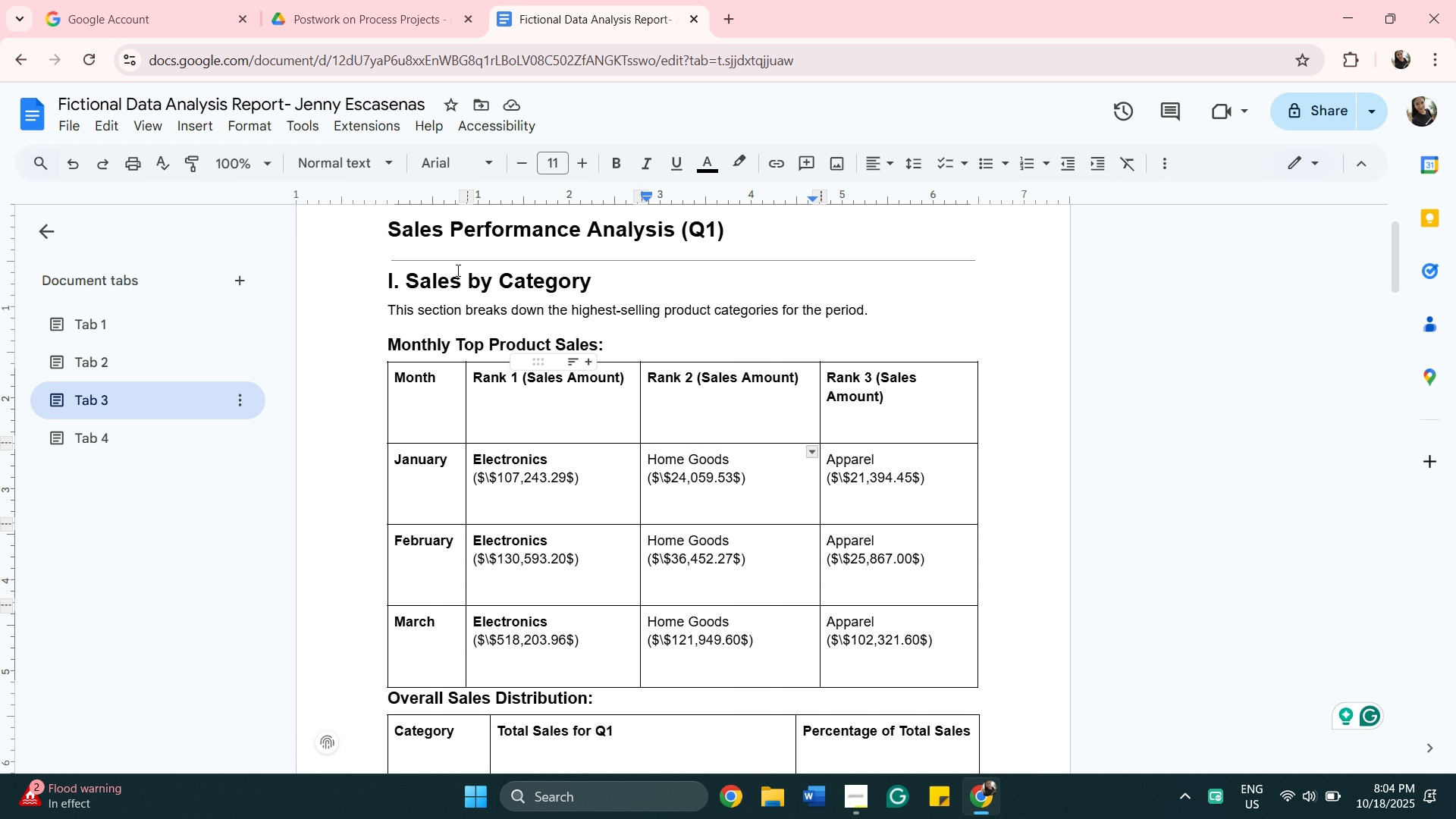 
wait(7.72)
 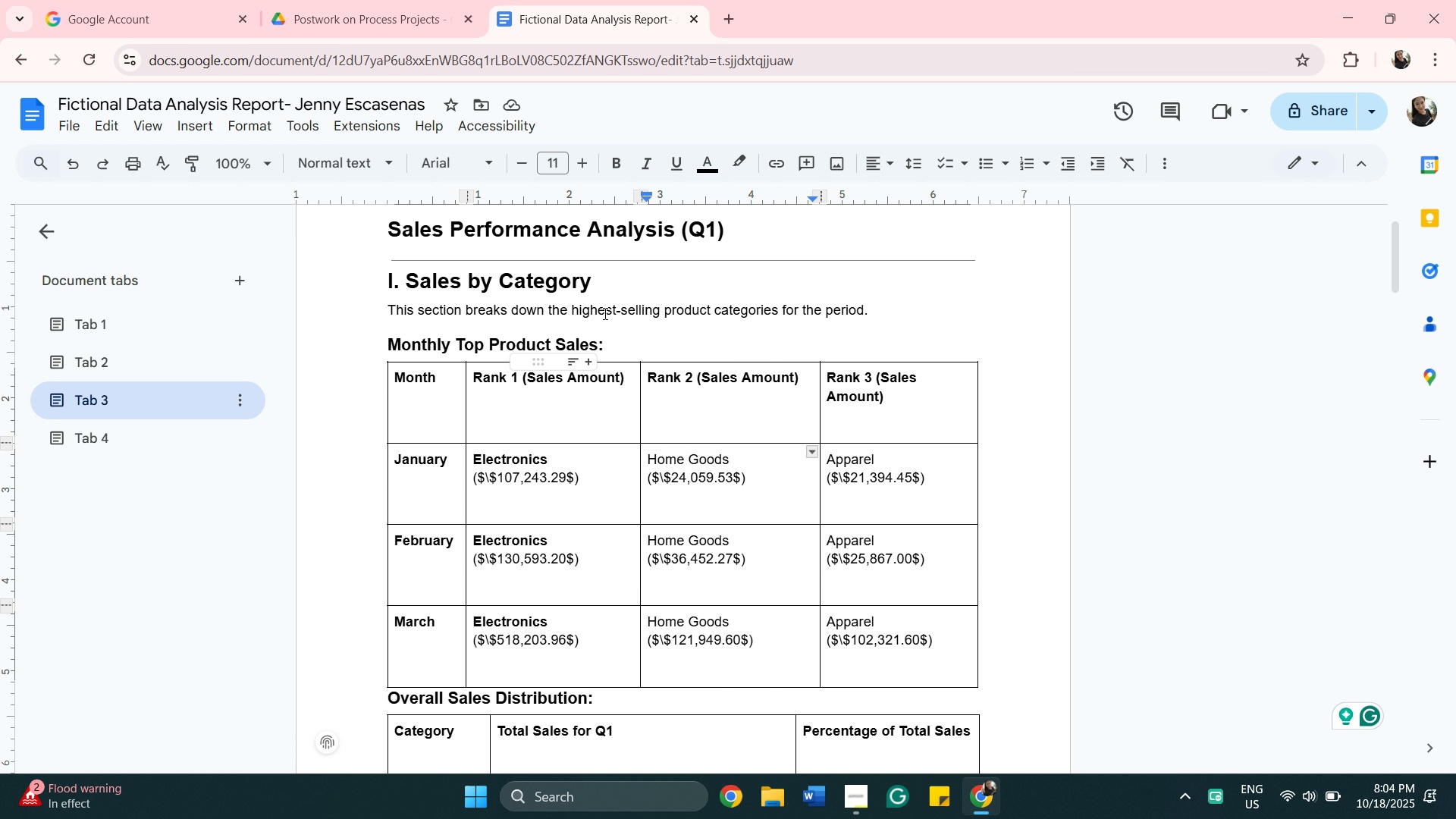 
left_click([333, 9])
 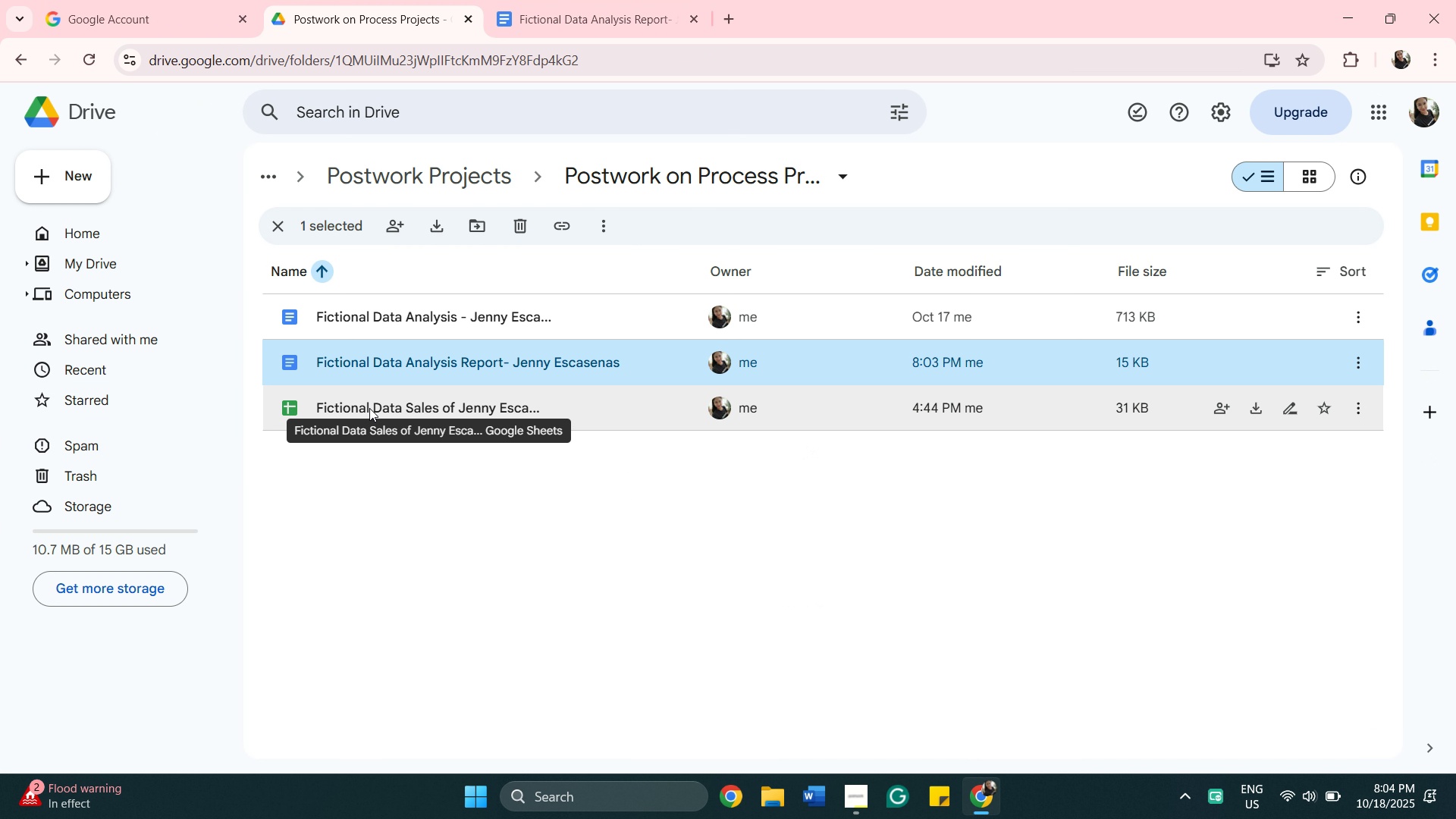 
double_click([371, 407])
 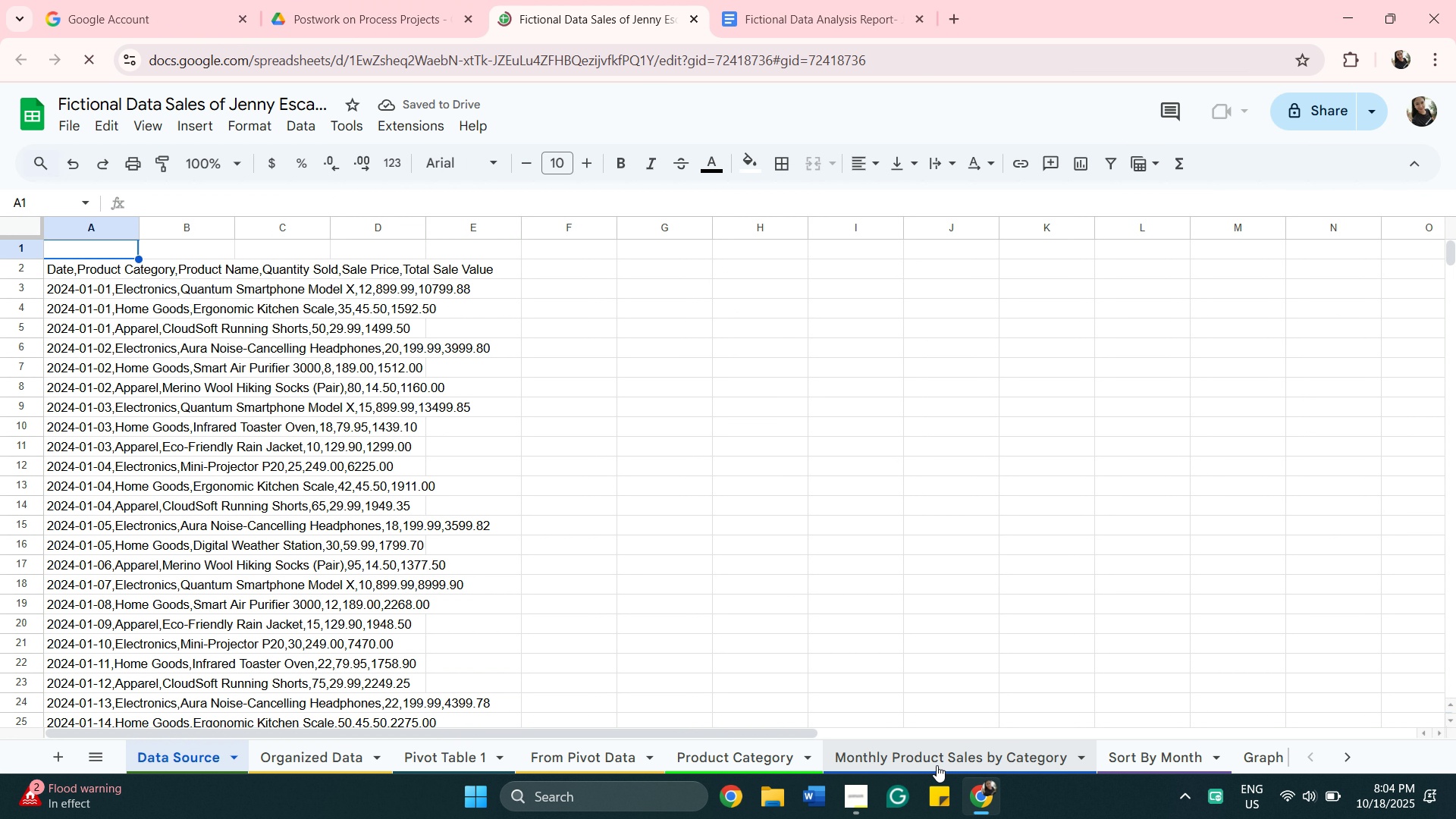 
wait(6.42)
 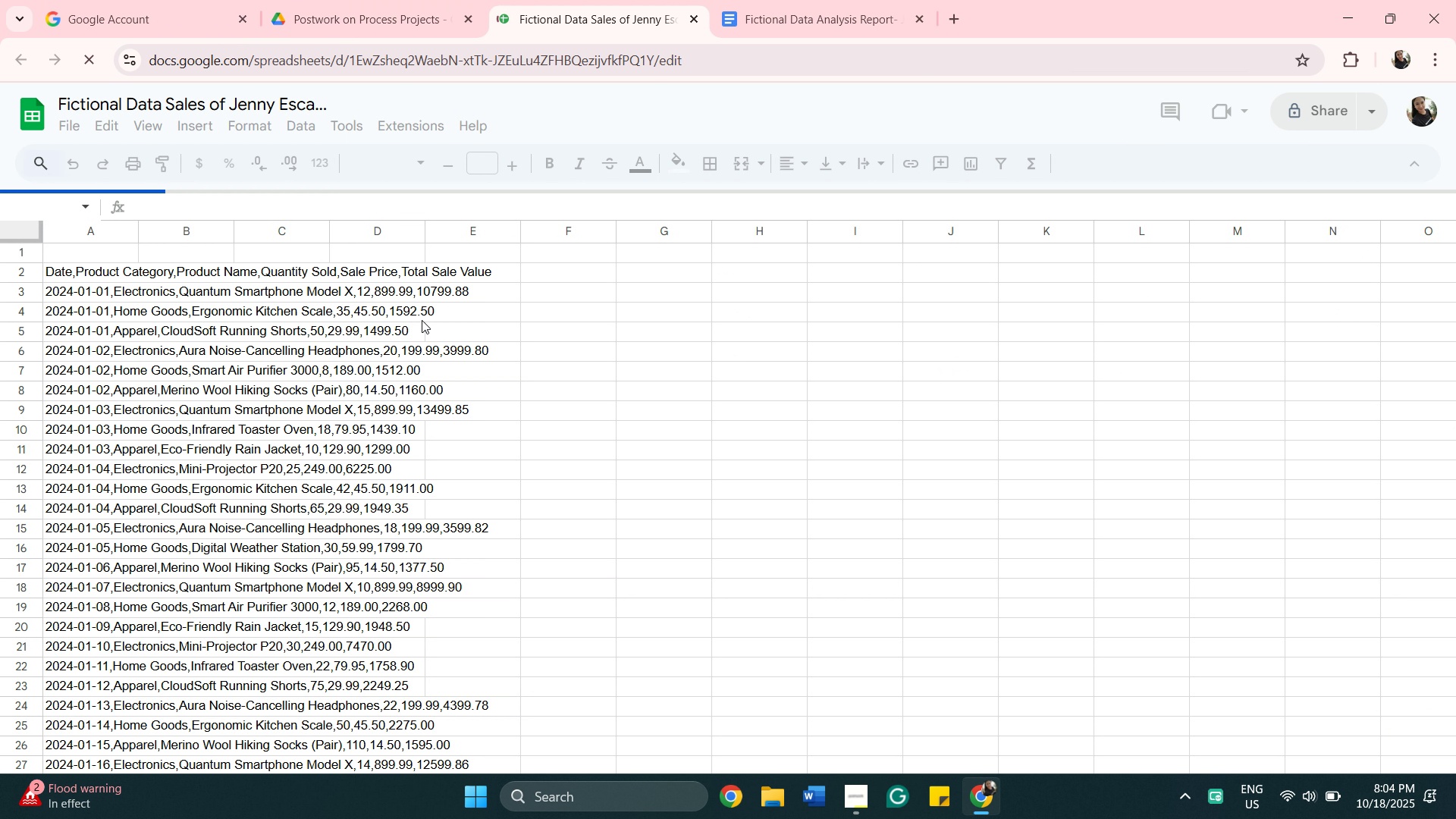 
left_click([1012, 755])
 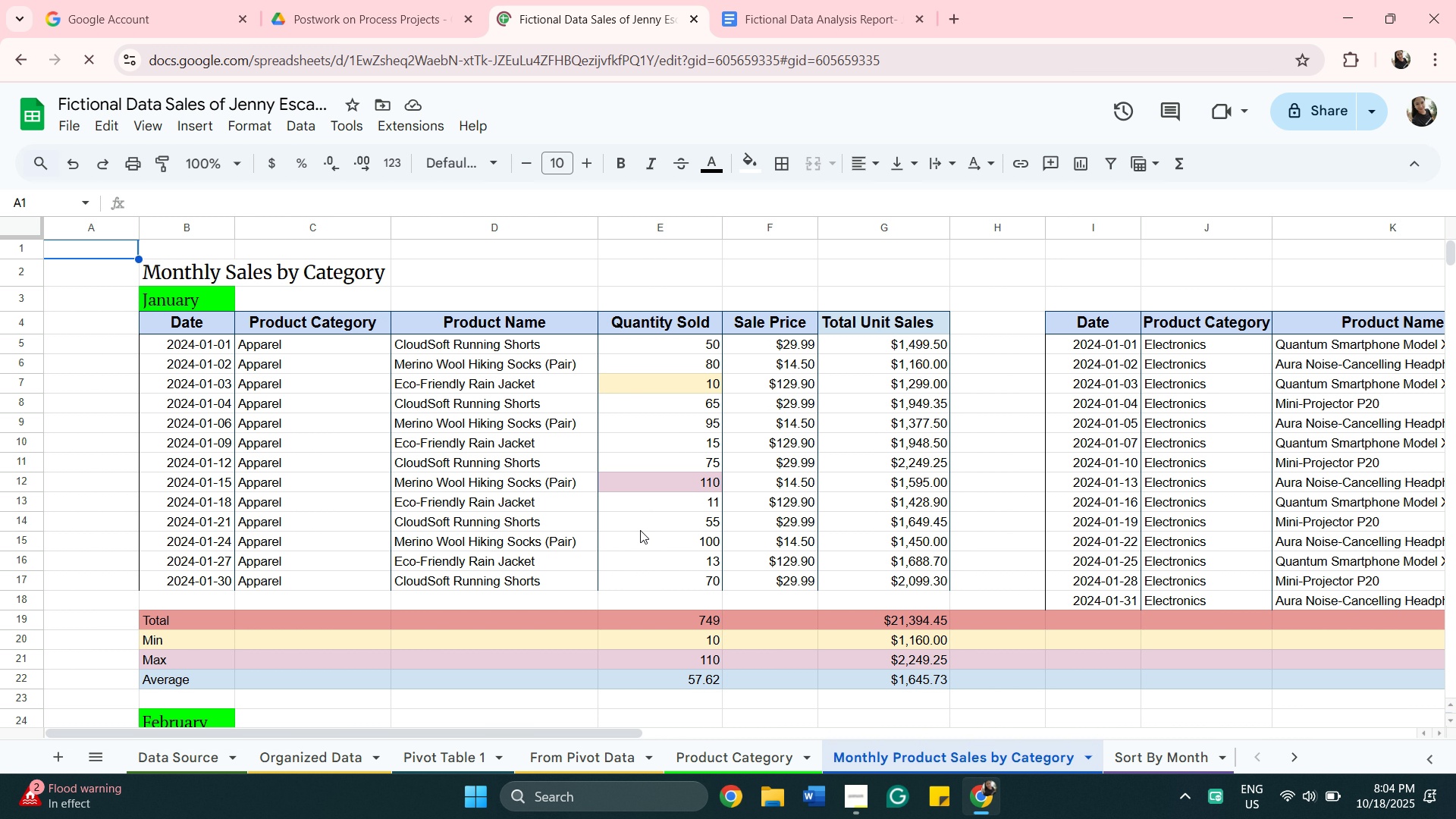 
scroll: coordinate [640, 530], scroll_direction: down, amount: 16.0
 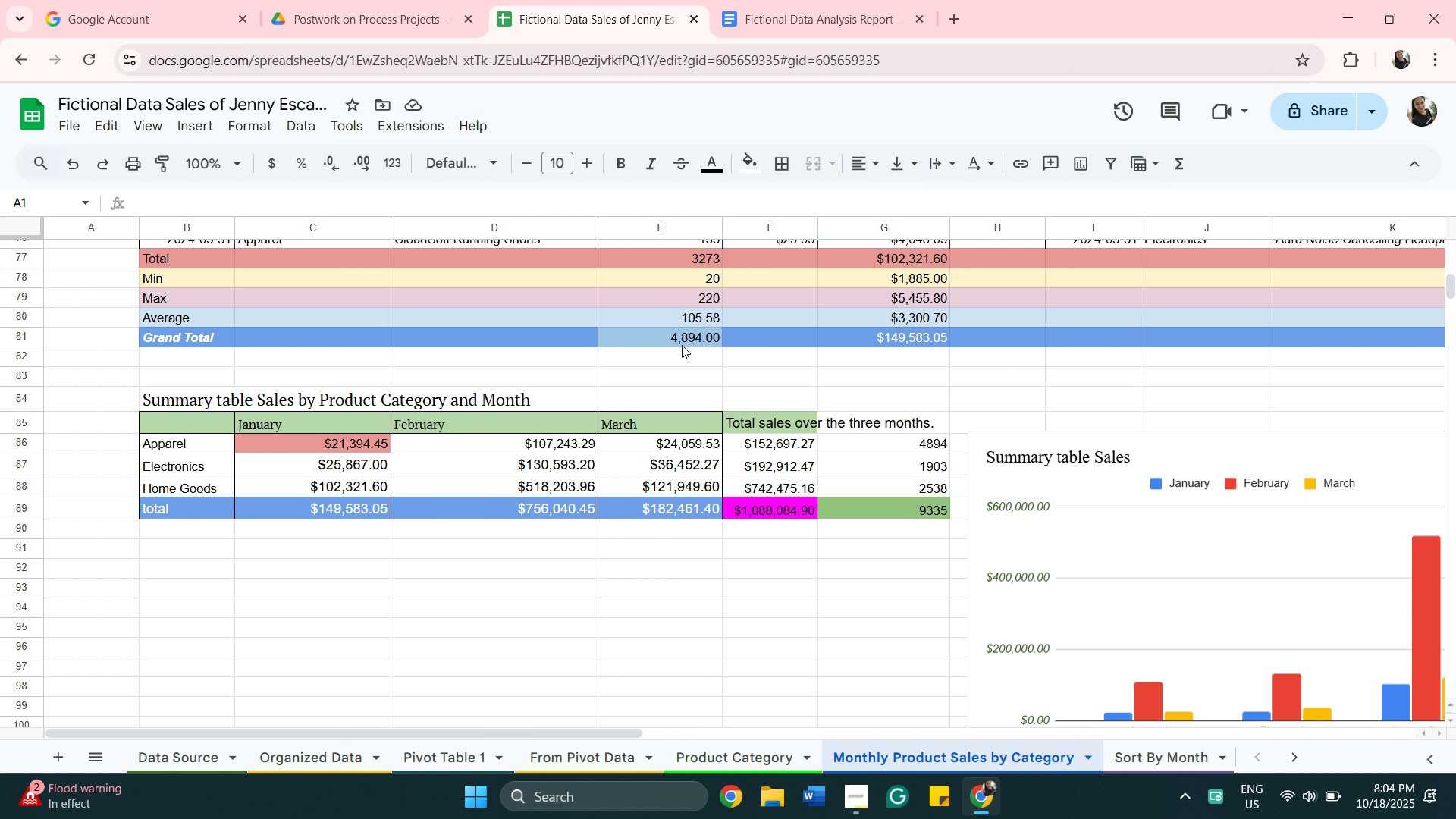 
wait(17.83)
 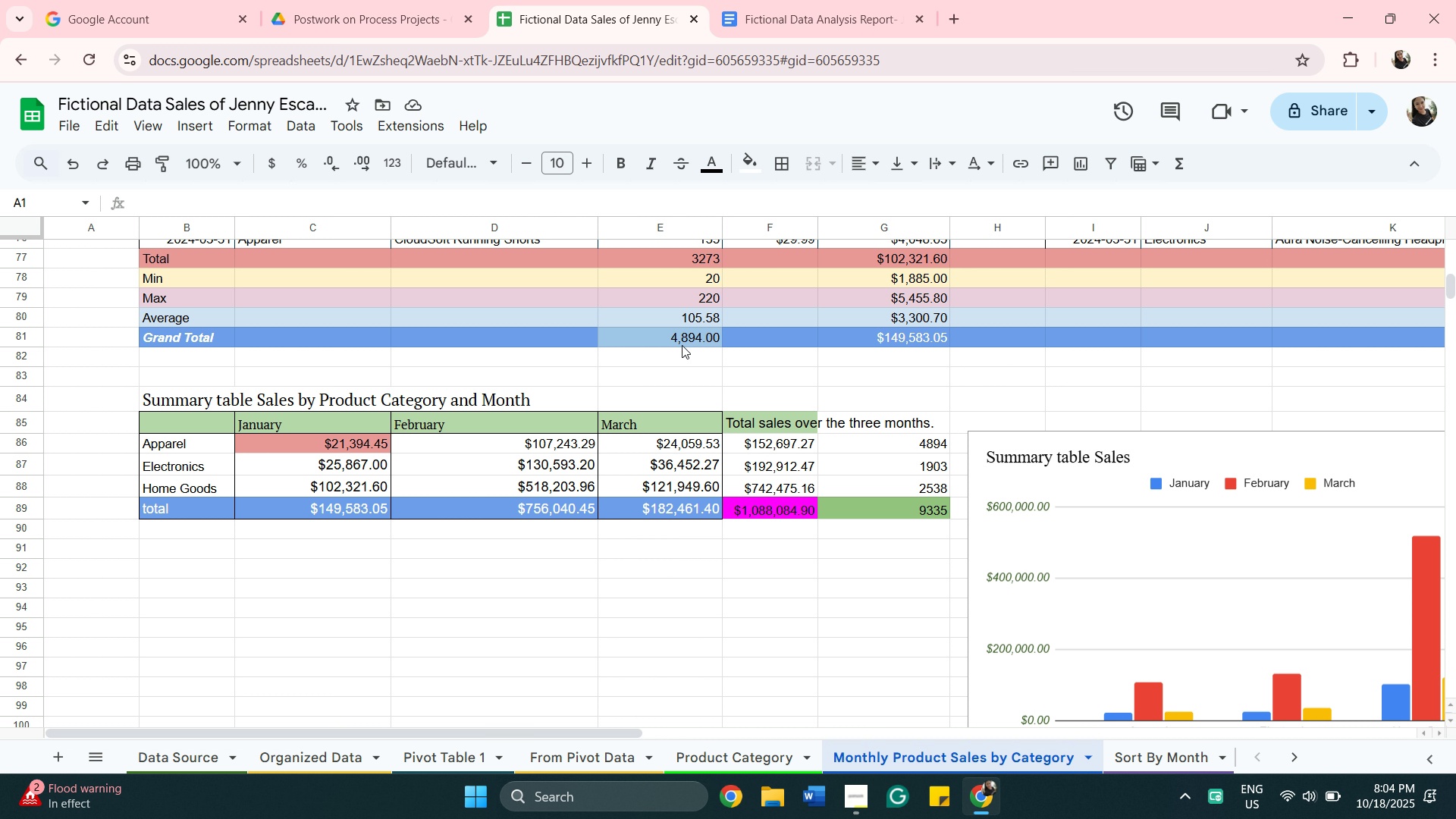 
mouse_move([758, 455])
 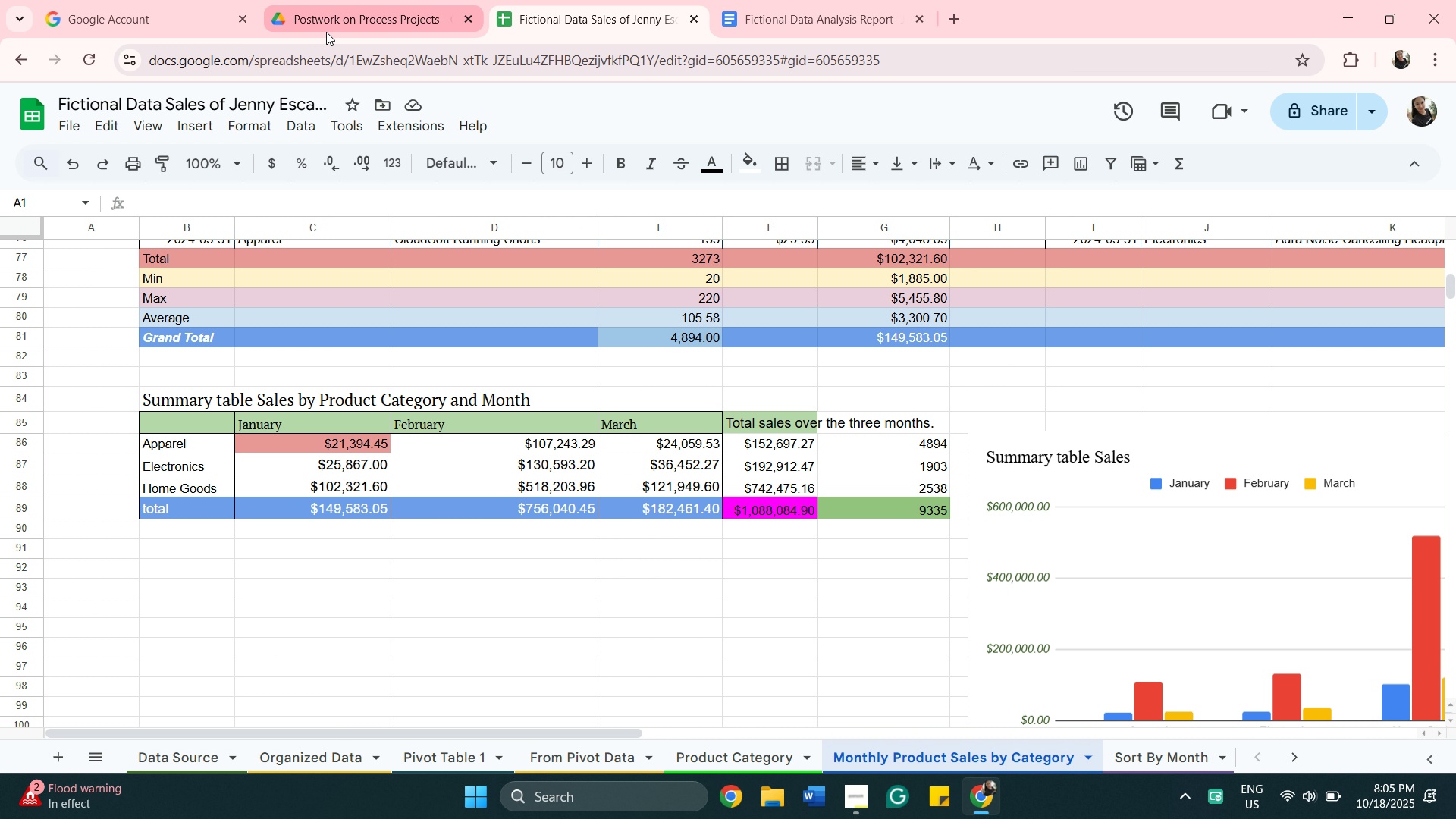 
left_click([805, 0])
 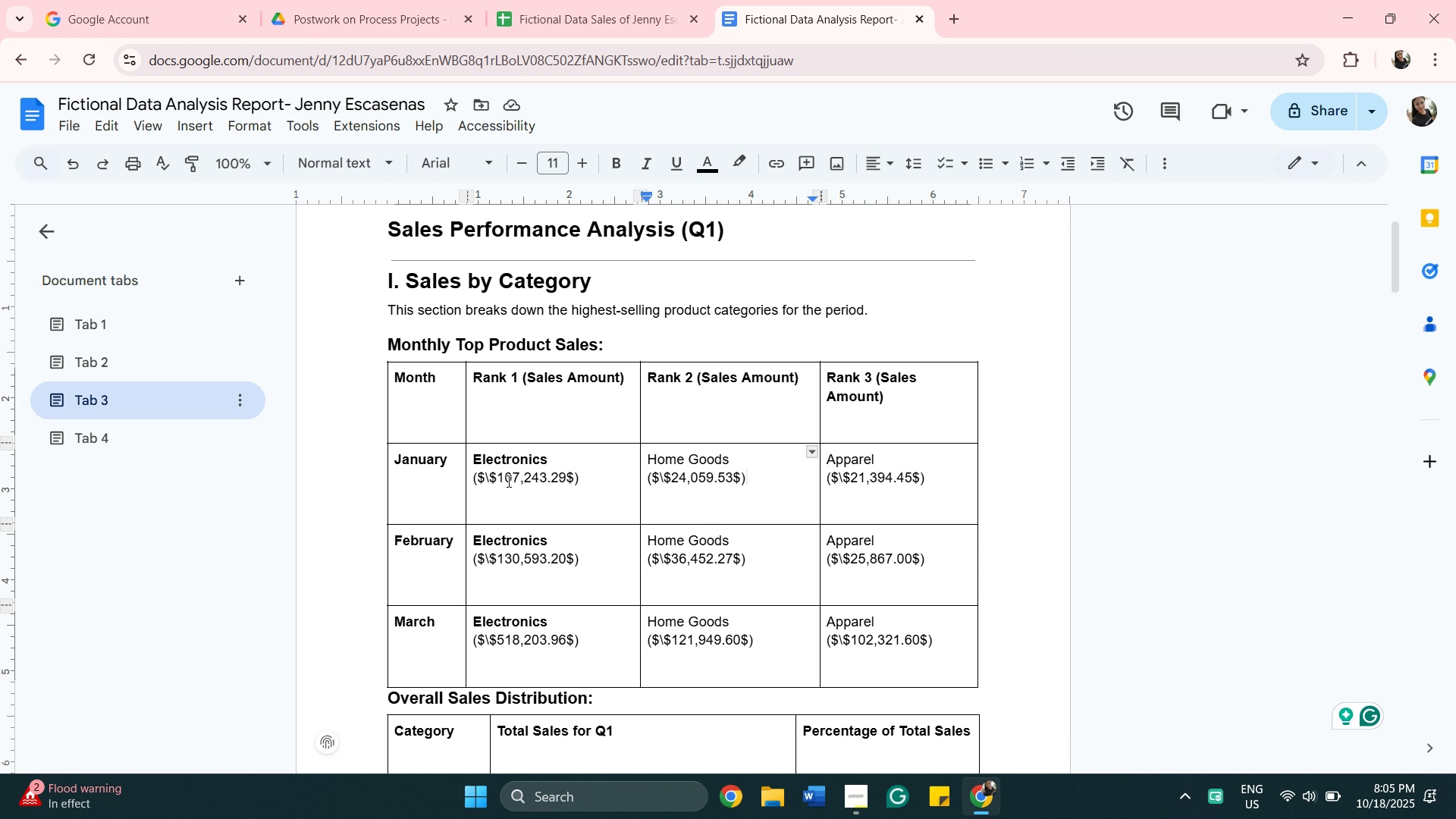 
wait(7.94)
 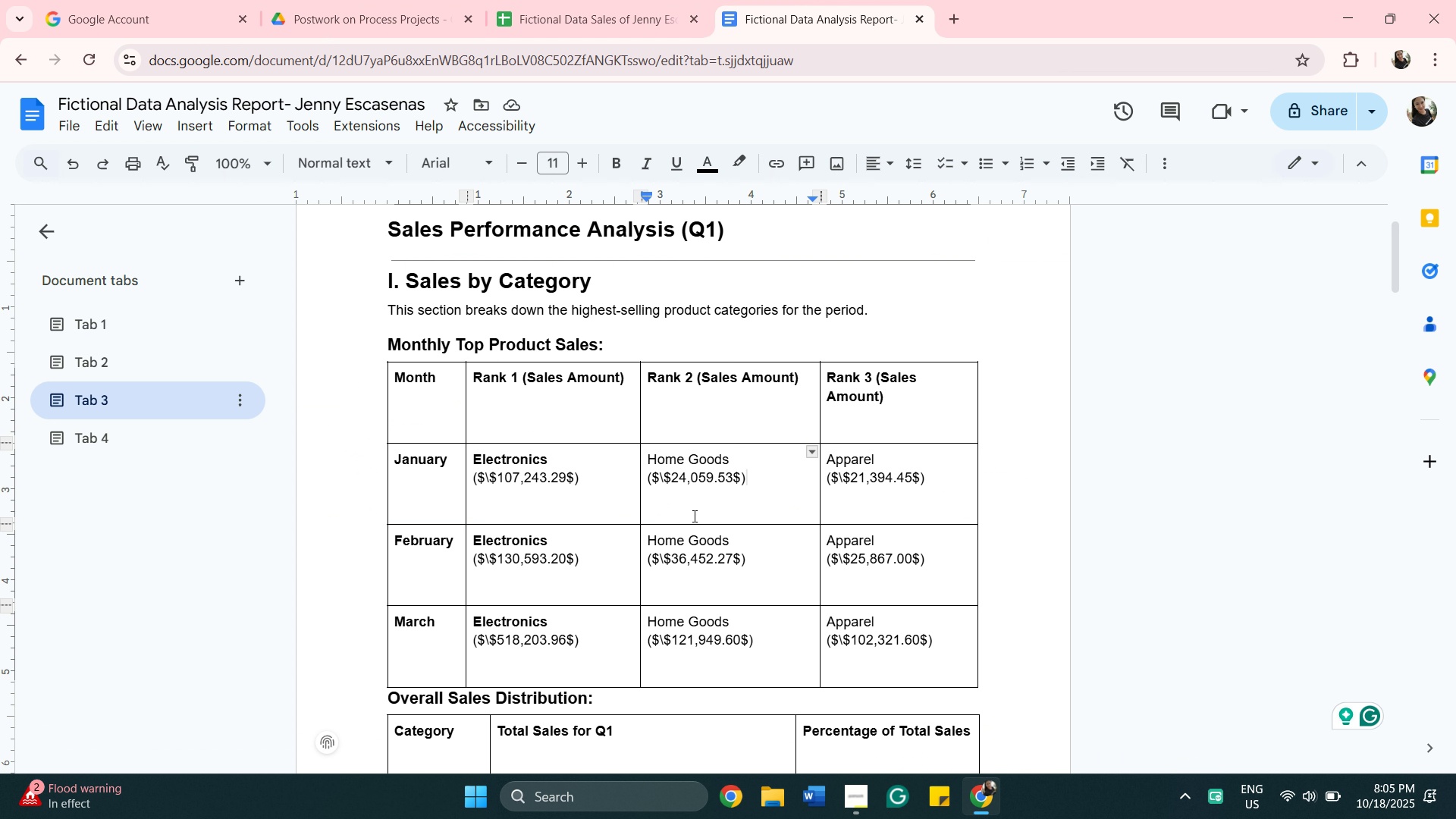 
left_click([576, 7])
 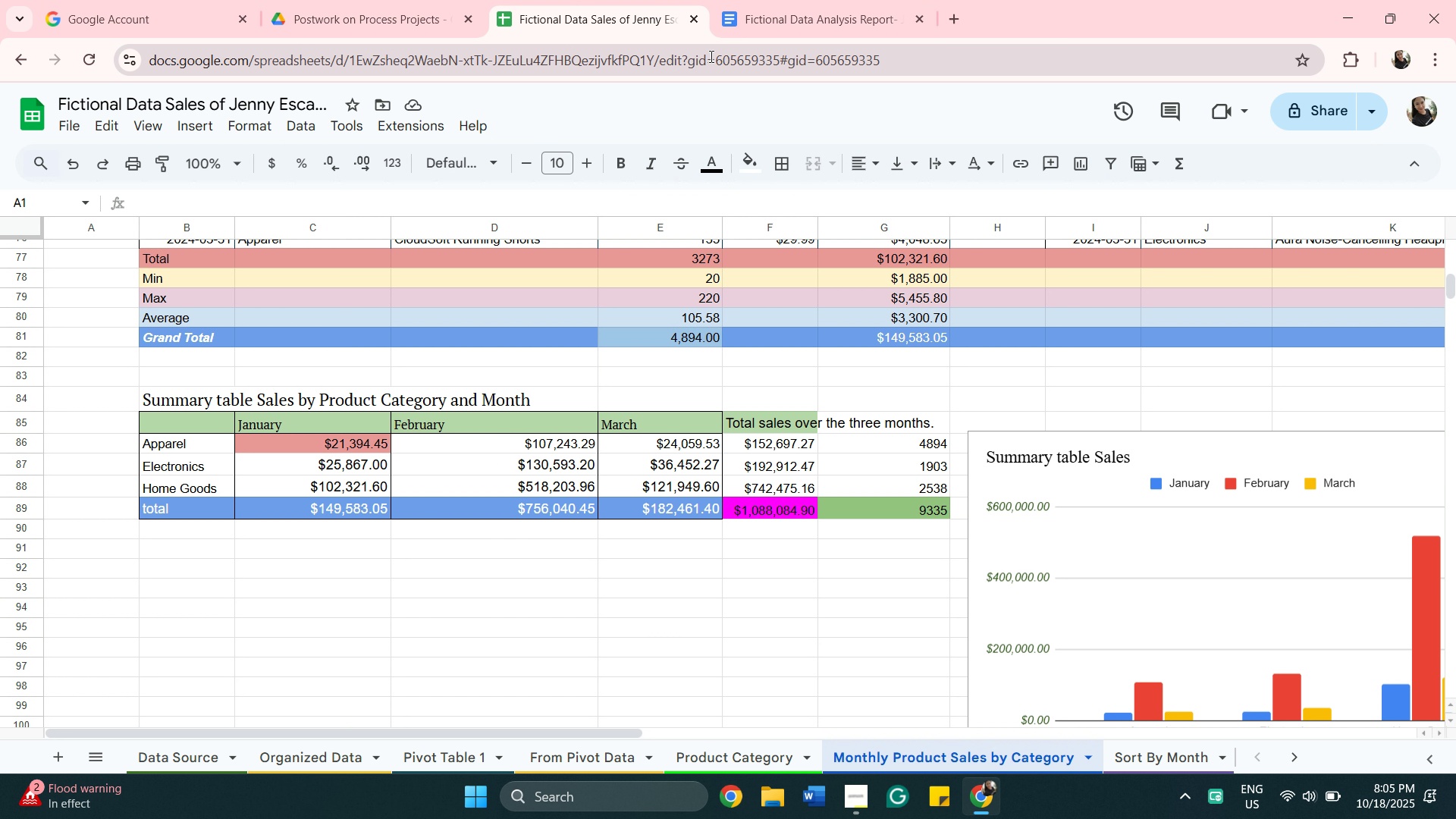 
wait(6.67)
 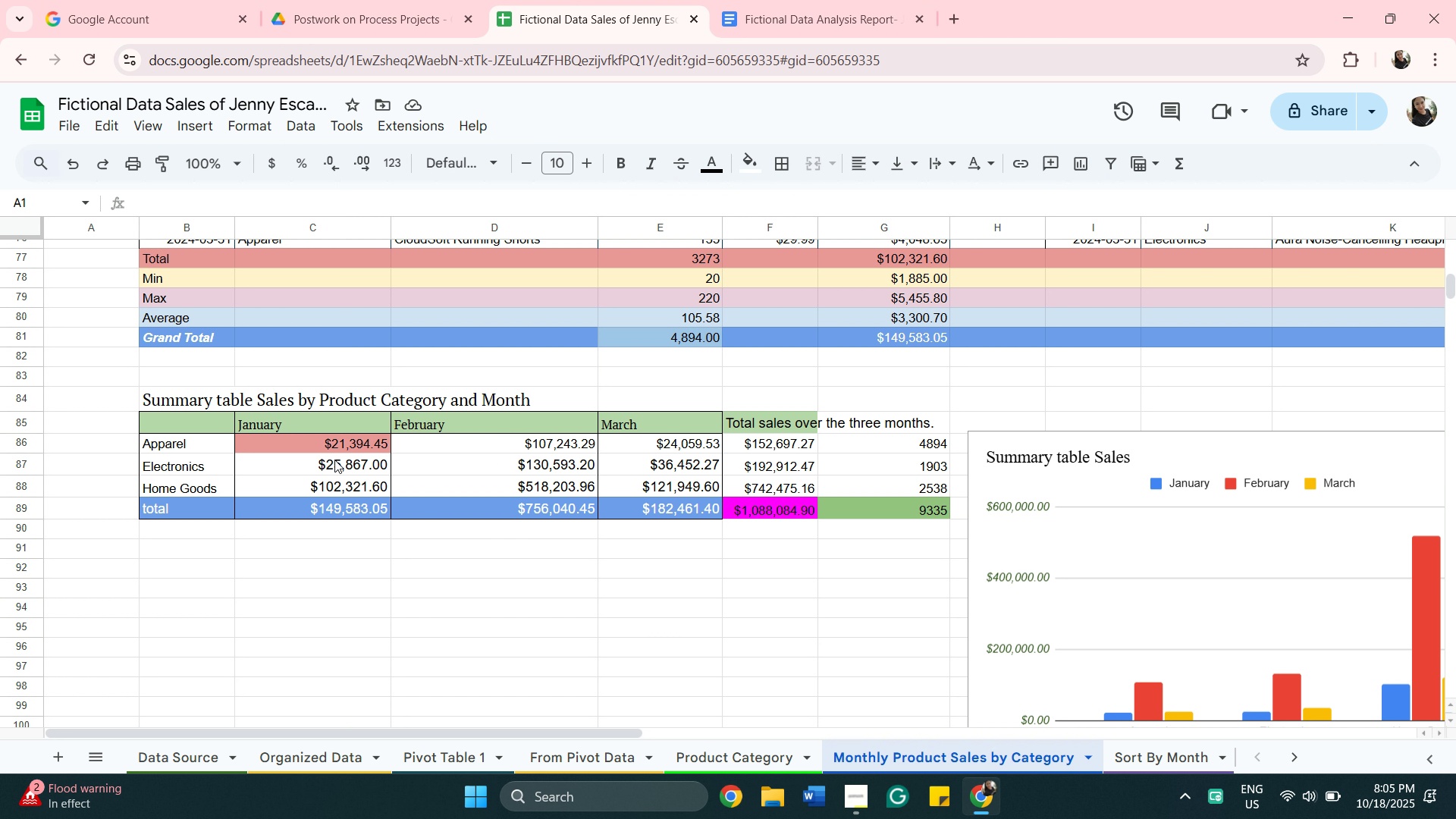 
left_click([757, 23])
 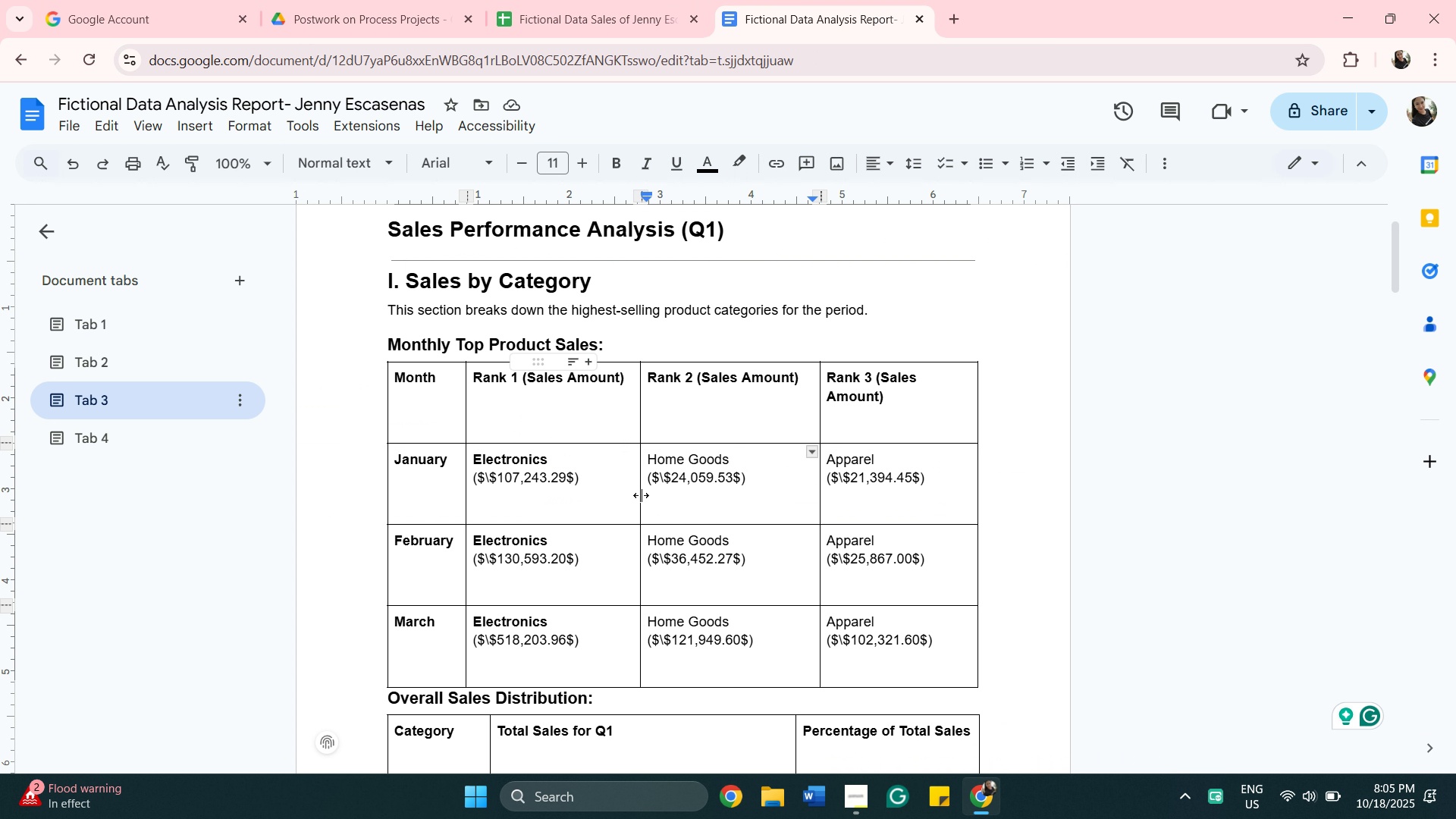 
mouse_move([570, 490])
 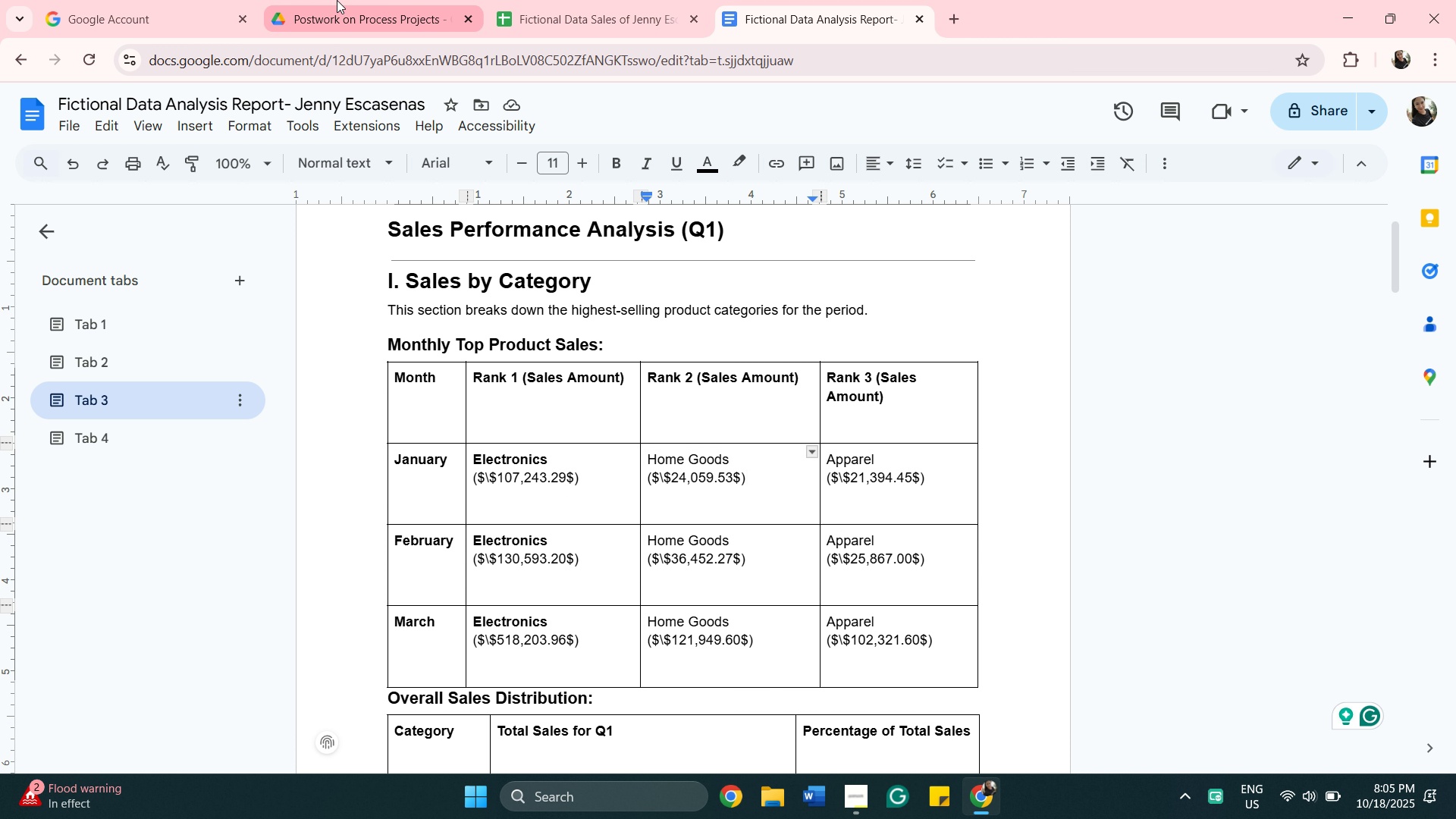 
left_click([522, 12])
 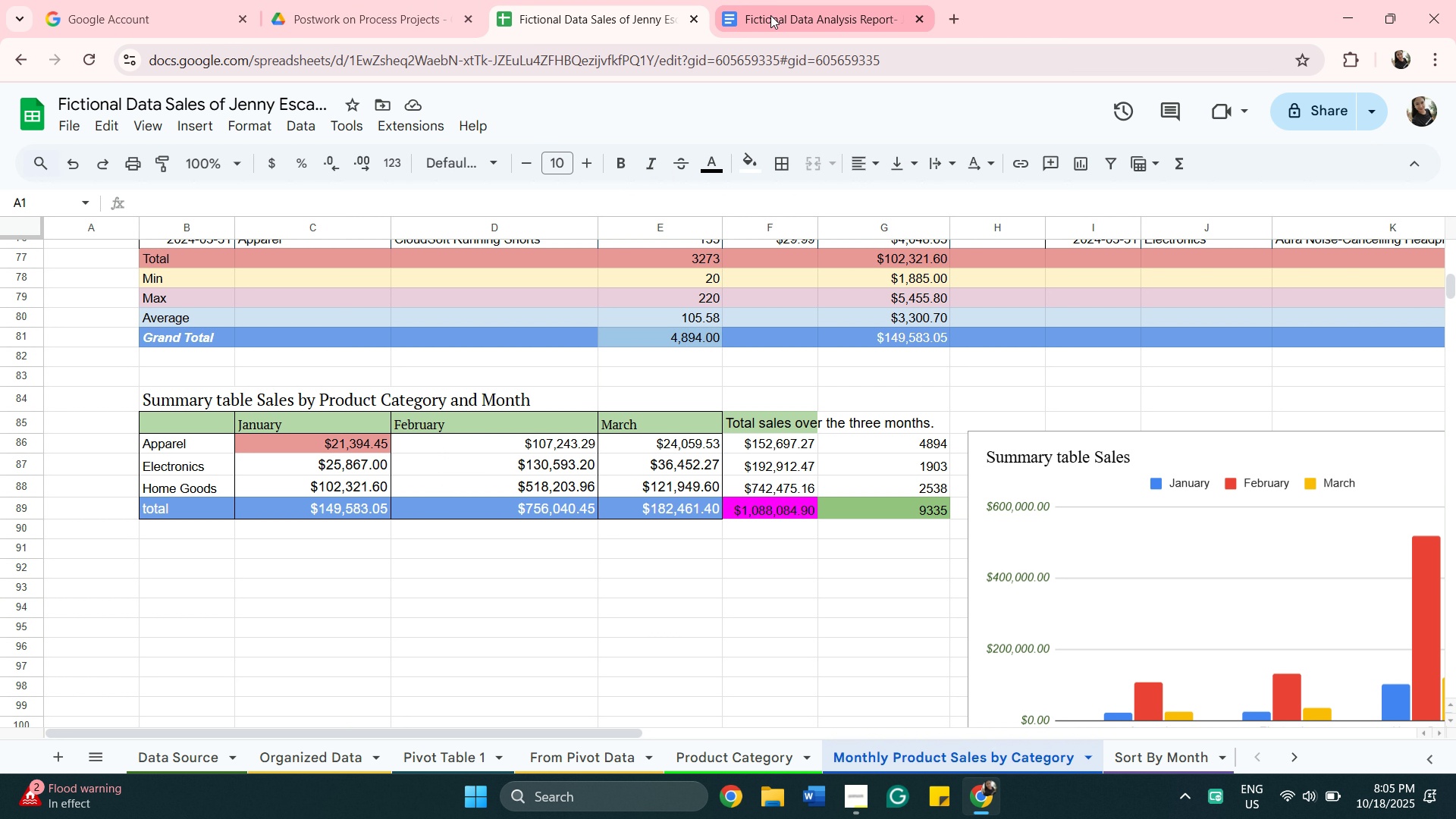 
left_click([770, 15])
 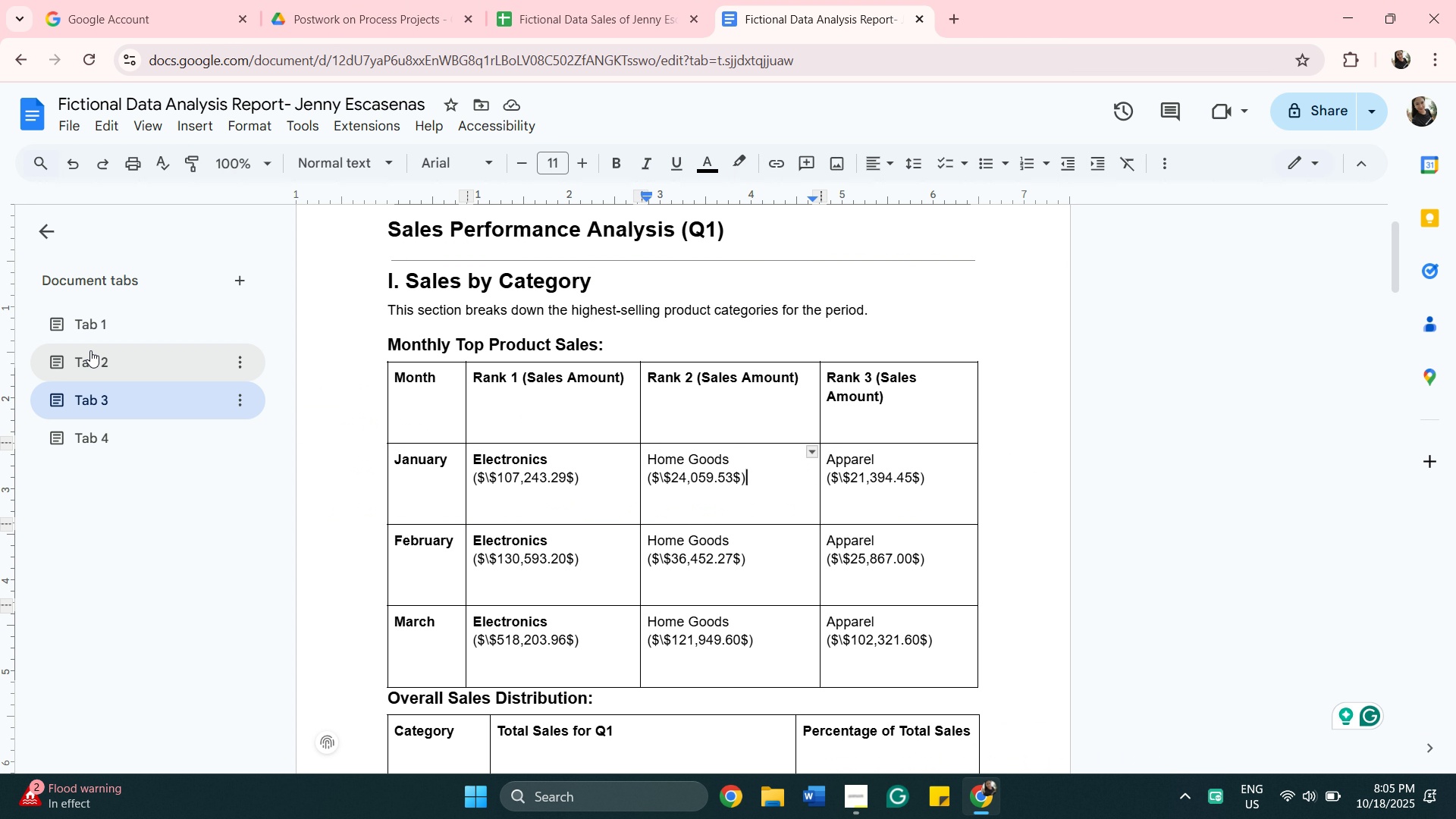 
mouse_move([116, 431])
 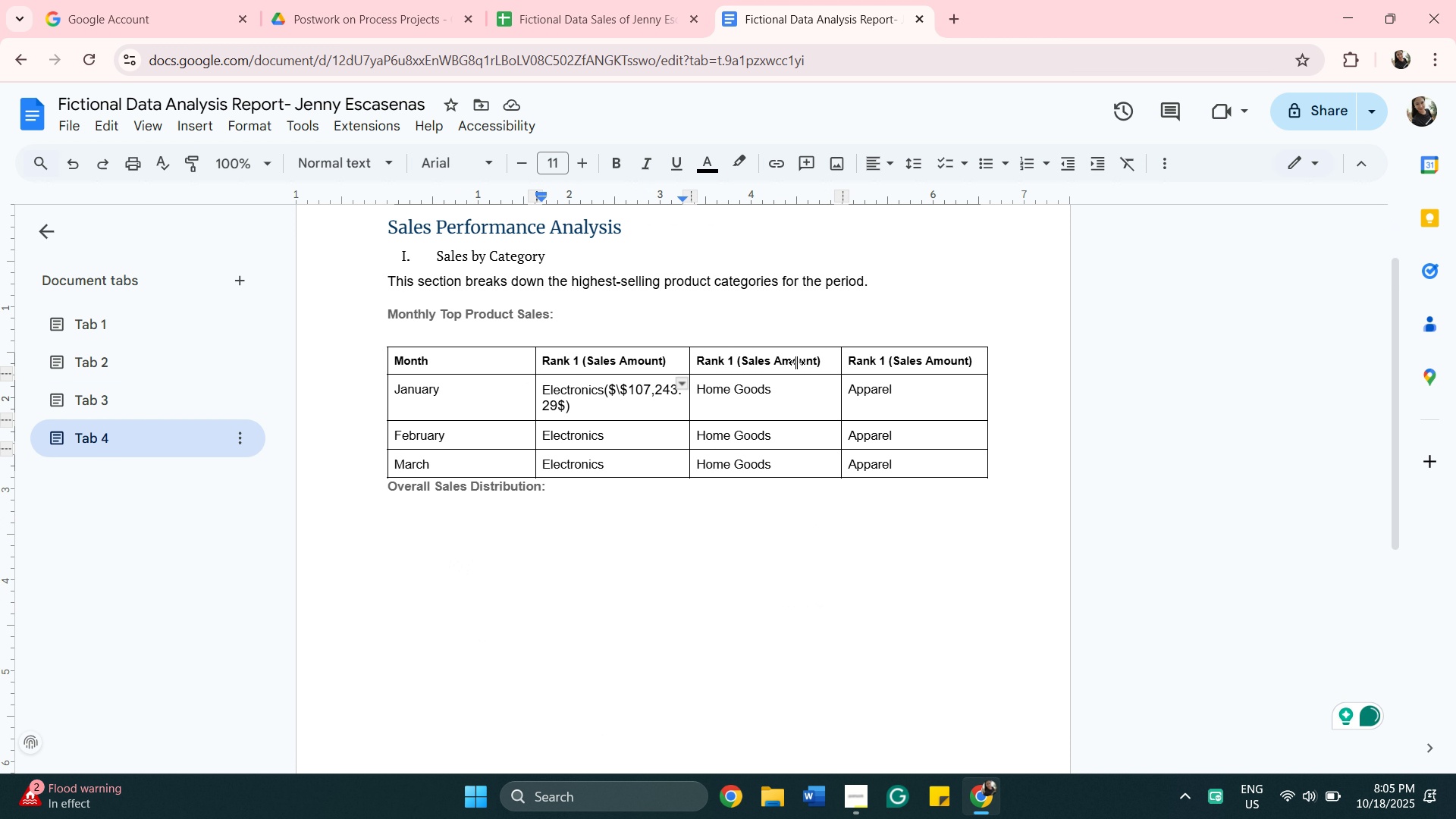 
wait(5.08)
 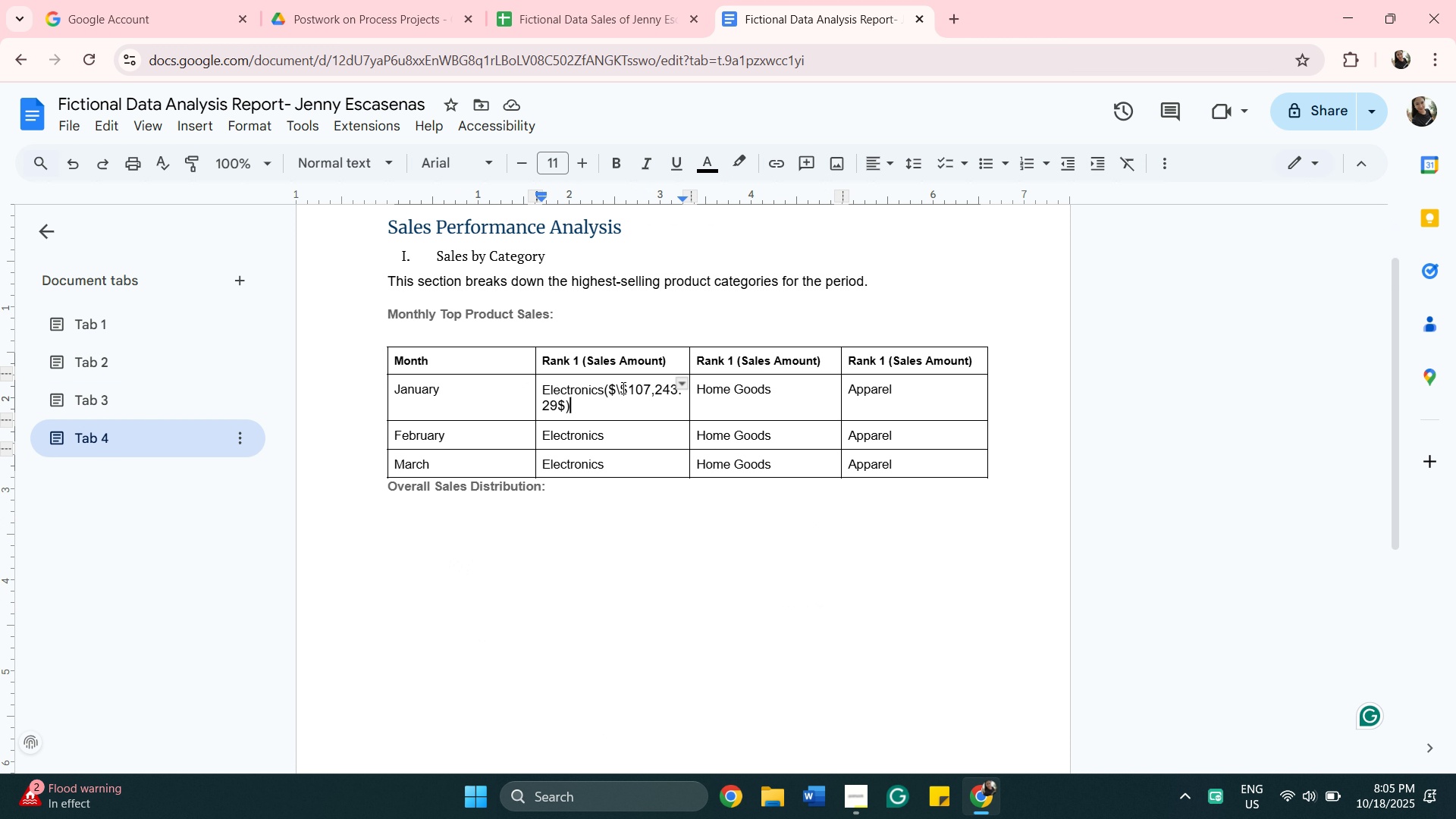 
left_click([546, 31])
 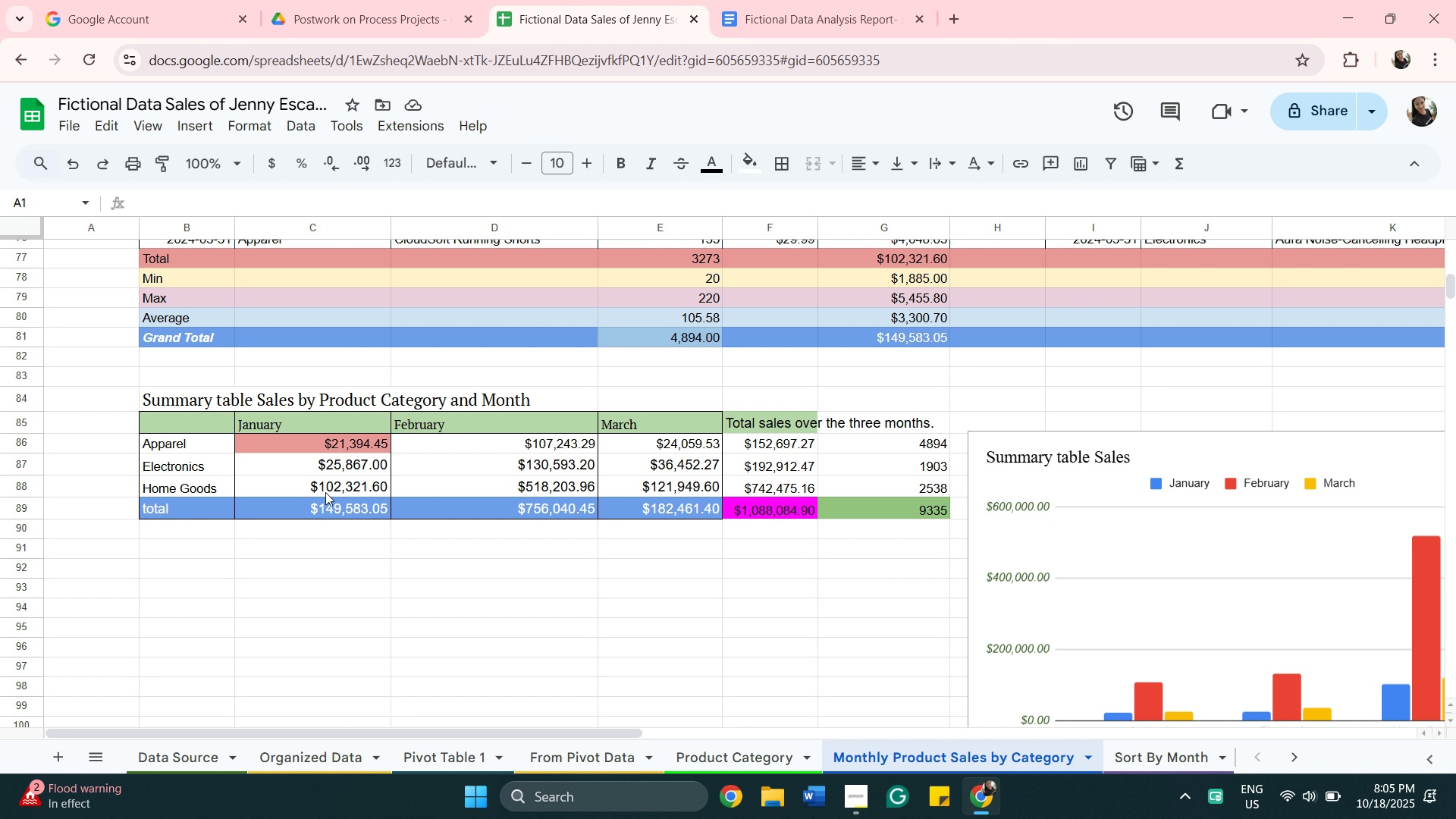 
left_click([325, 492])
 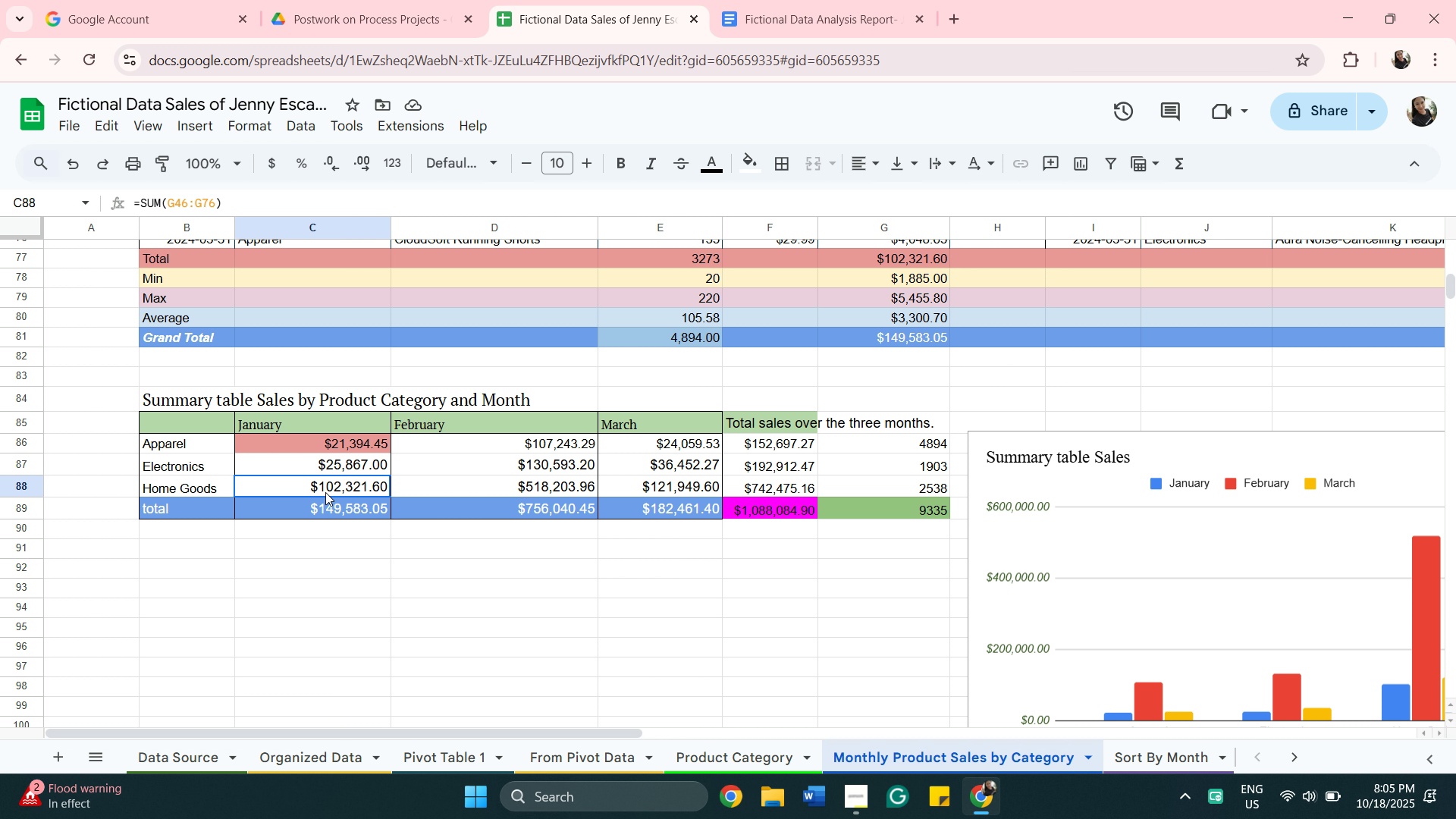 
right_click([325, 492])
 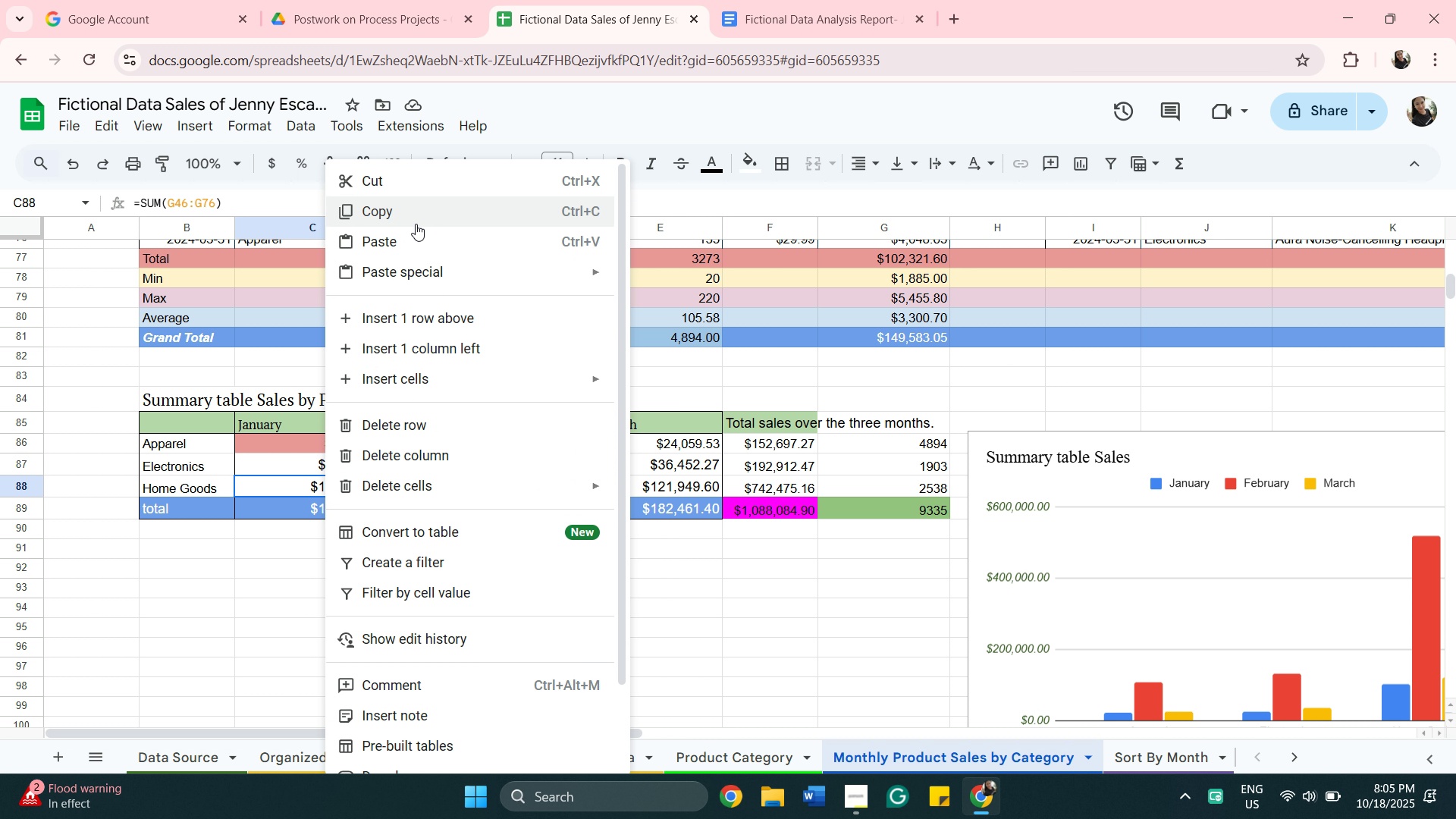 
left_click([416, 224])
 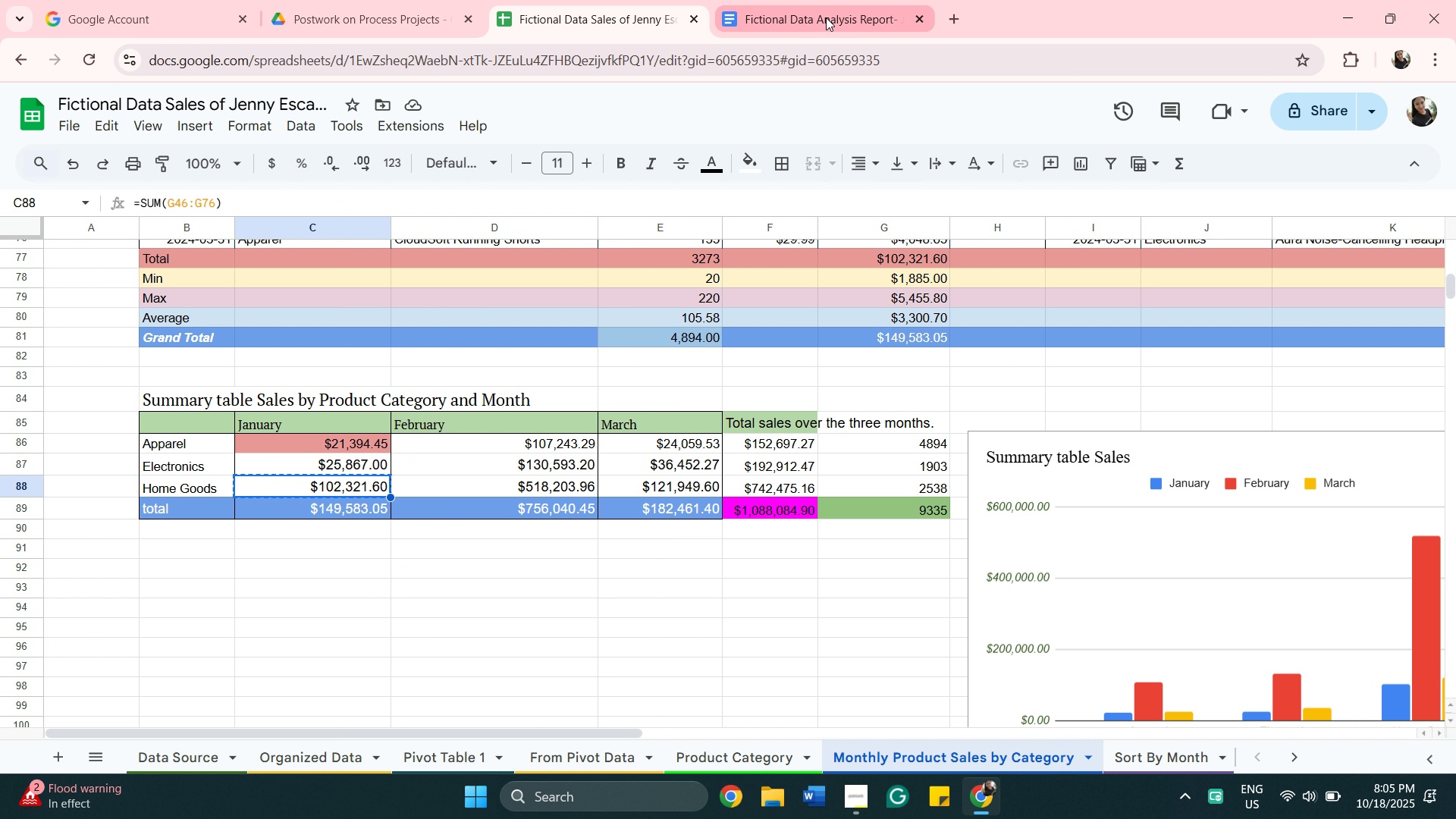 
left_click([826, 17])
 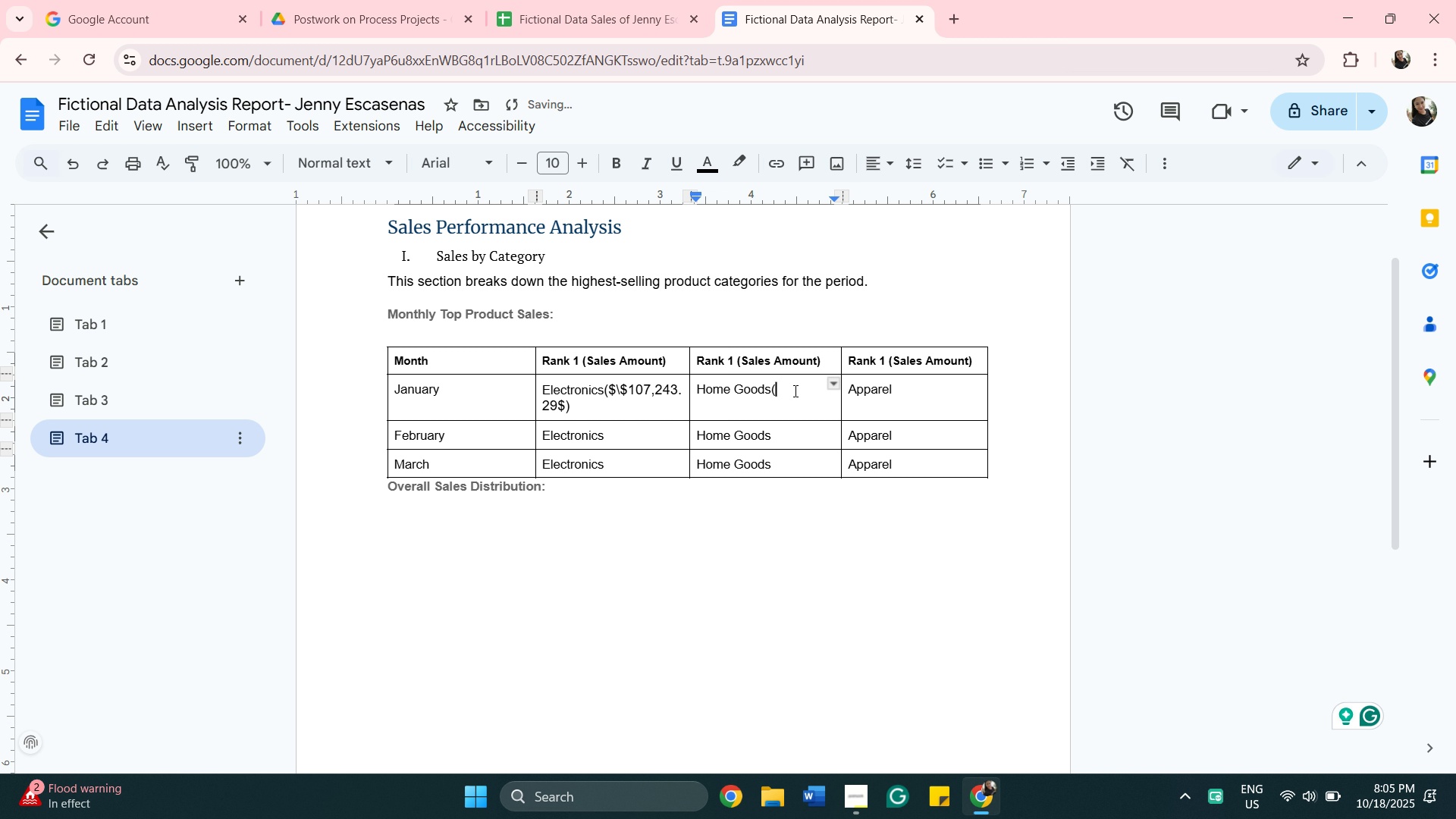 
wait(7.55)
 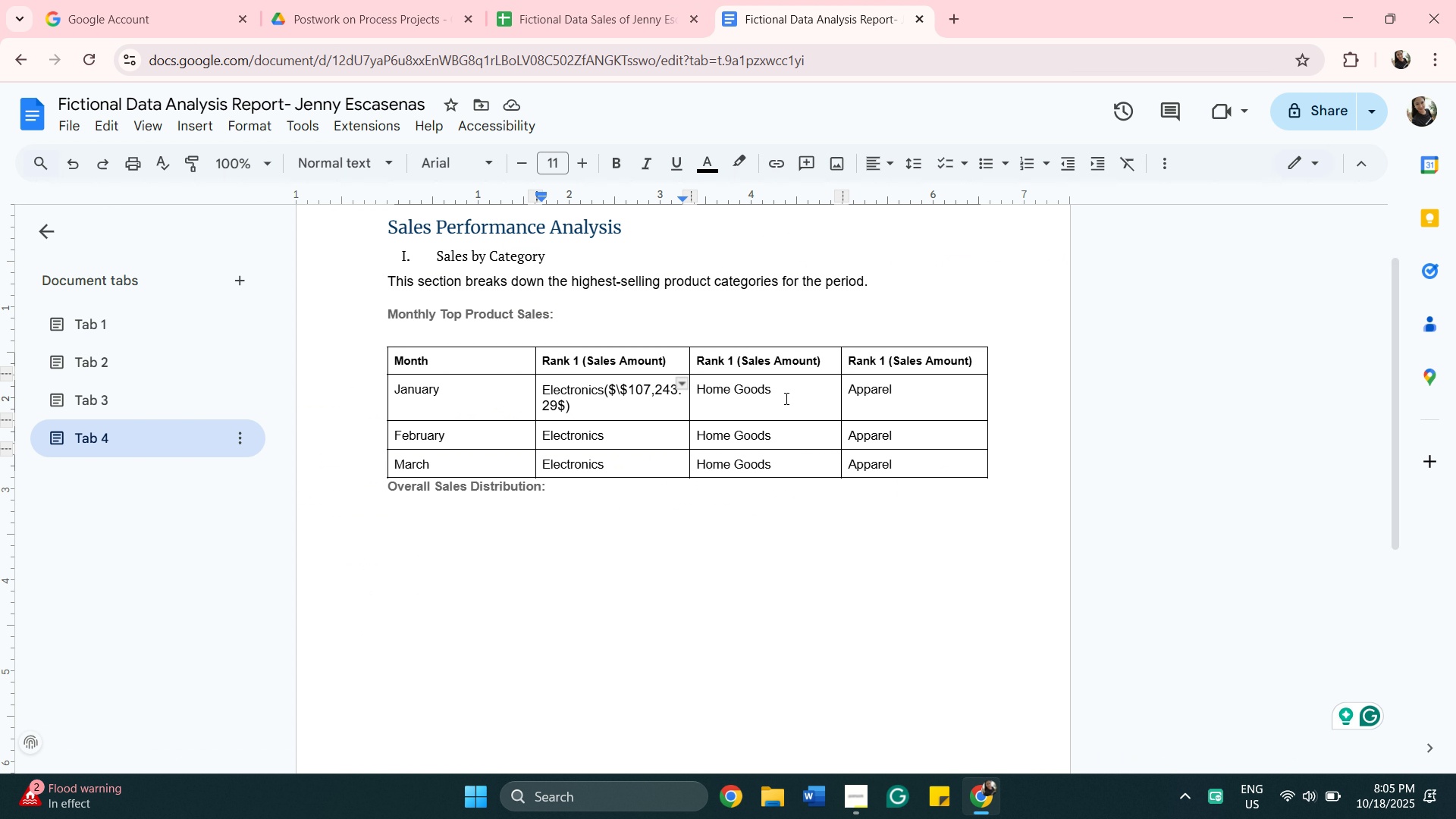 
key(Shift+9)
 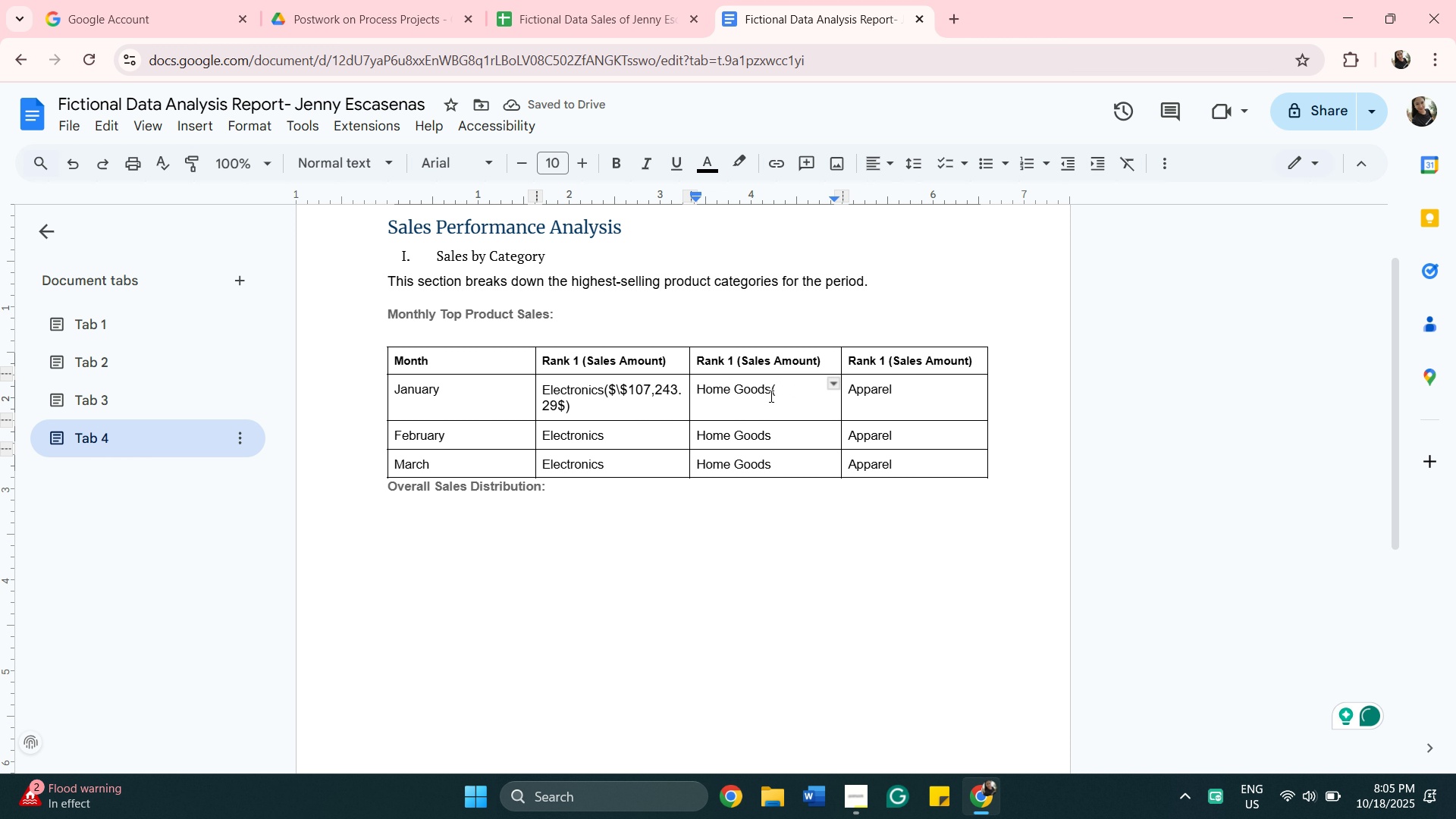 
key(ArrowLeft)
 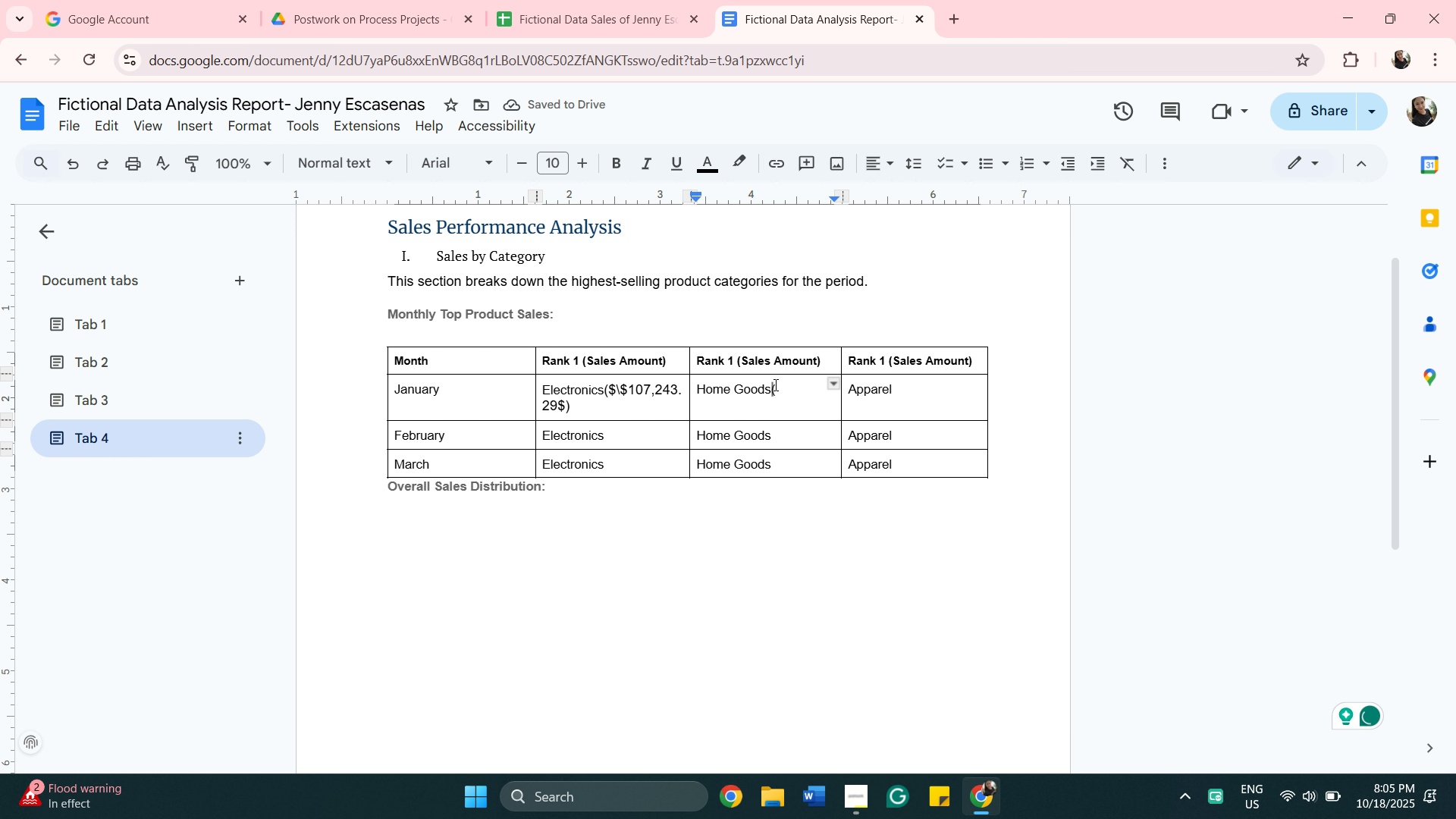 
key(Space)
 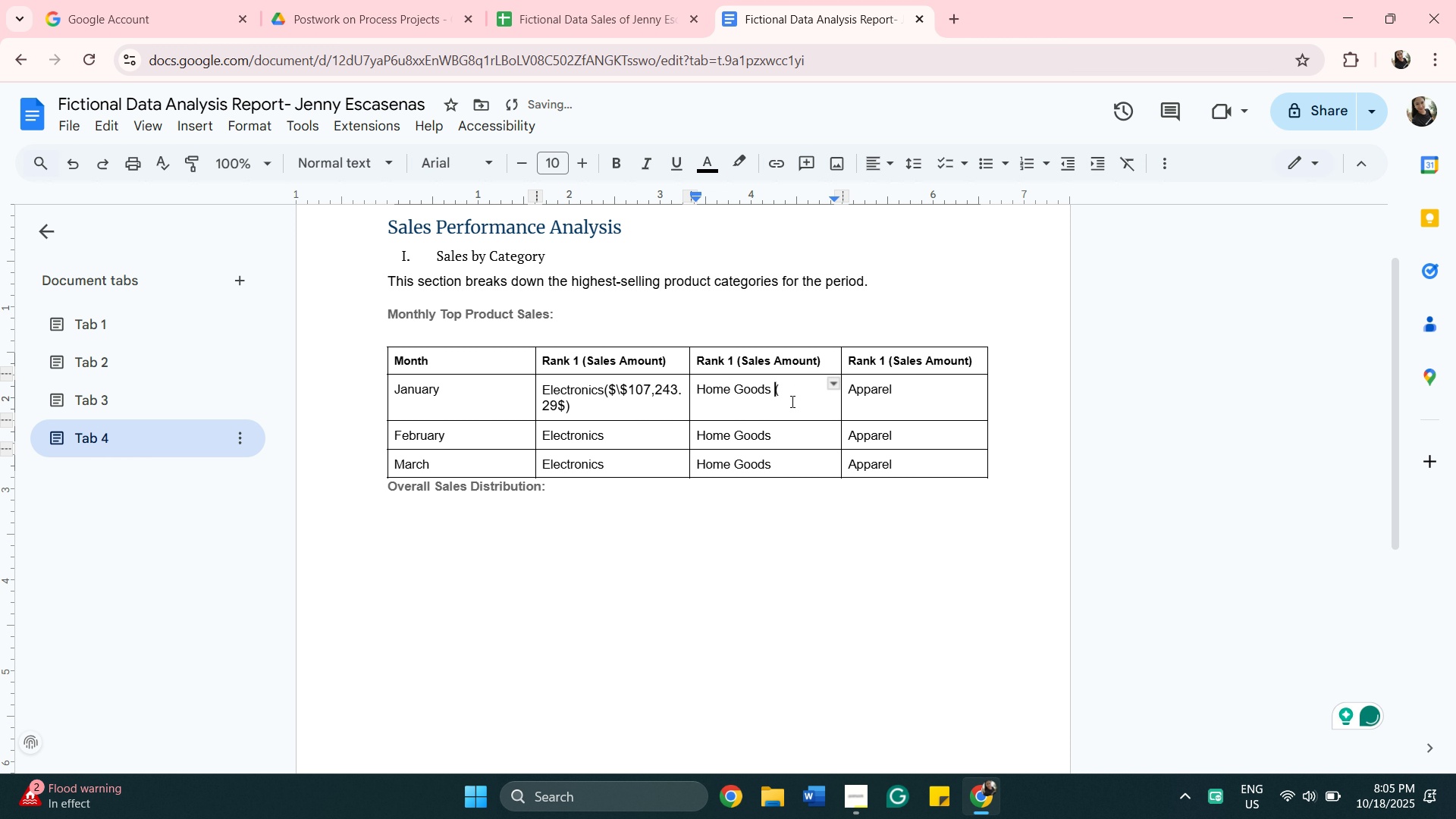 
left_click([795, 394])
 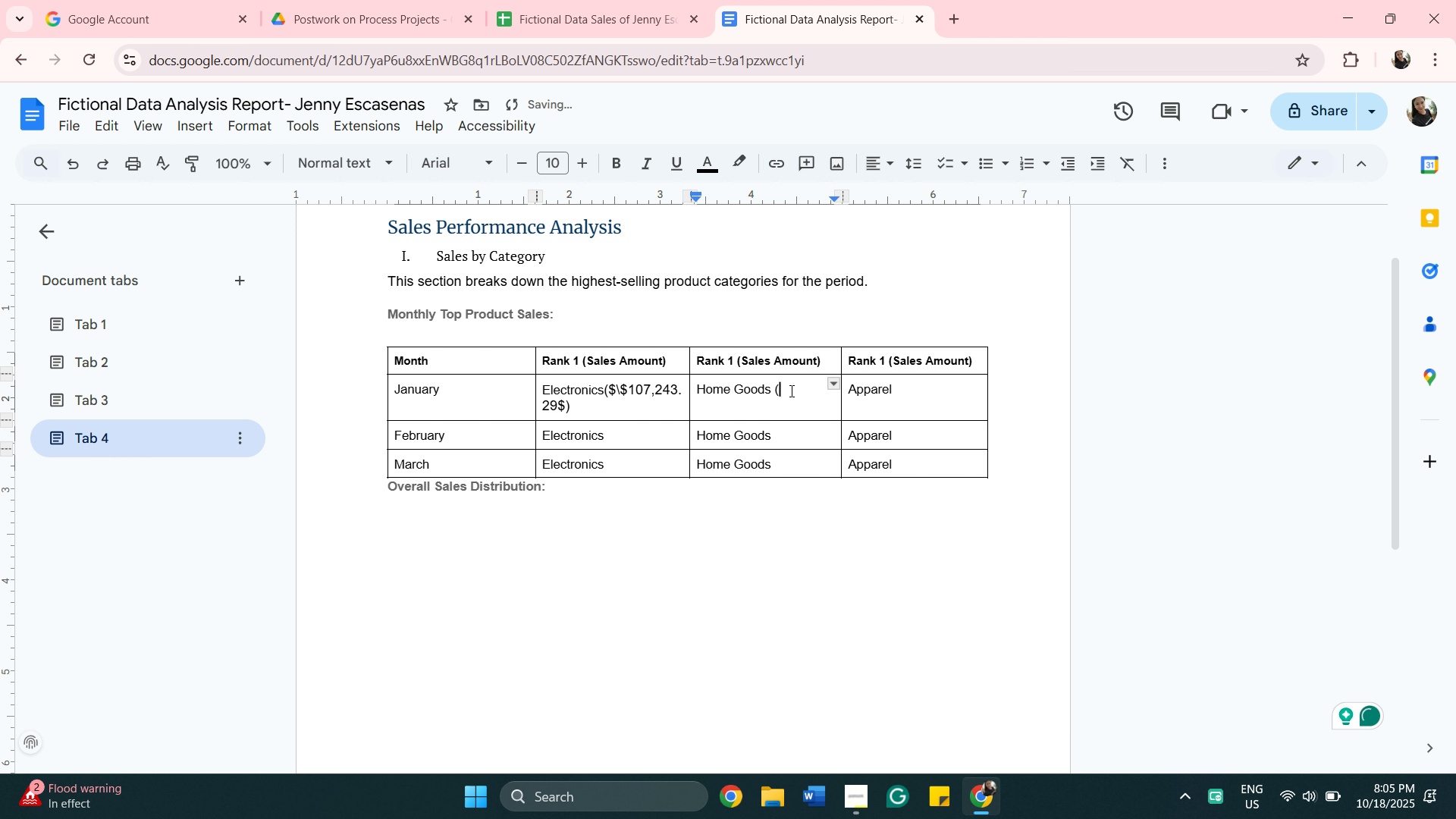 
right_click([790, 391])
 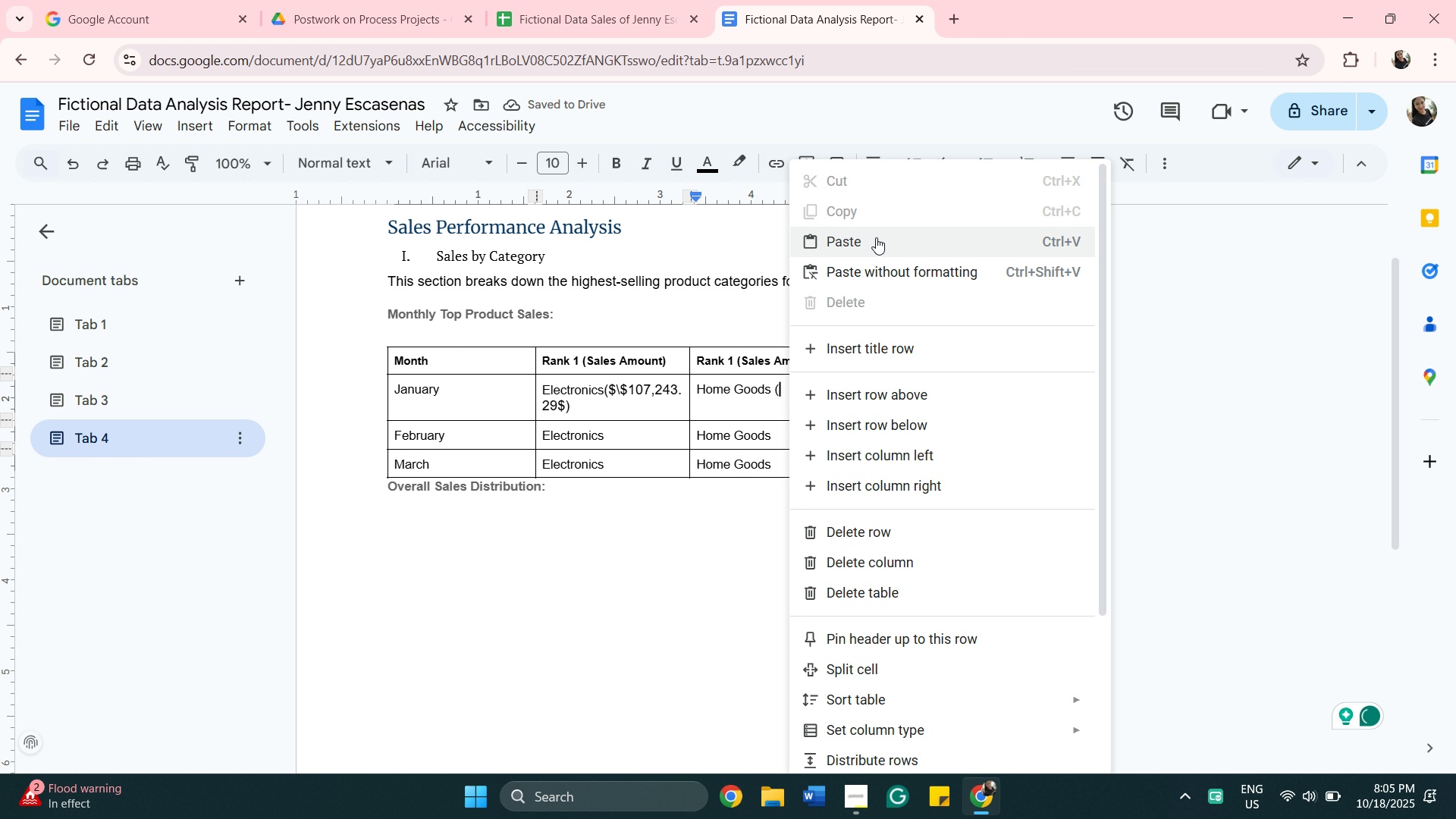 
left_click([878, 237])
 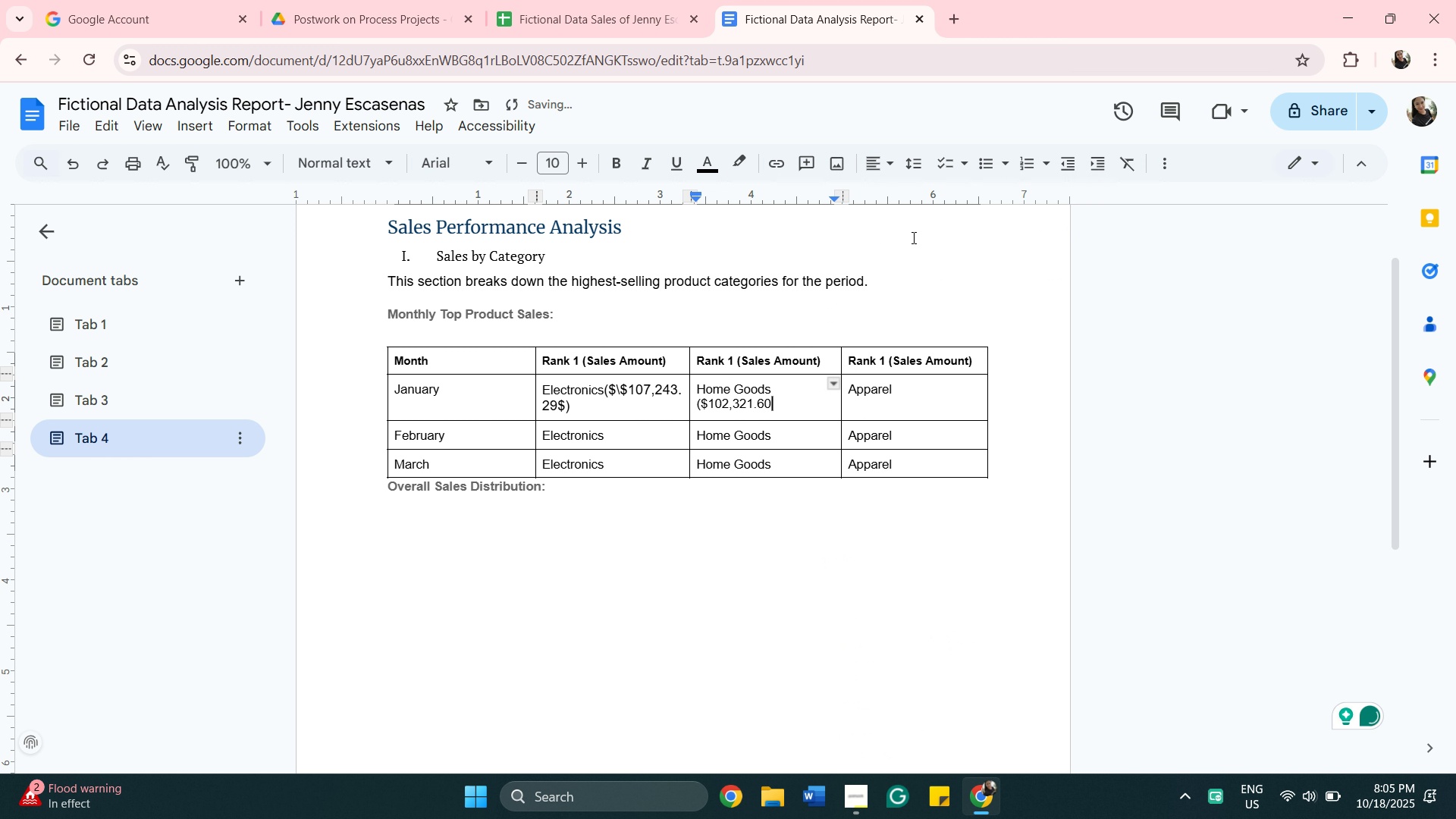 
key(Shift+0)
 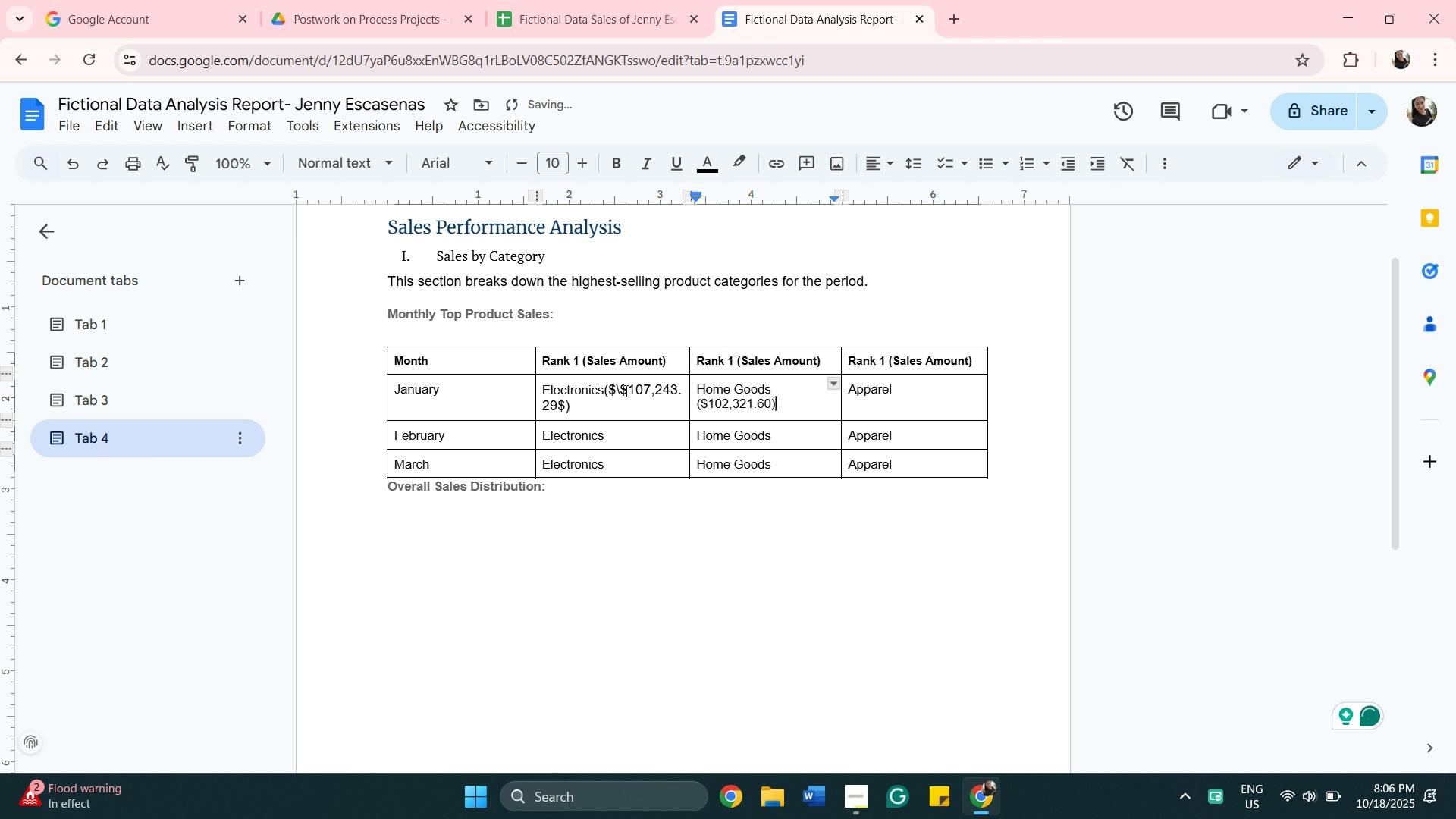 
left_click([623, 389])
 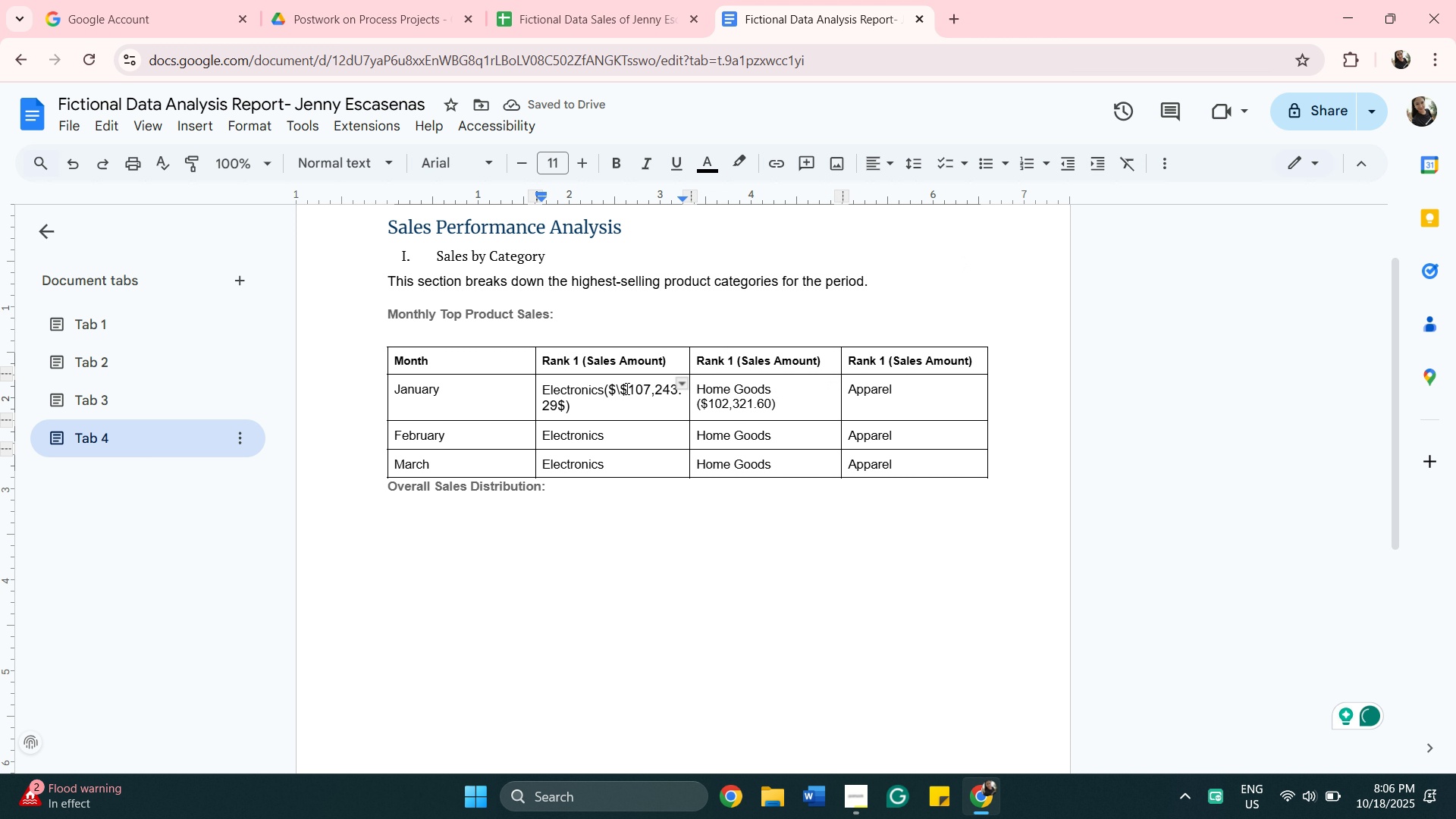 
key(Backspace)
 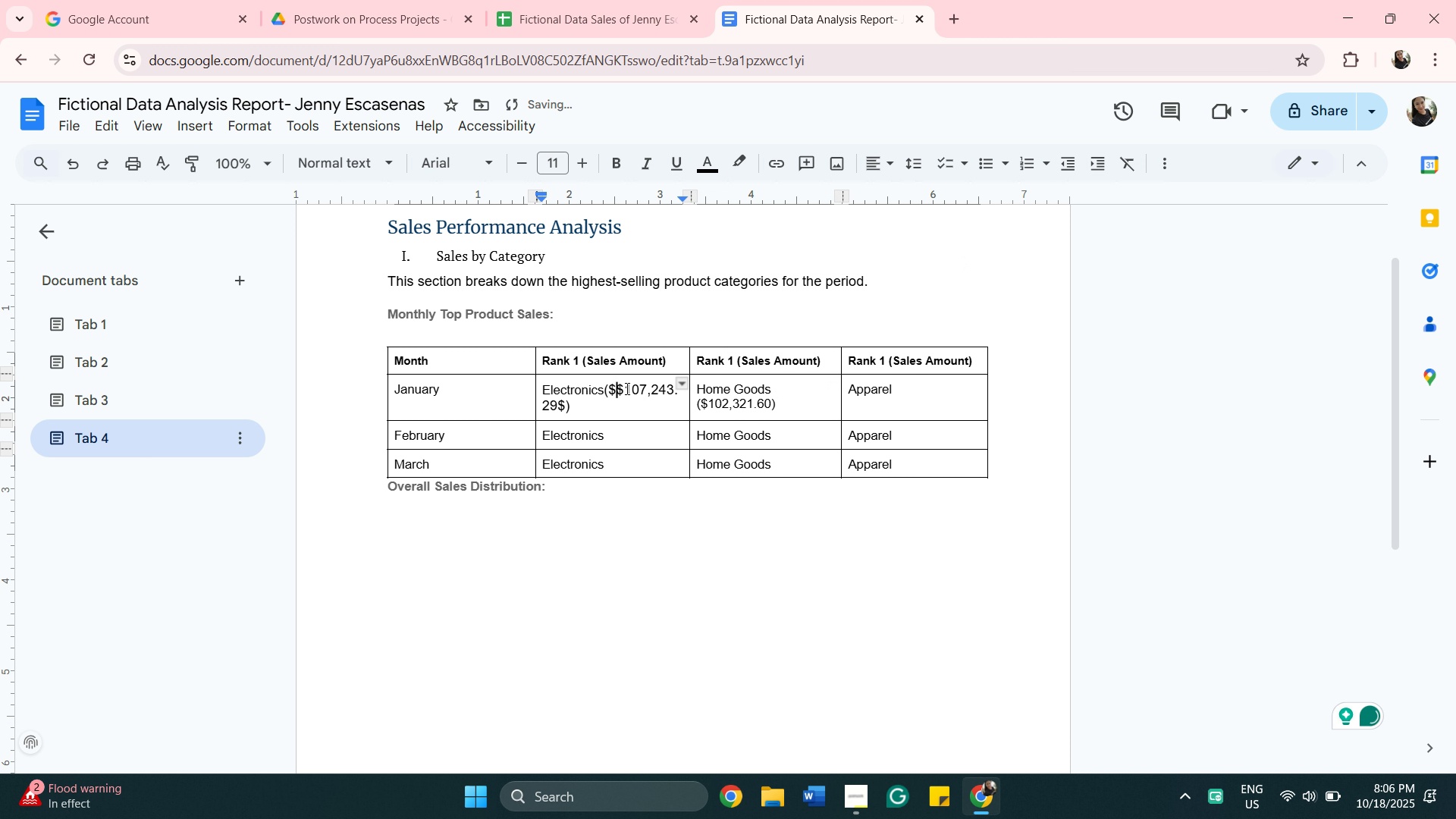 
key(Backspace)
 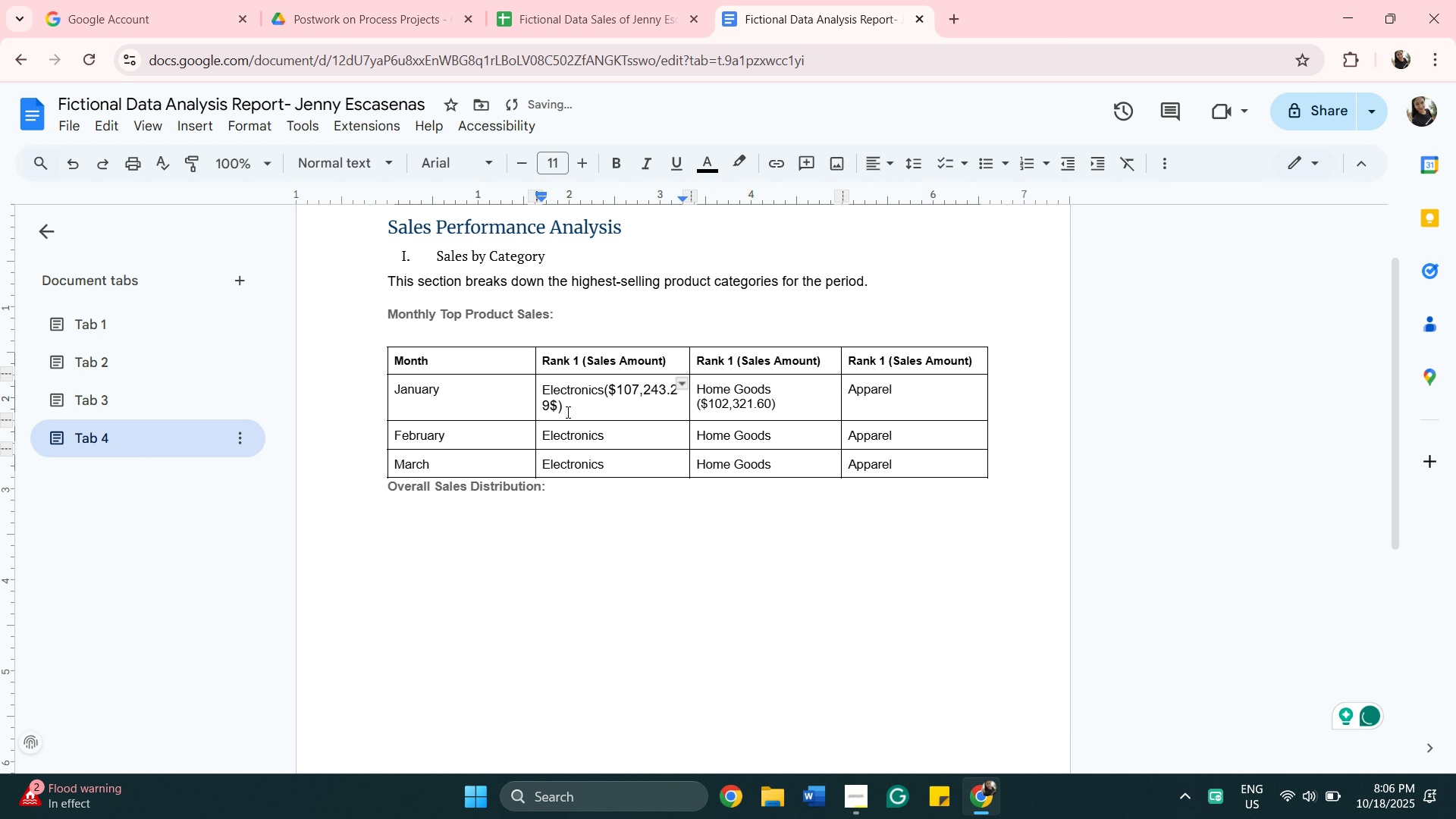 
left_click_drag(start_coordinate=[566, 412], to_coordinate=[603, 390])
 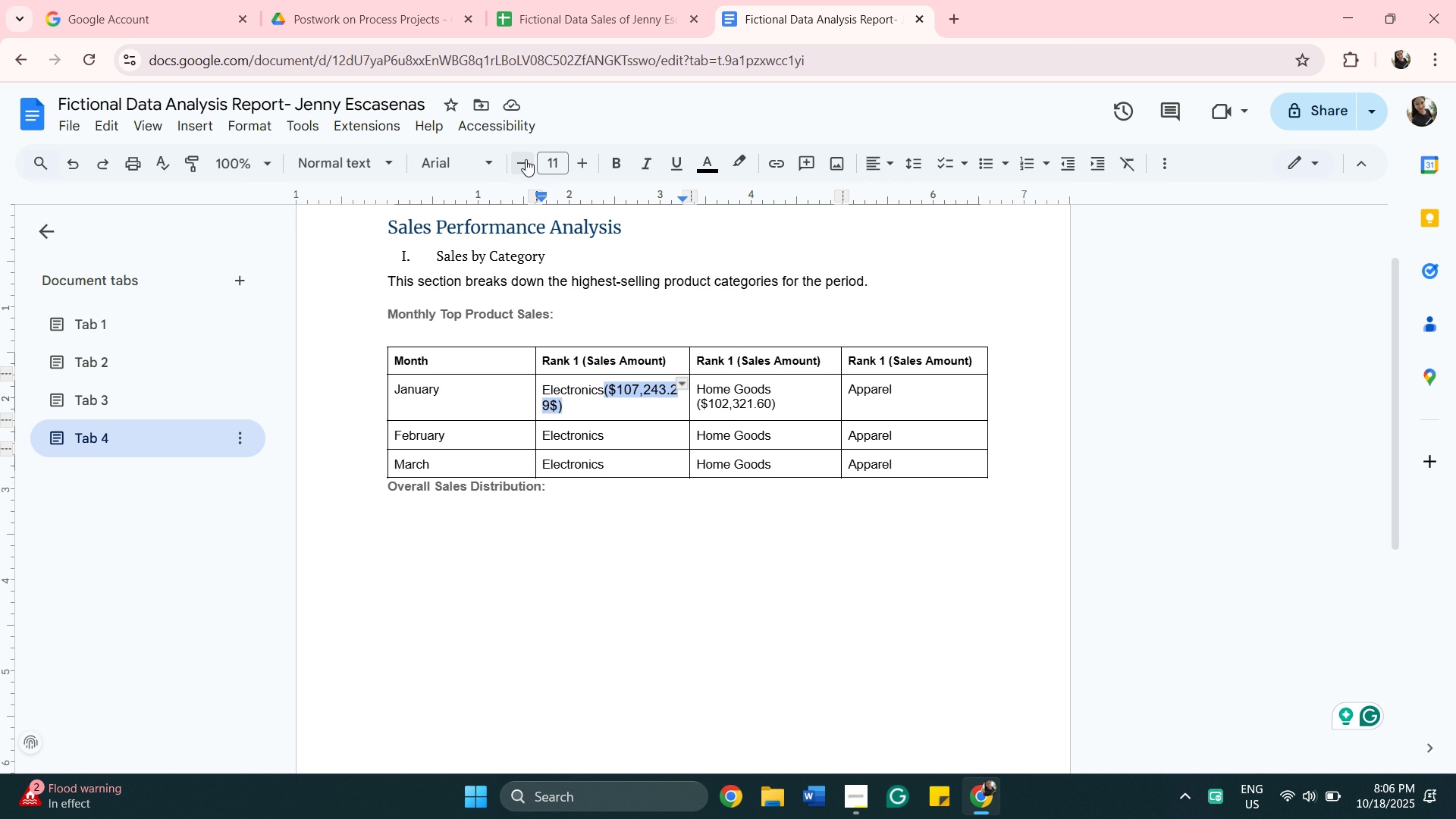 
left_click([520, 161])
 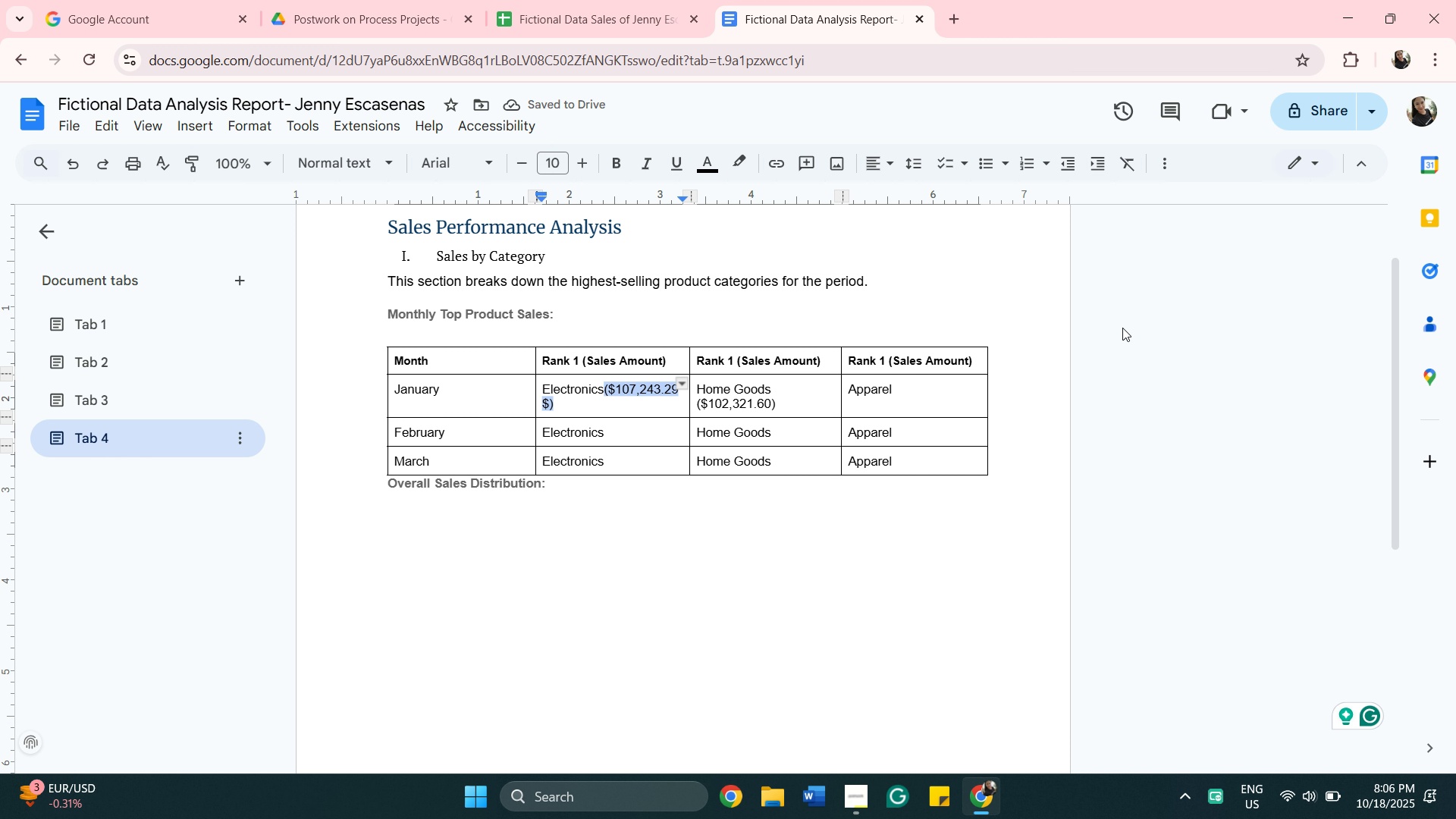 
left_click([1123, 328])
 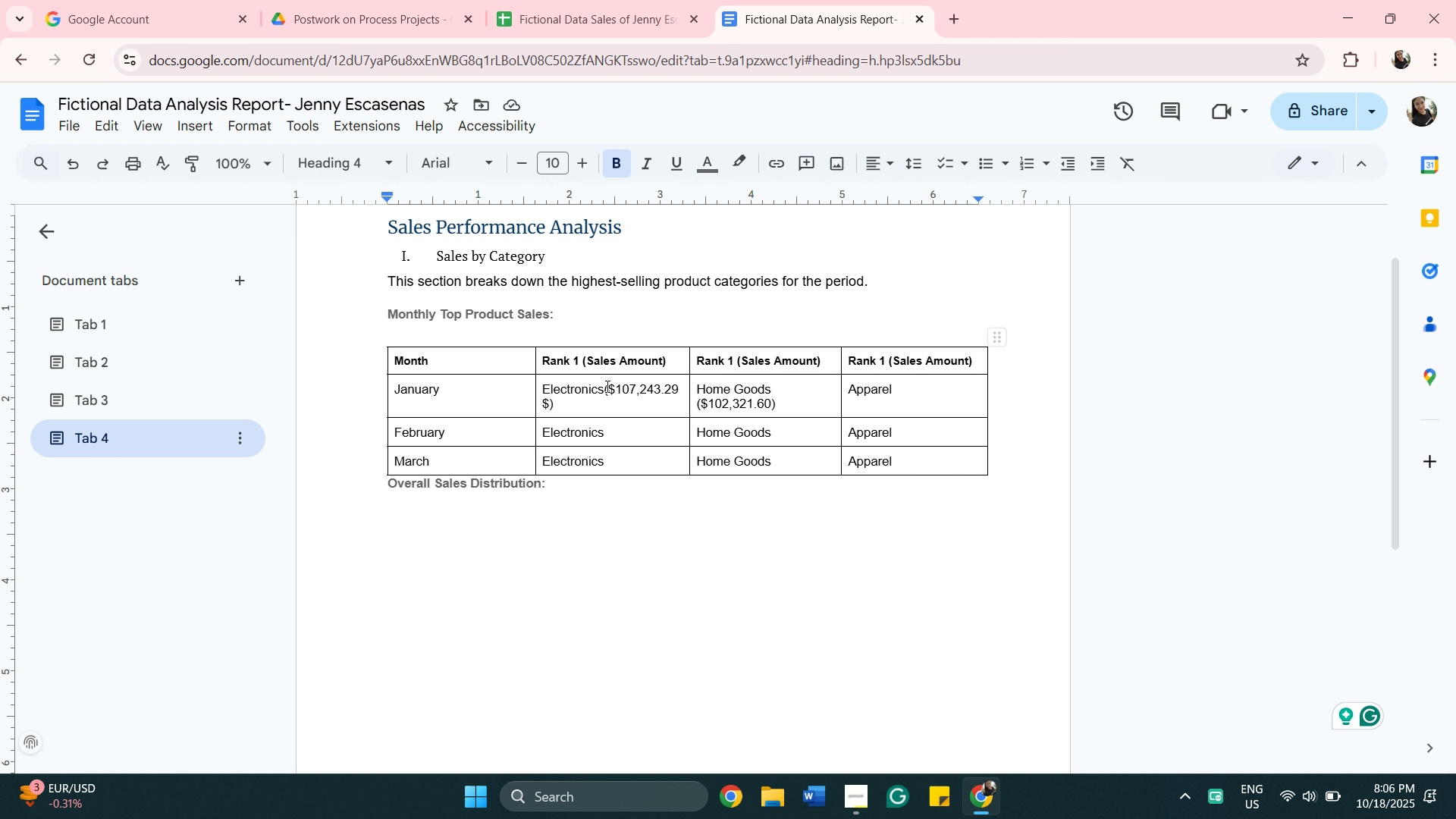 
left_click([606, 385])
 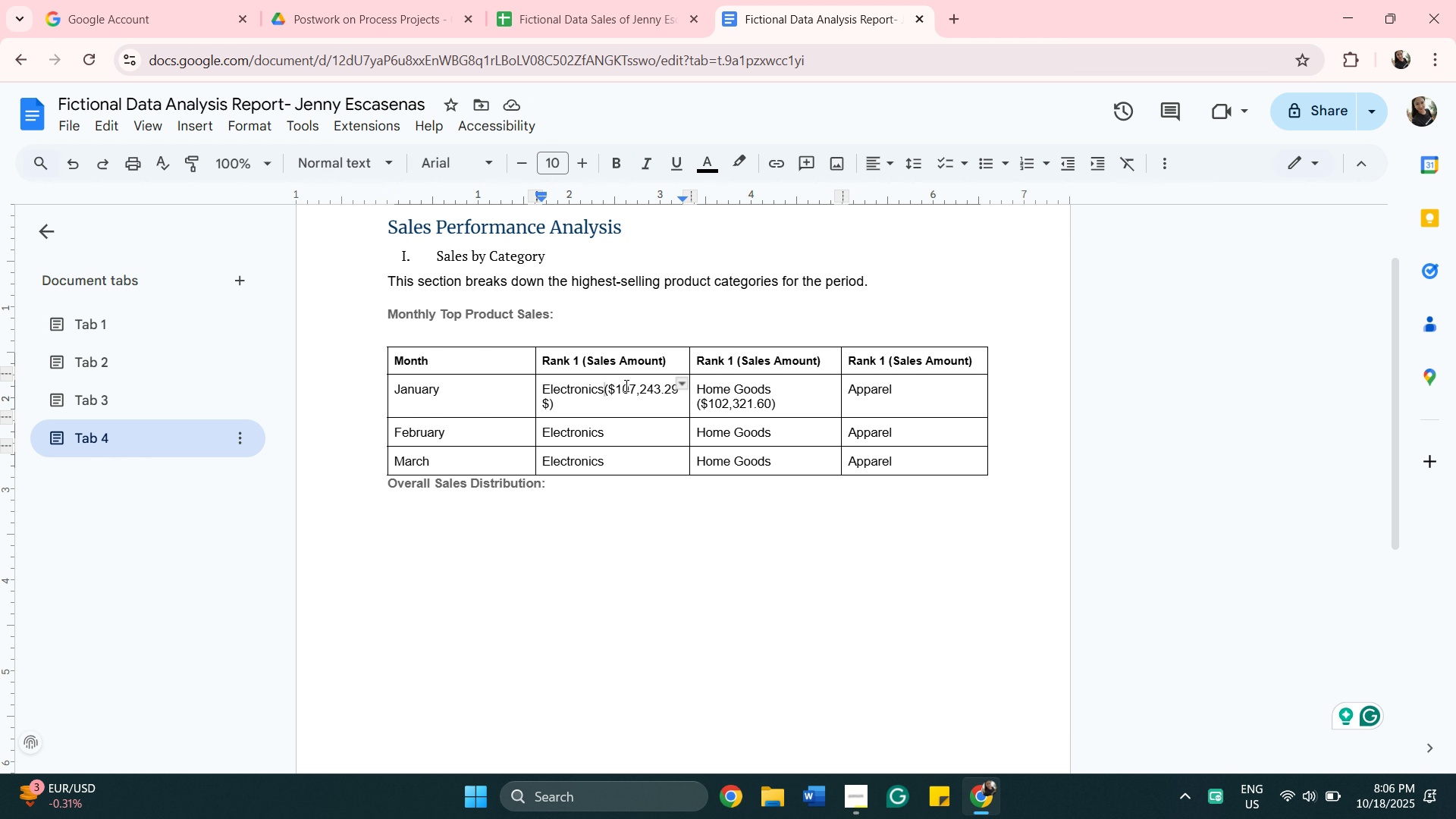 
key(Space)
 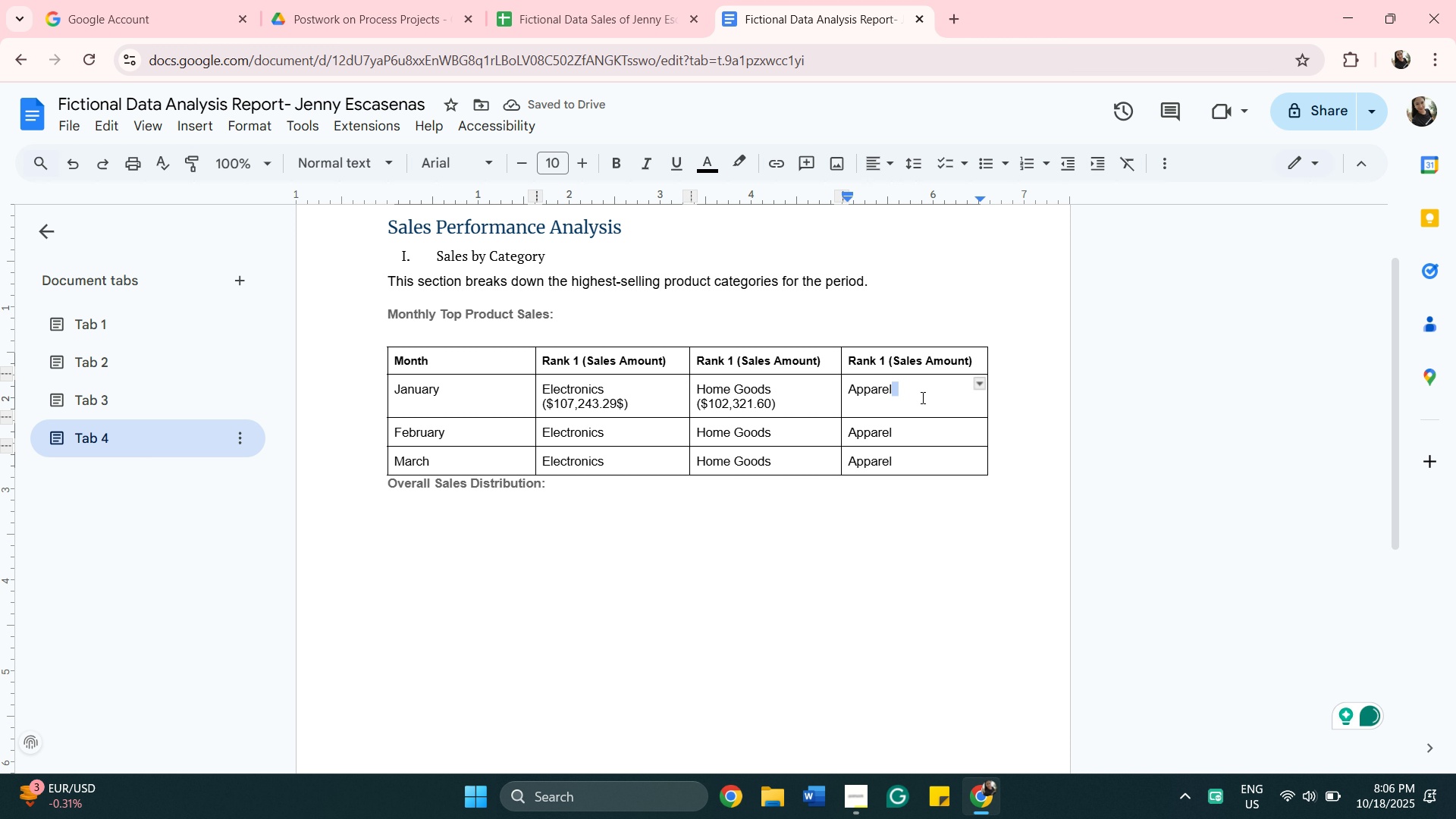 
left_click([915, 397])
 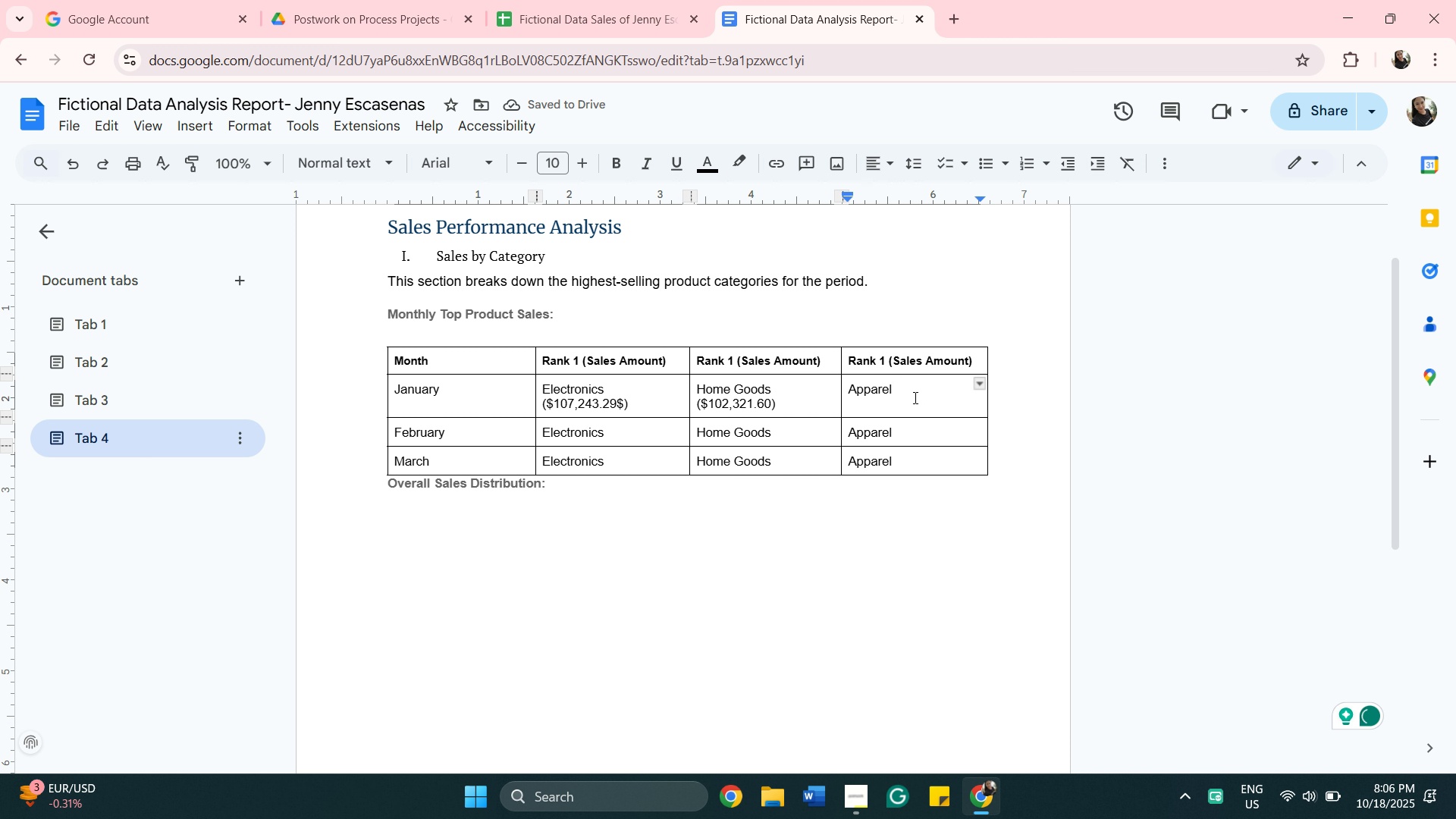 
key(Space)
 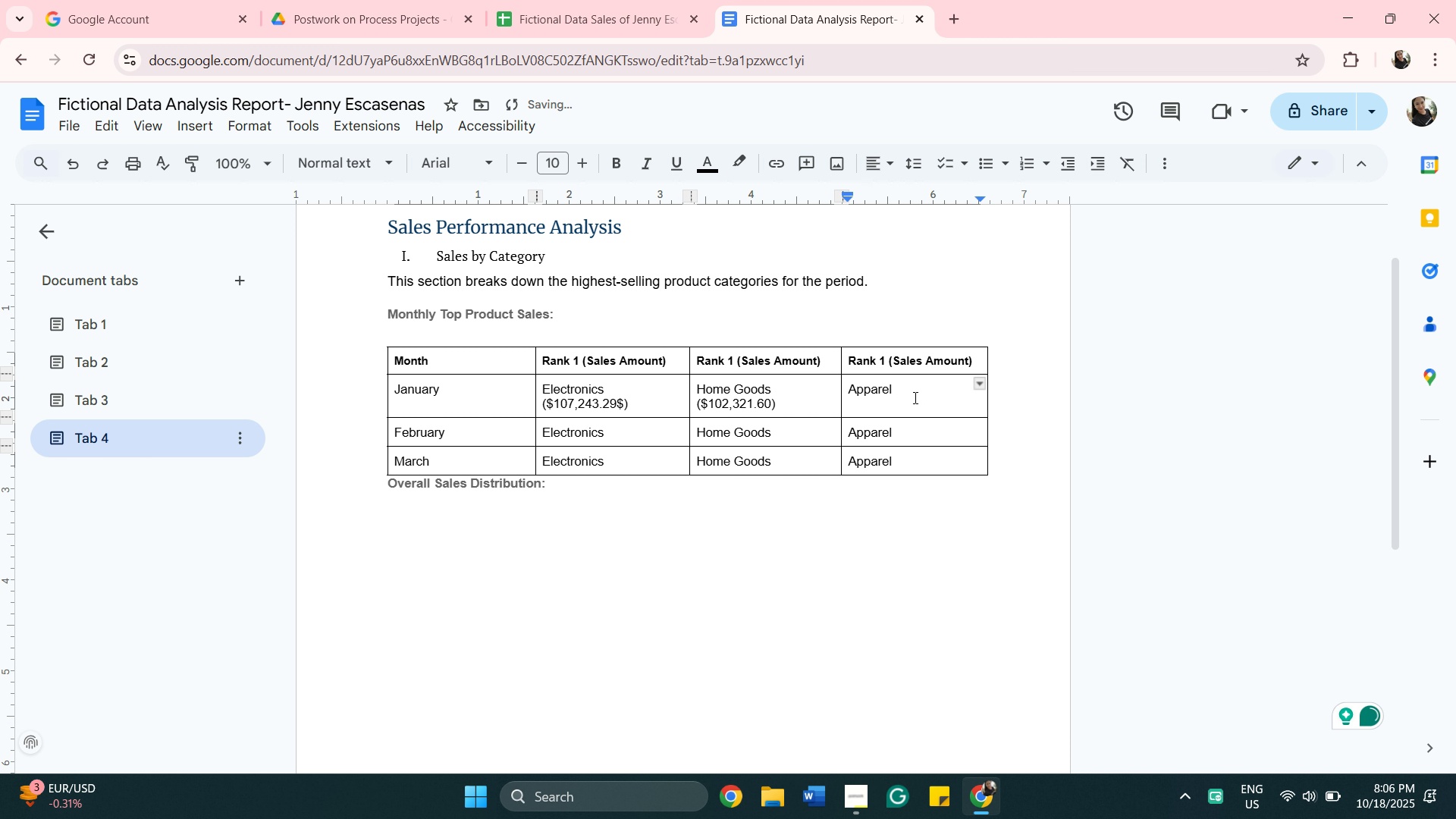 
key(Shift+9)
 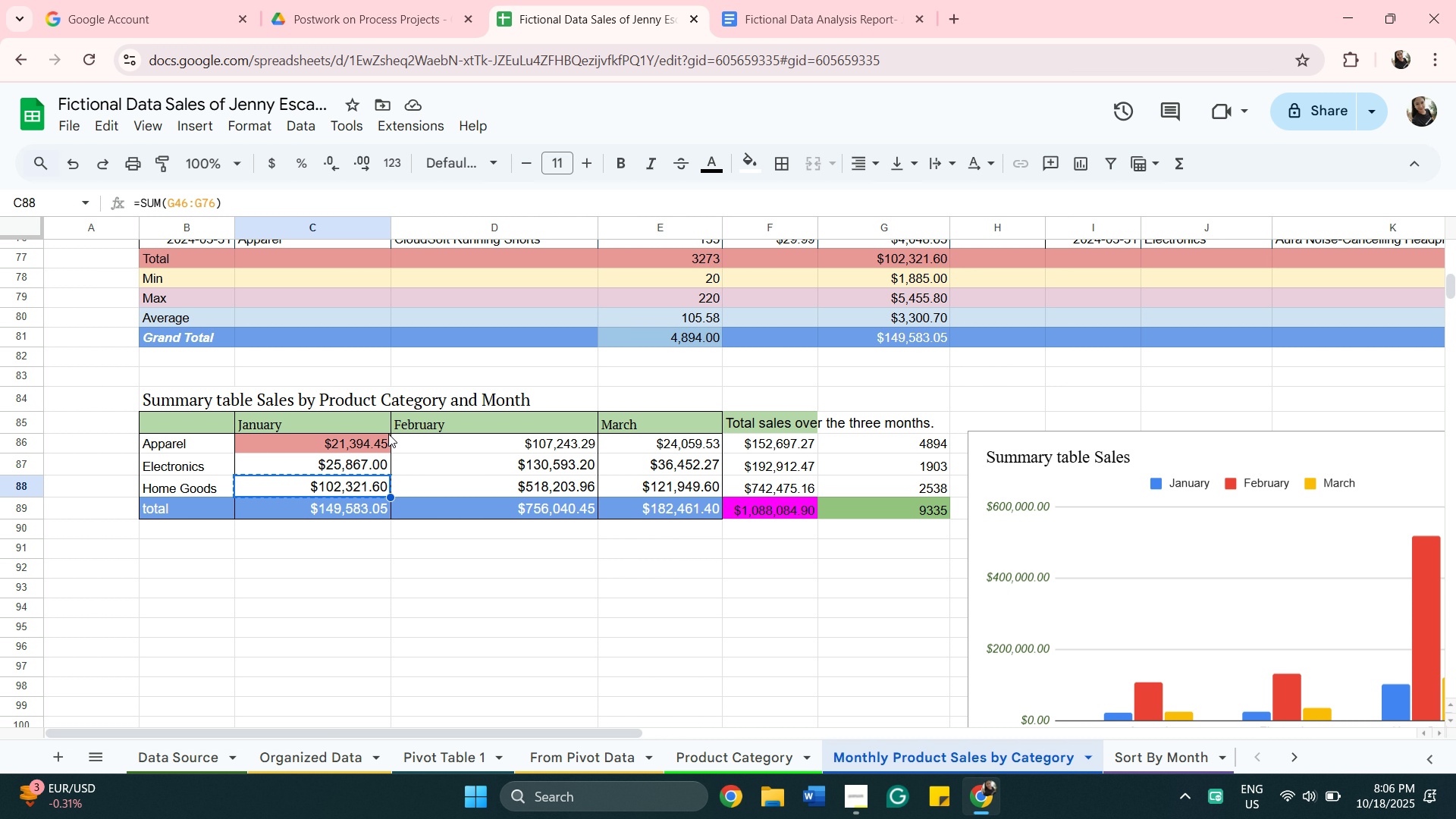 
wait(7.46)
 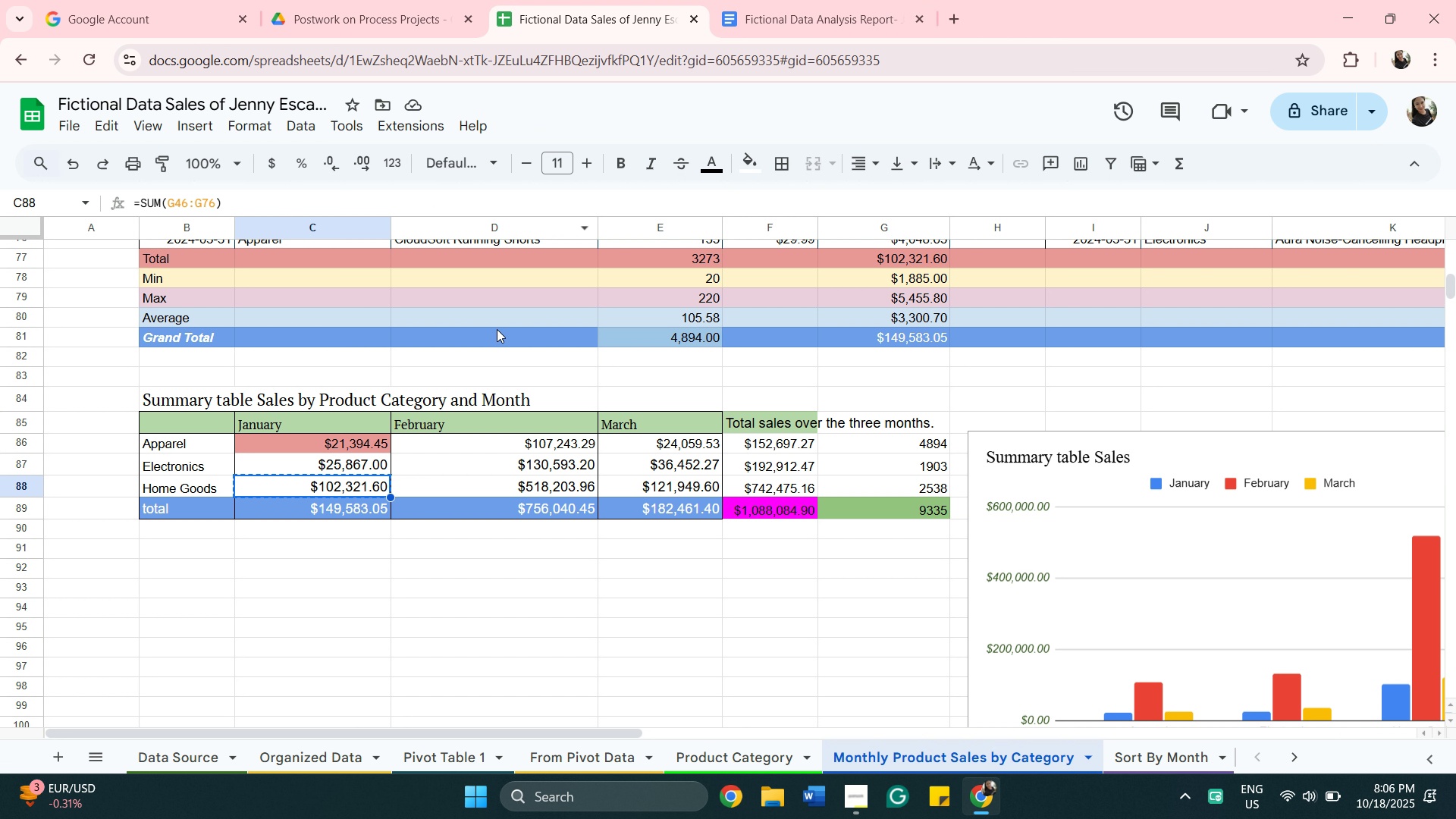 
left_click([826, 13])
 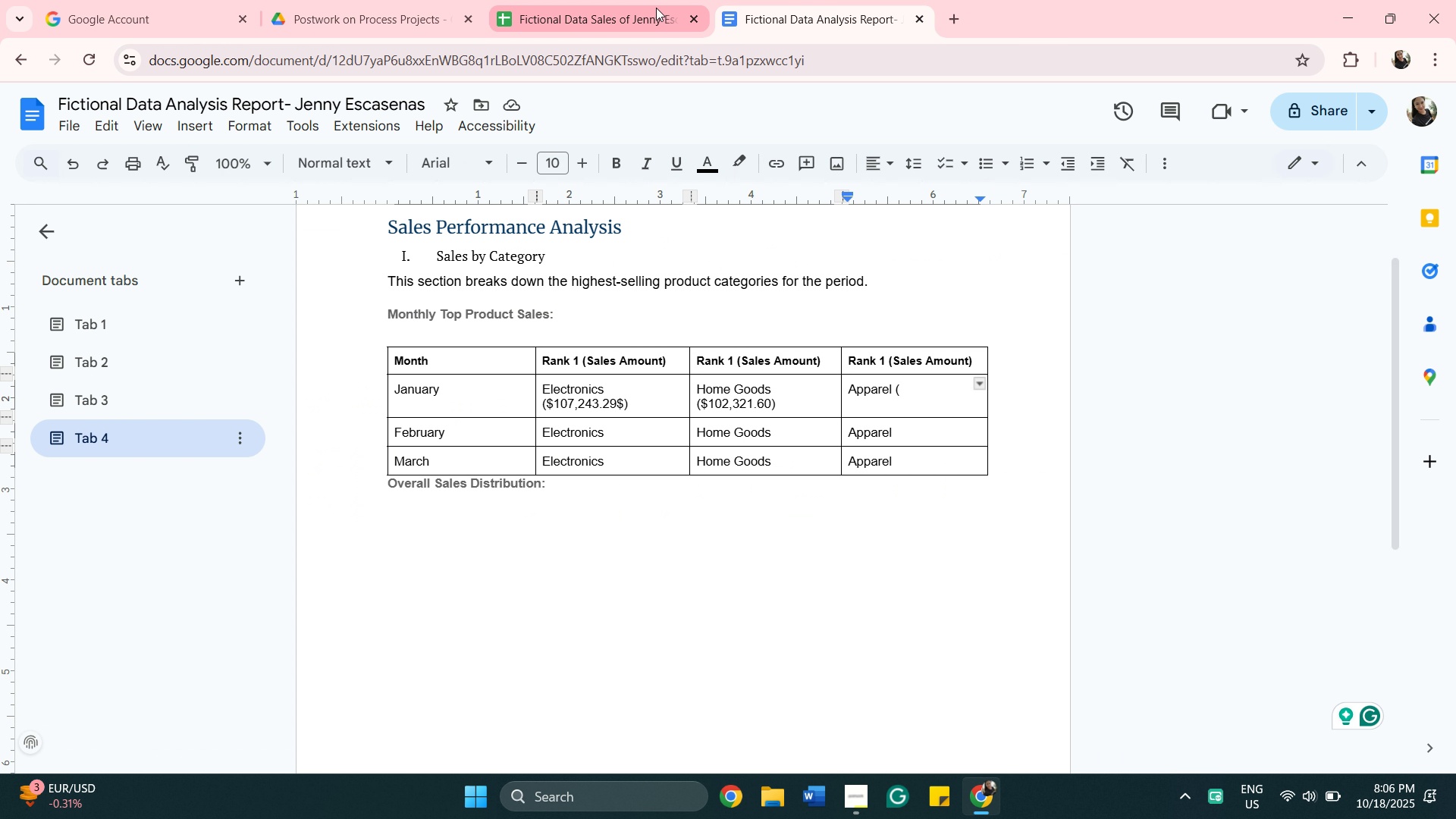 
left_click([639, 4])
 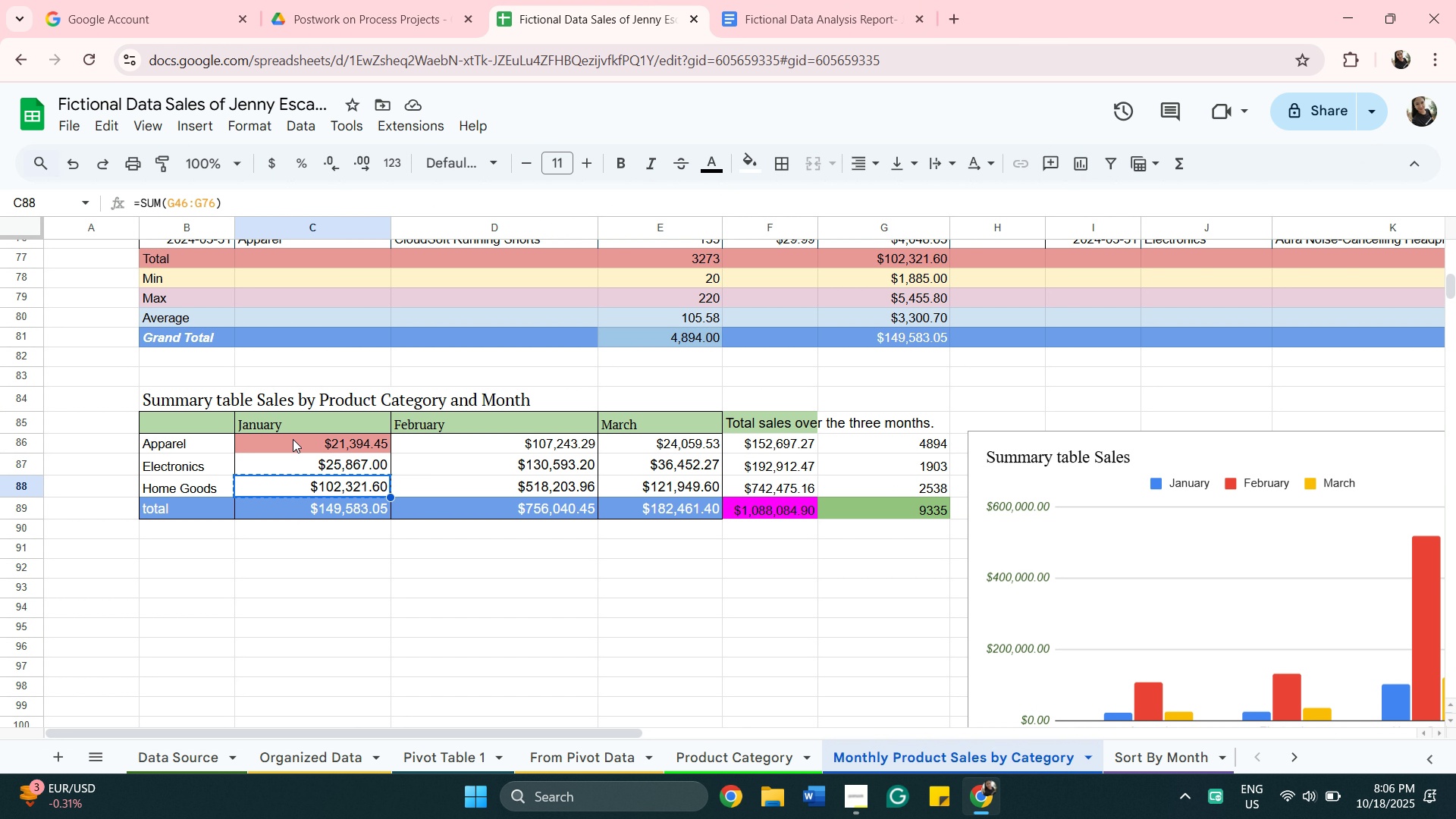 
left_click([293, 439])
 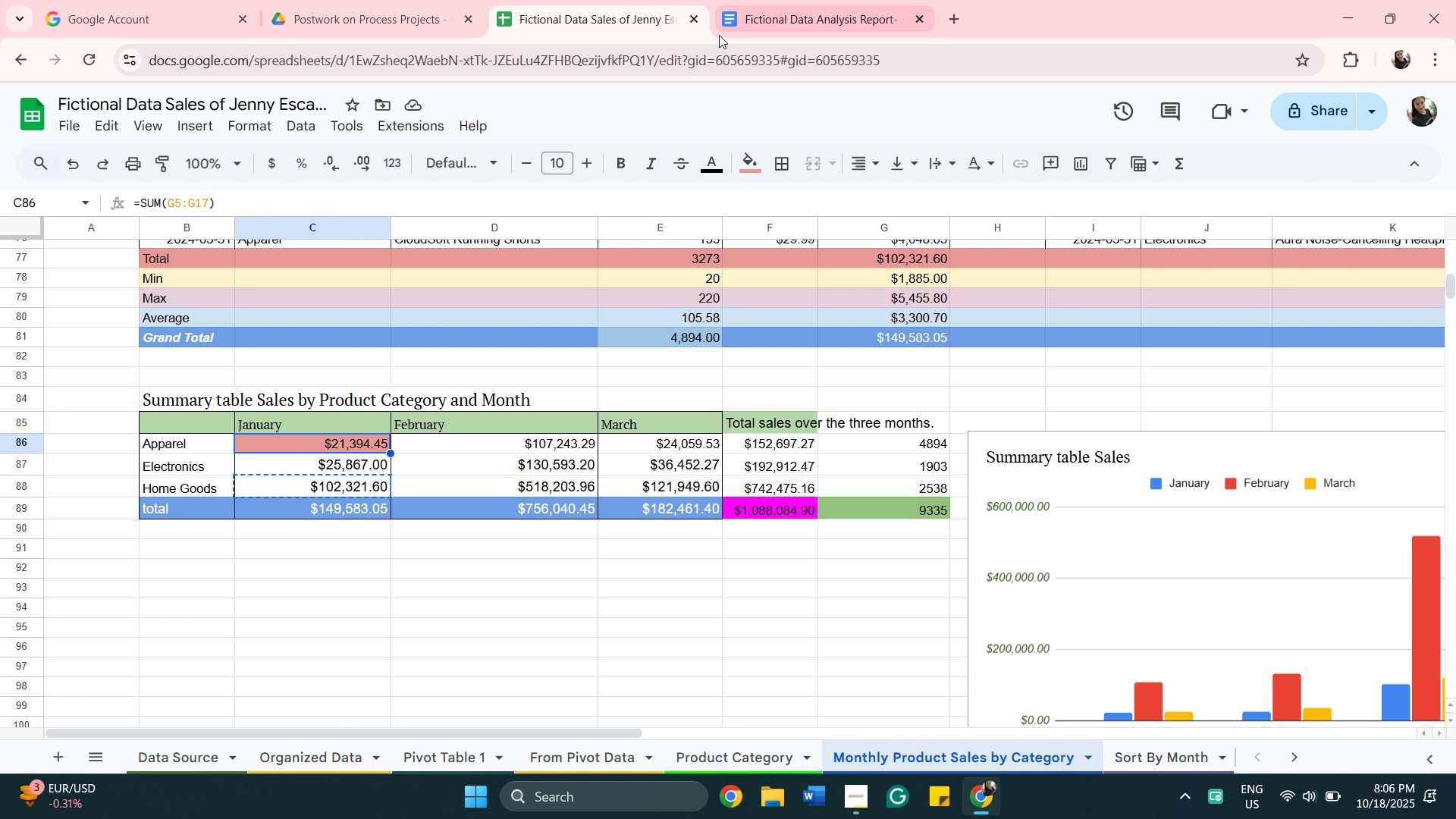 
left_click([745, 22])
 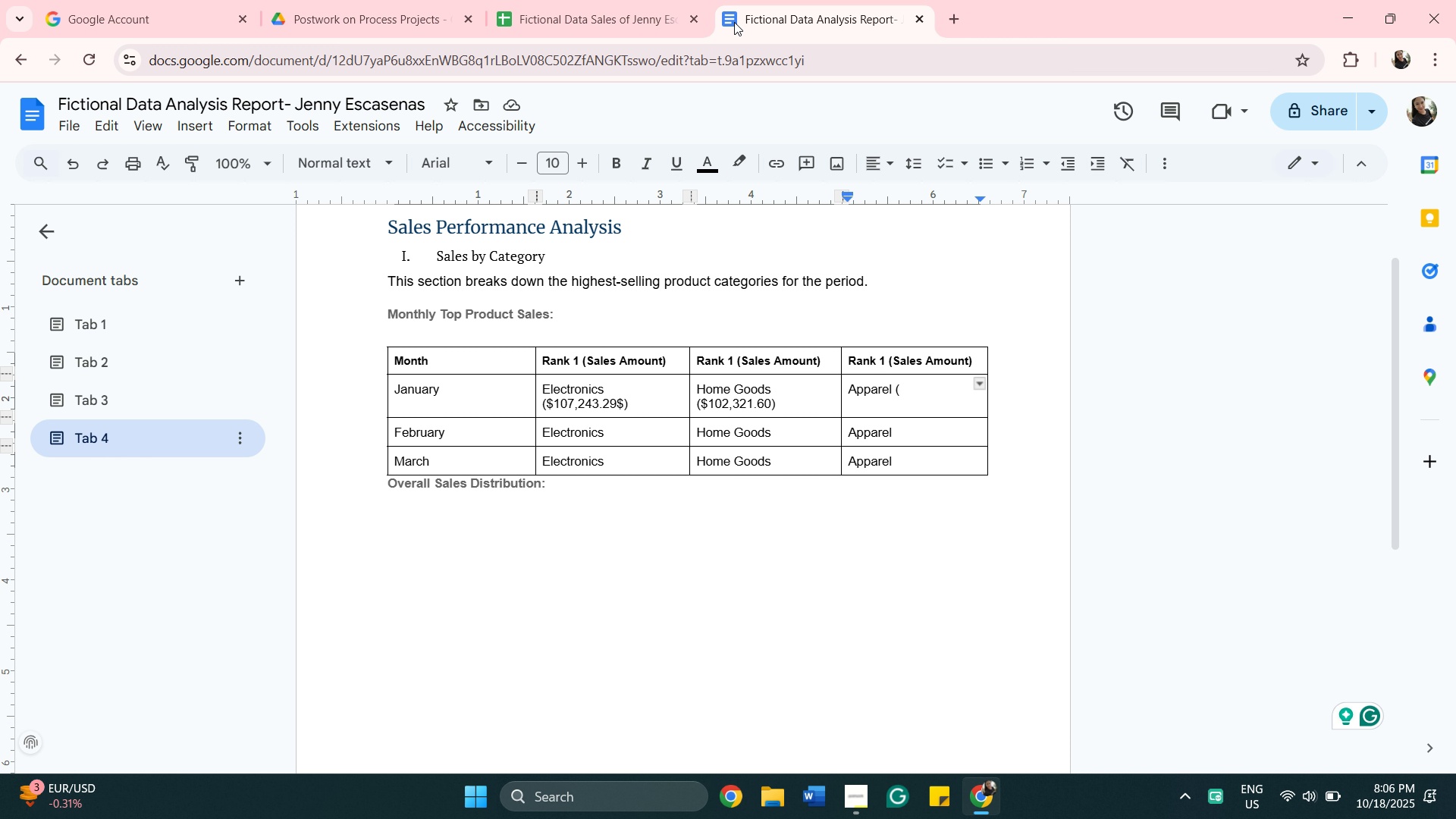 
wait(7.57)
 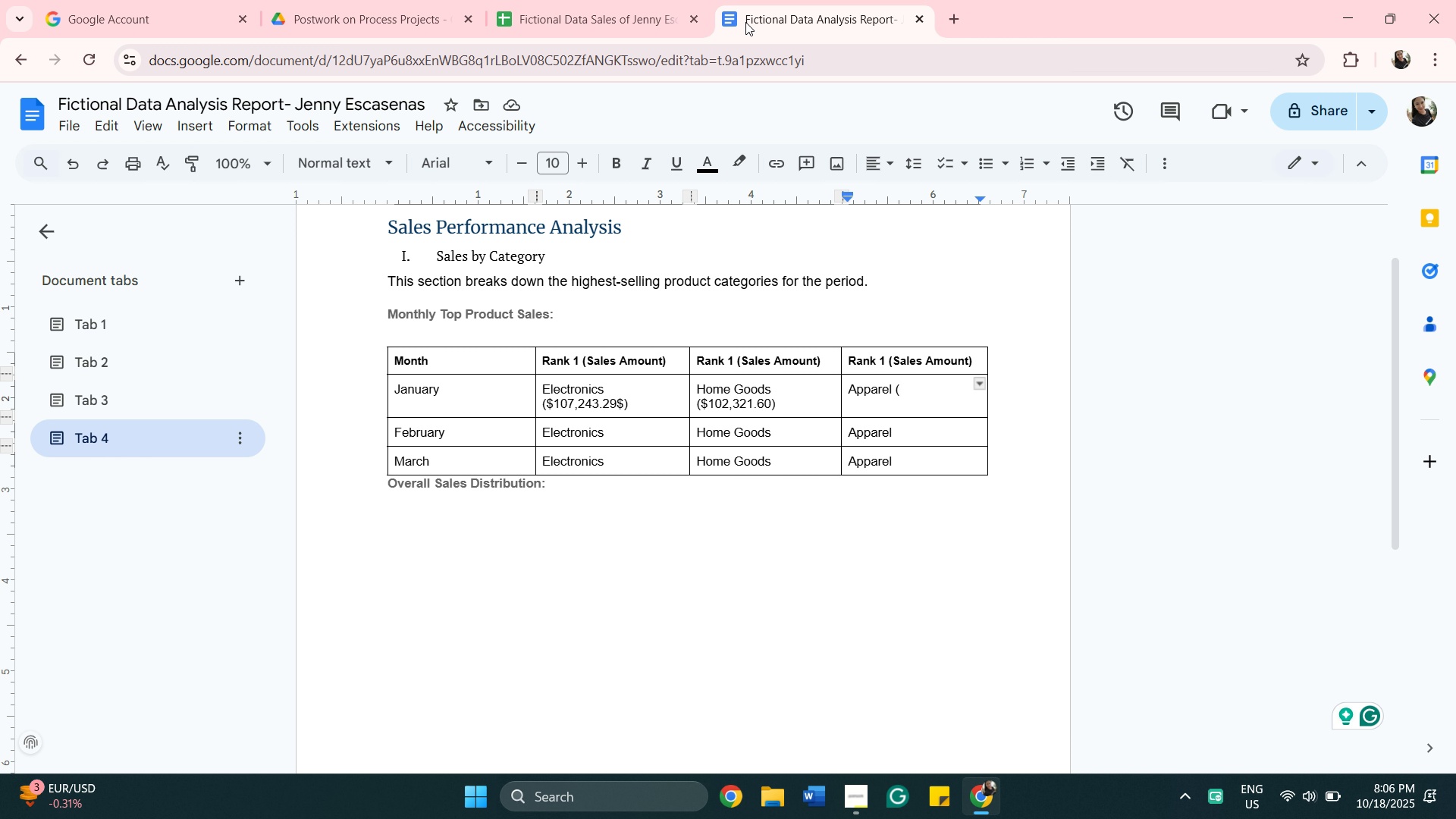 
left_click([574, 20])
 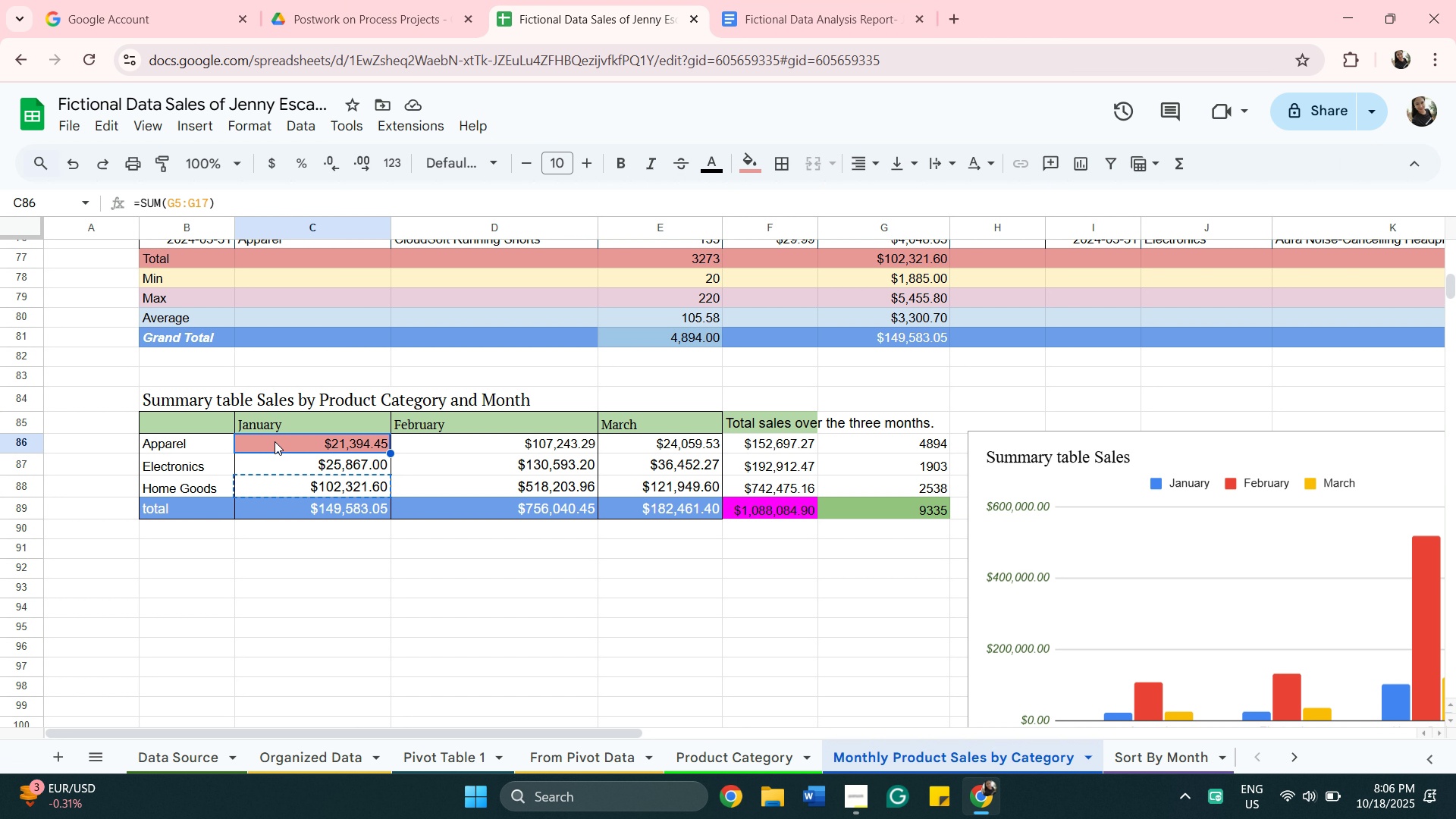 
right_click([280, 446])
 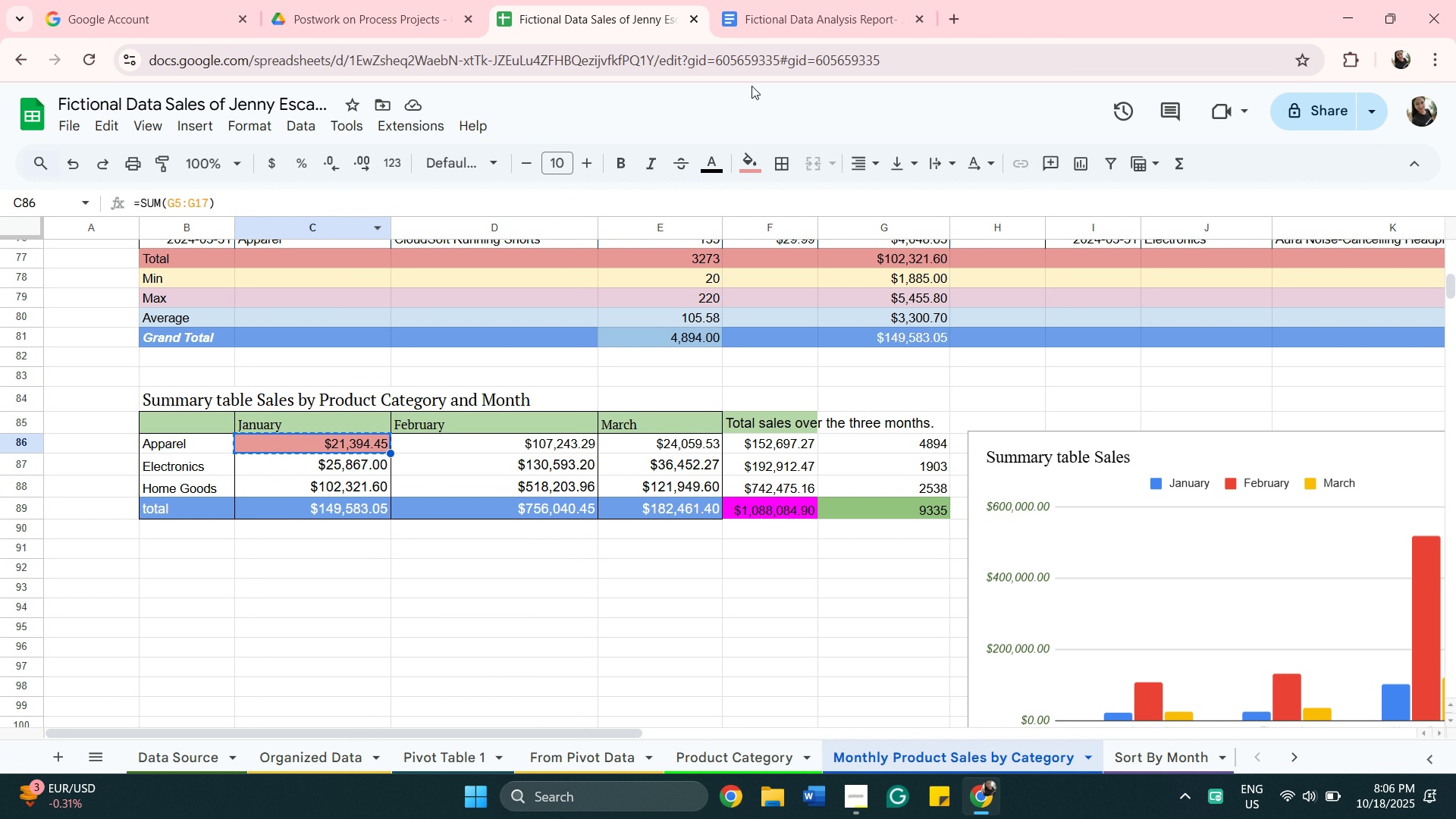 
left_click([792, 17])
 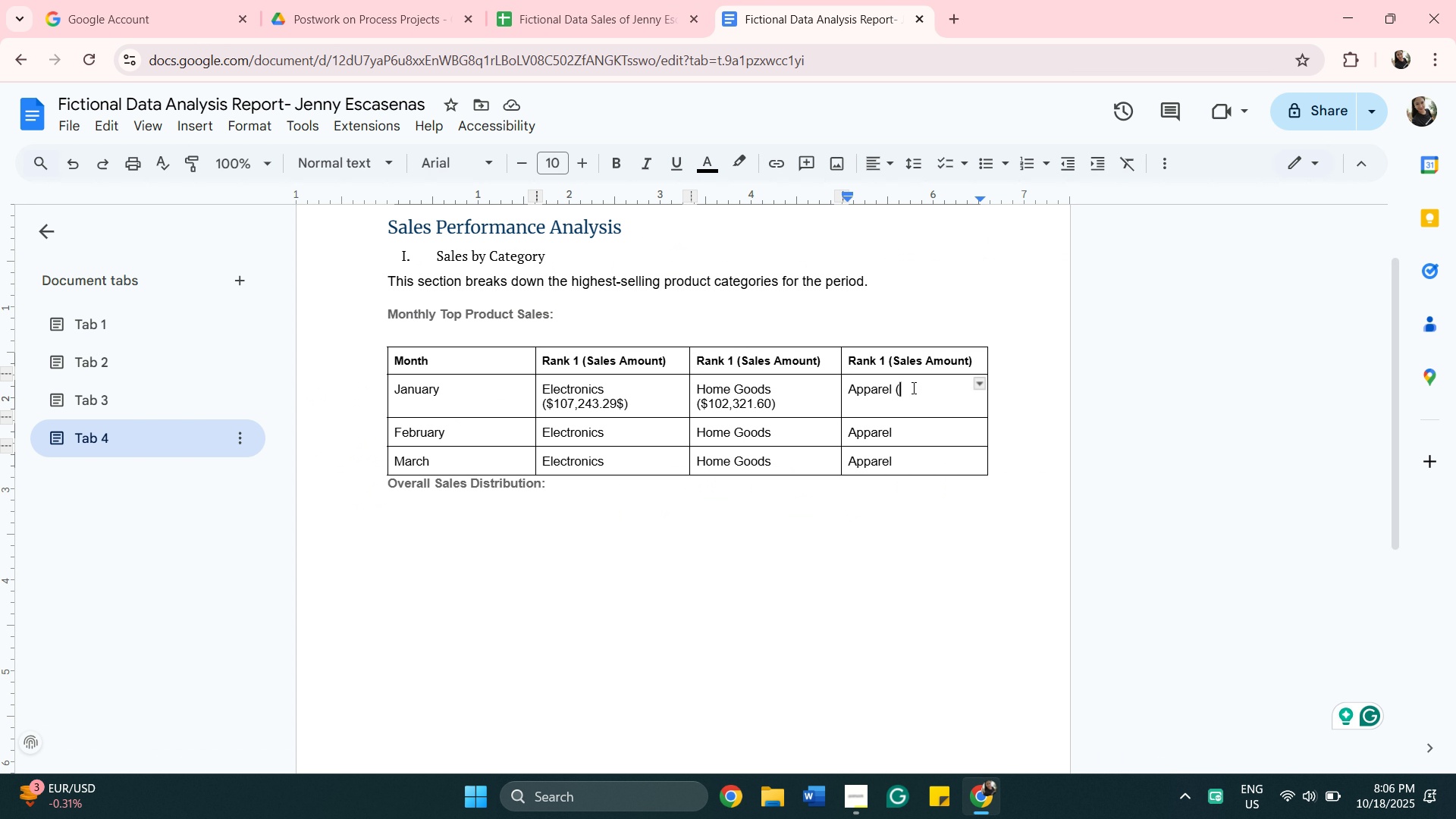 
right_click([913, 387])
 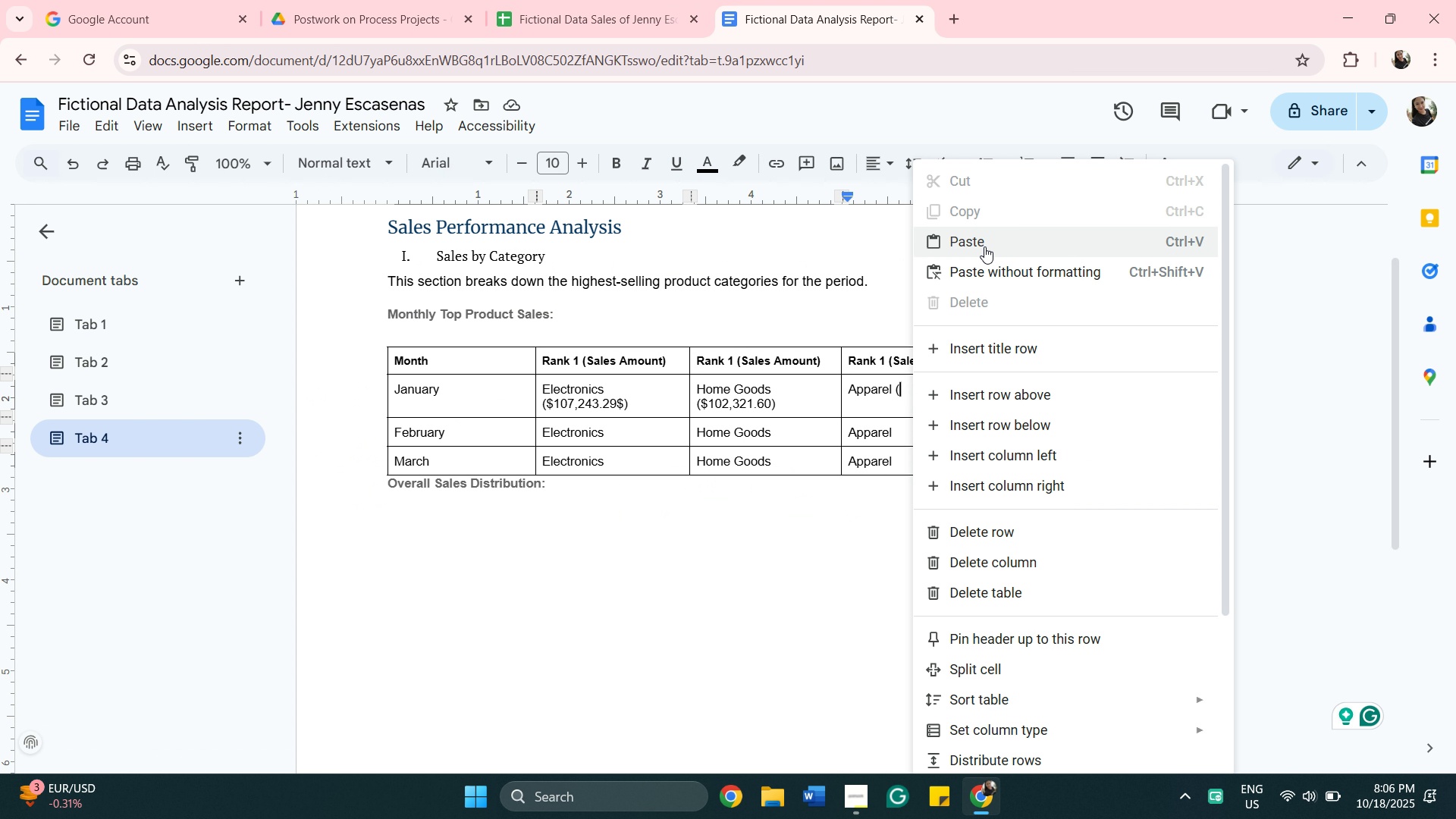 
left_click([985, 245])
 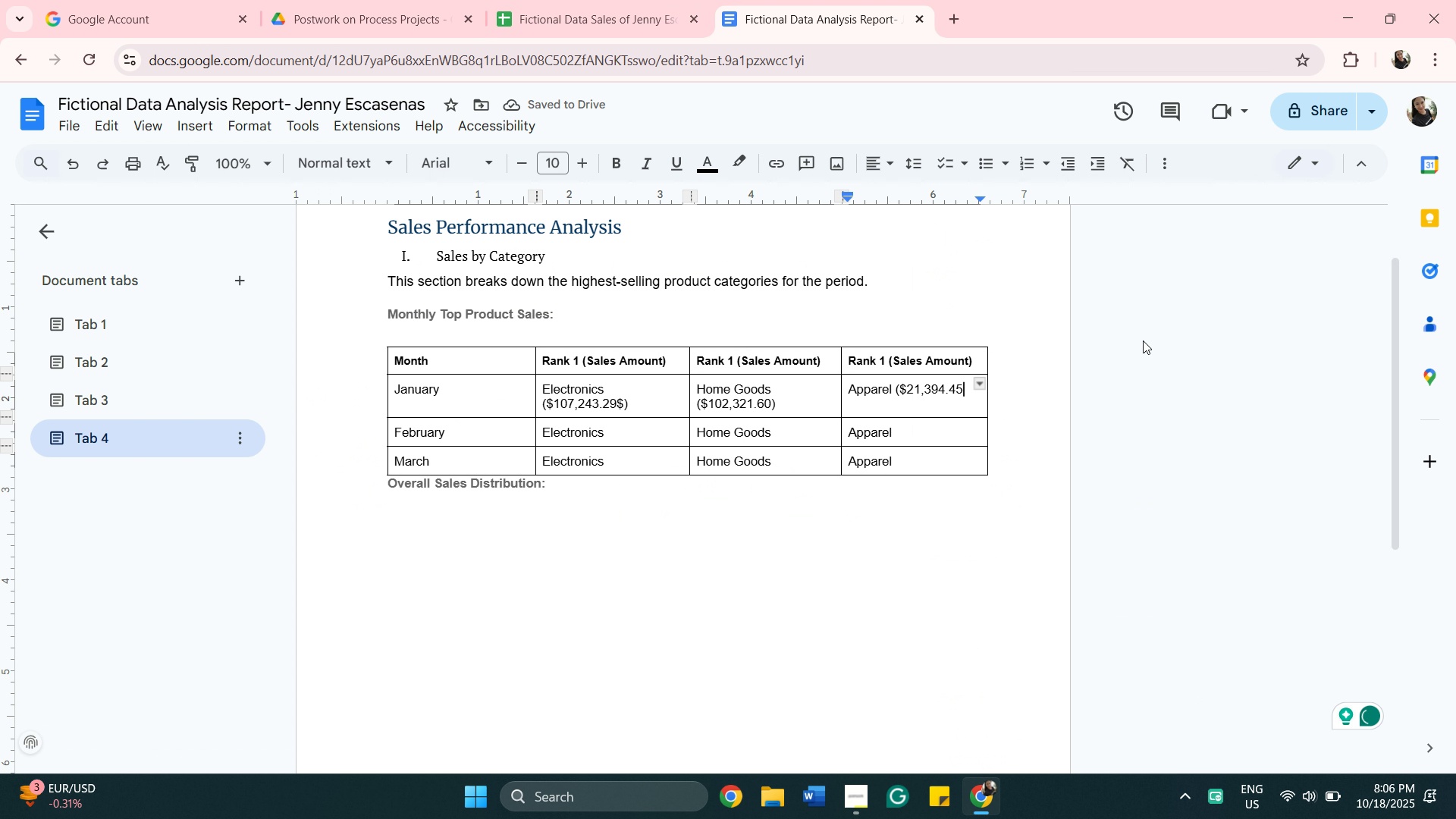 
key(Shift+0)
 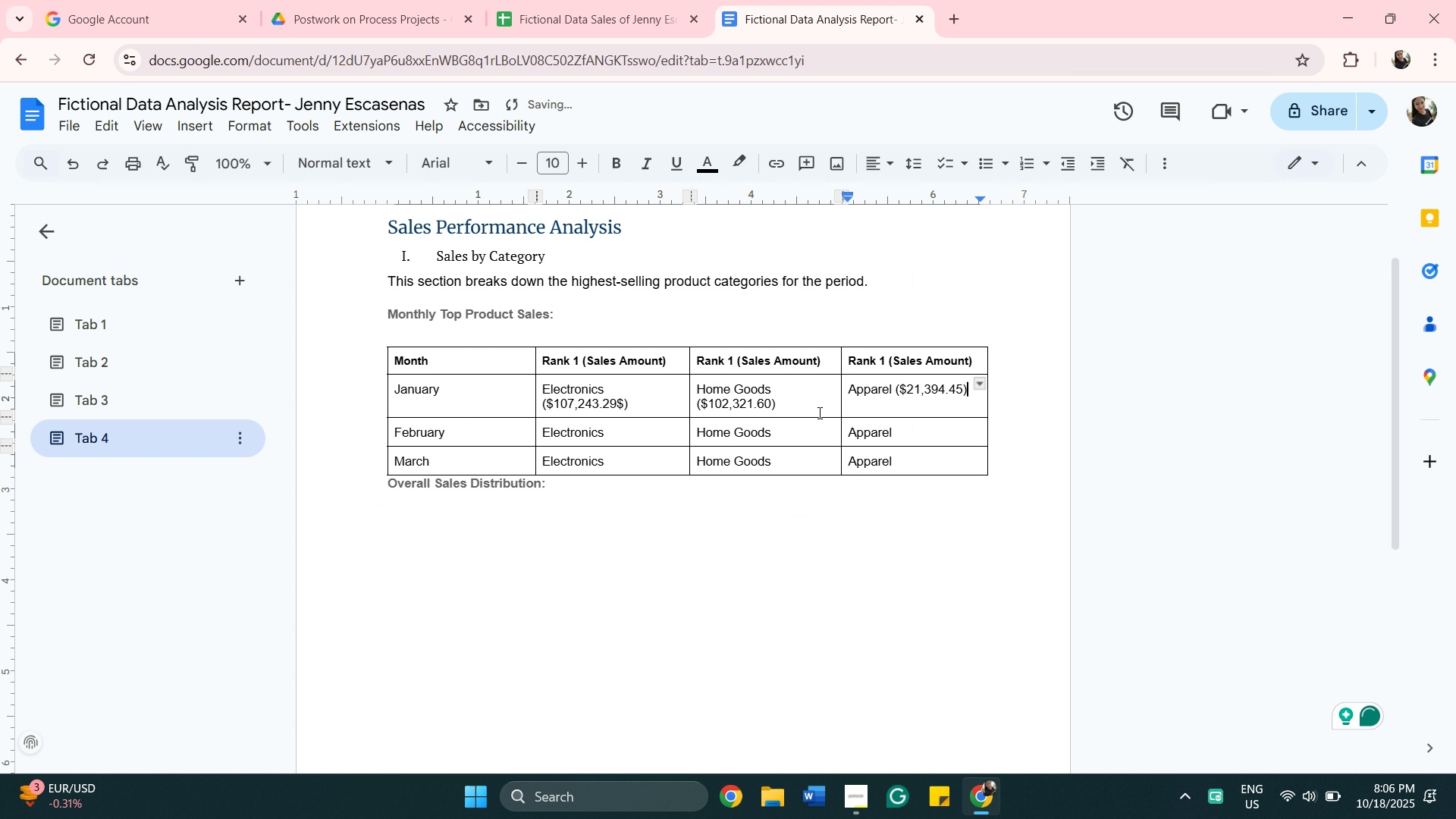 
left_click([810, 410])
 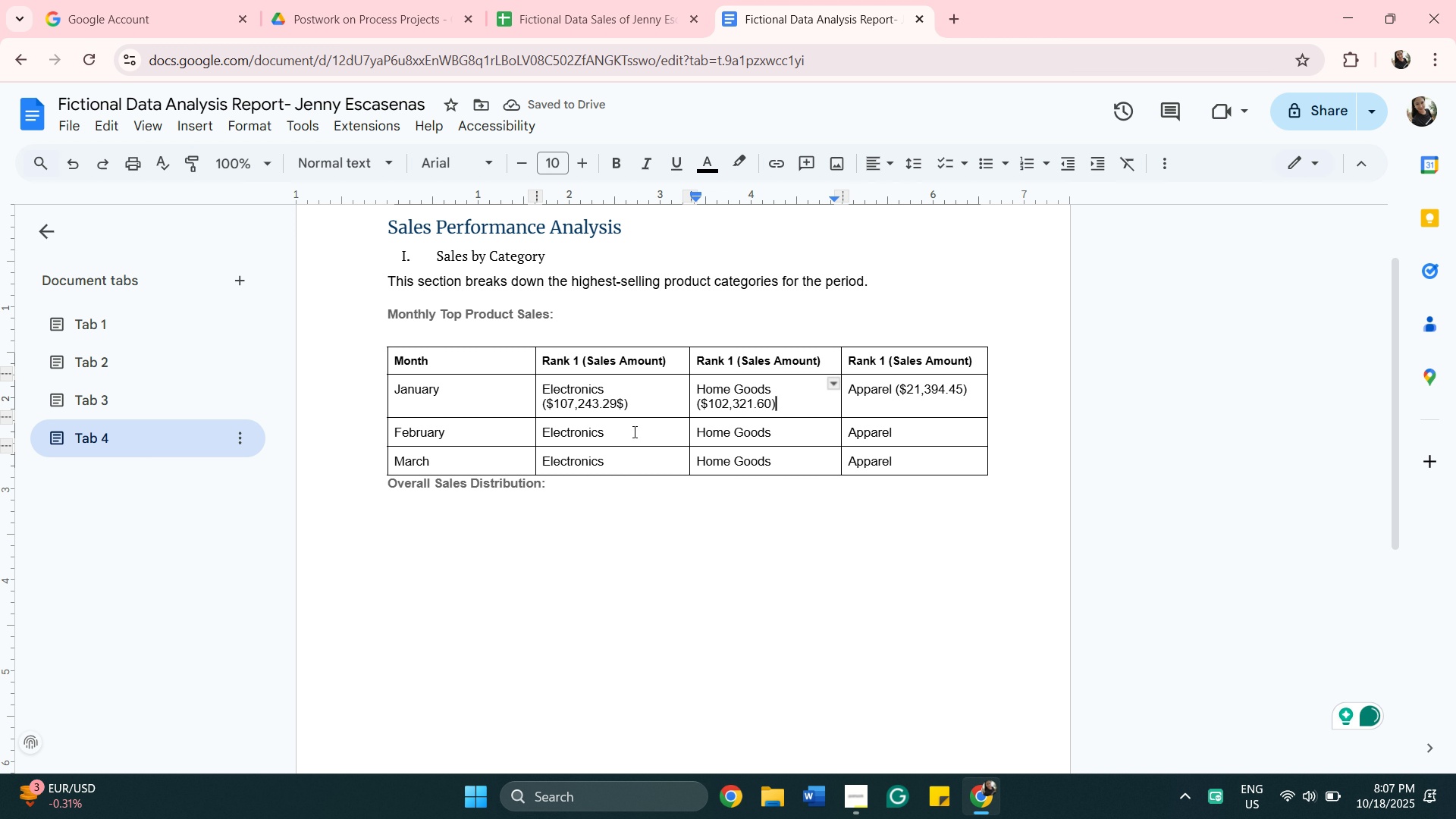 
left_click([633, 433])
 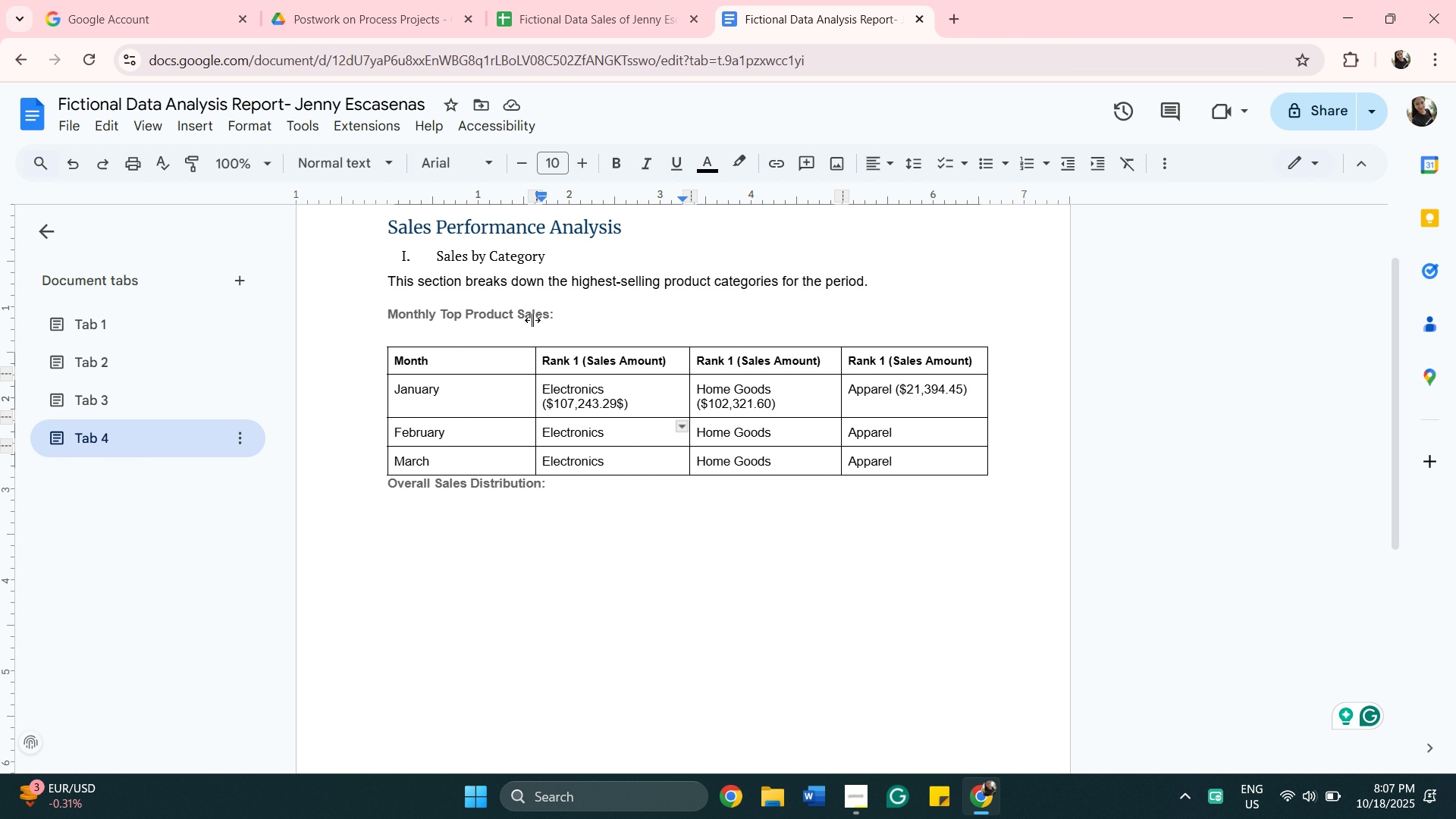 
left_click([554, 20])
 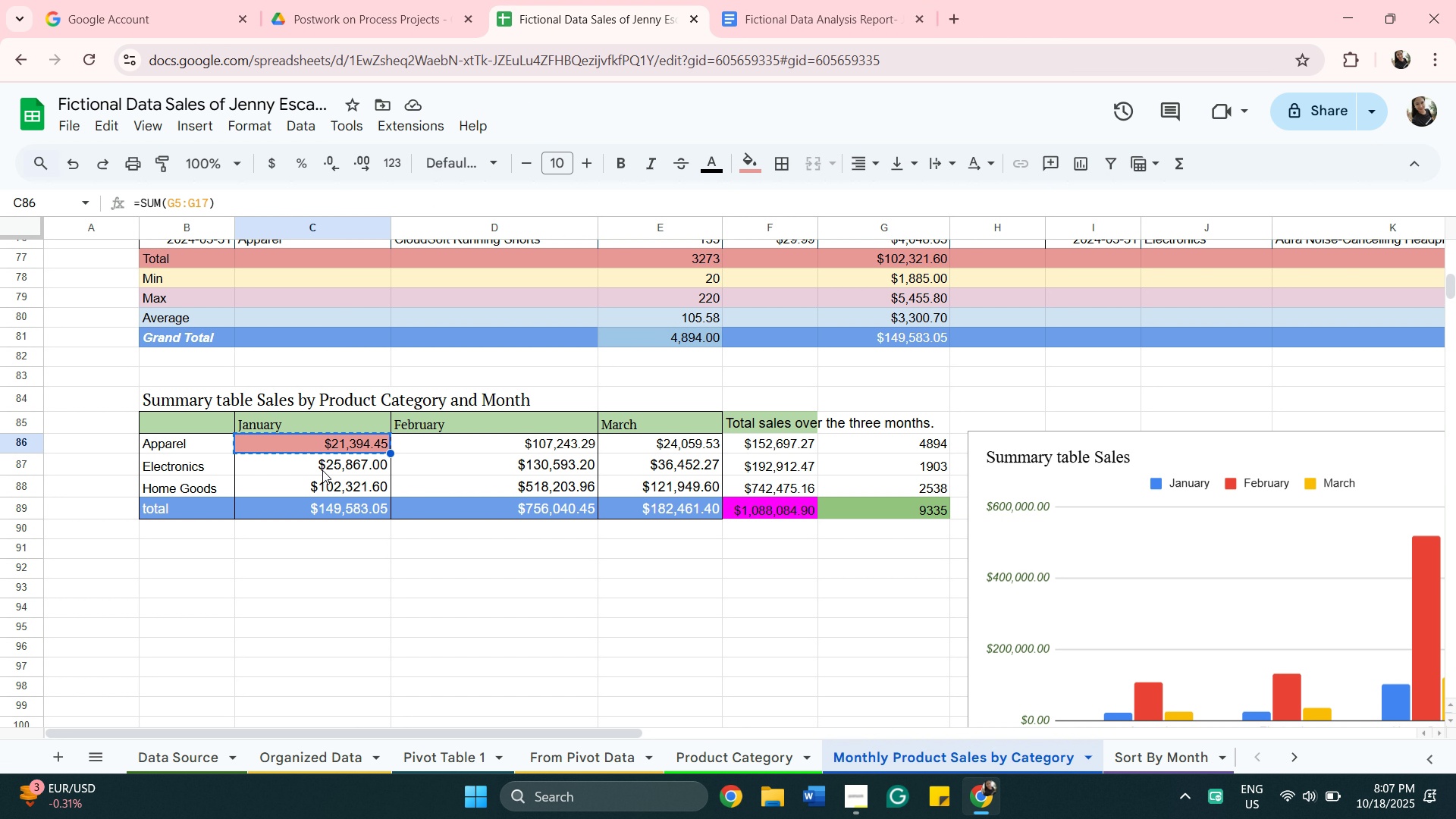 
wait(5.19)
 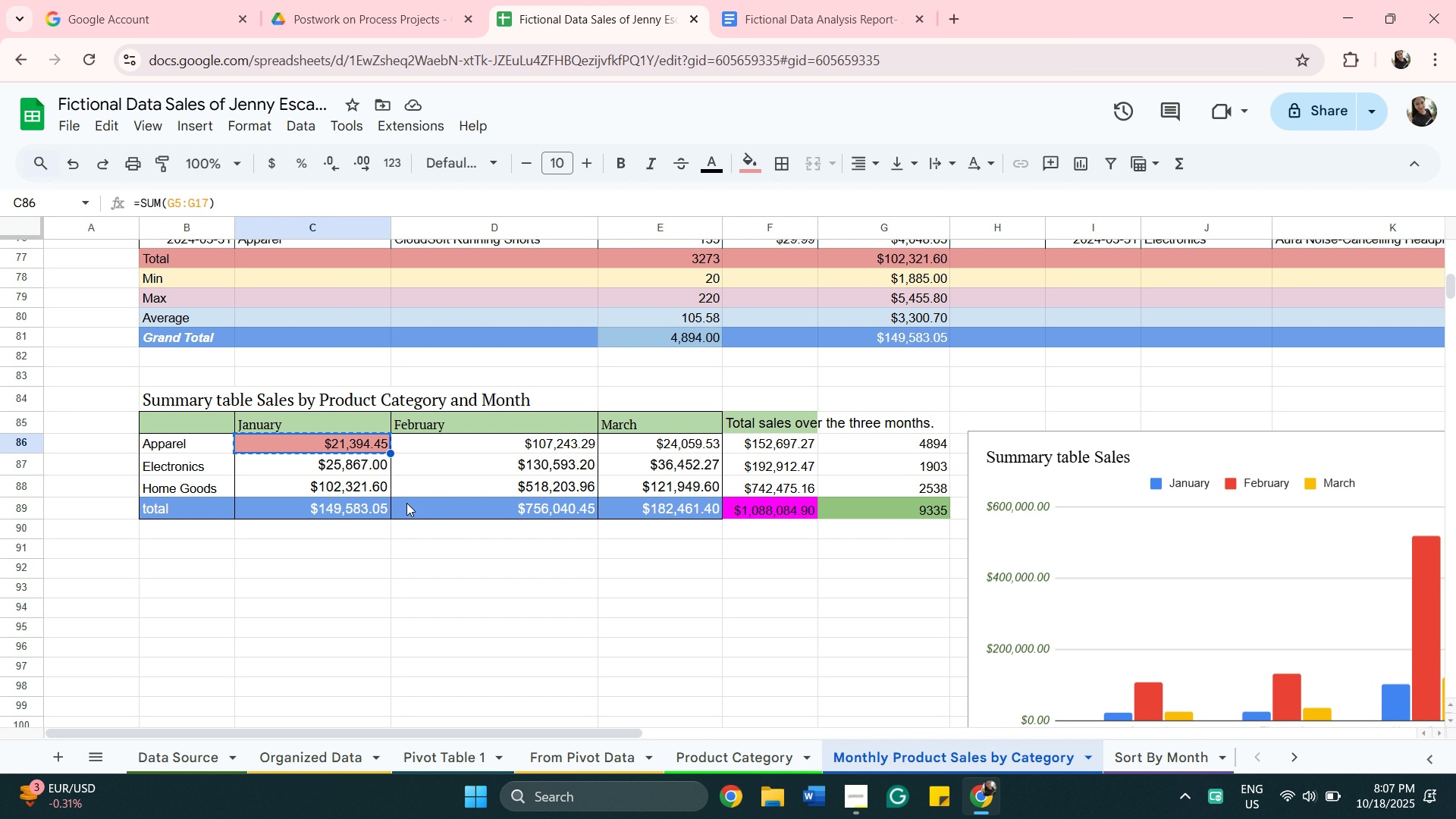 
left_click([322, 469])
 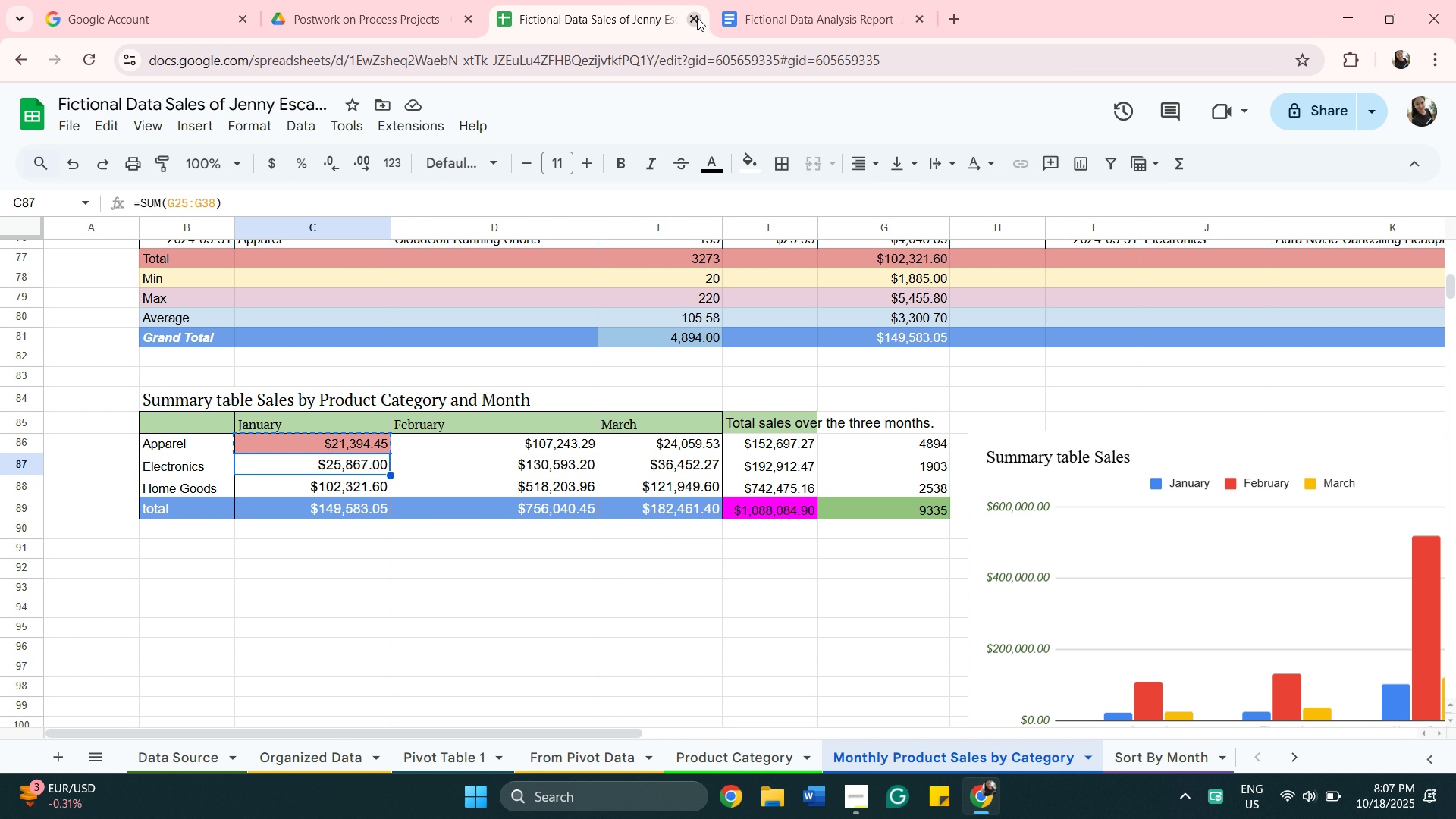 
wait(11.6)
 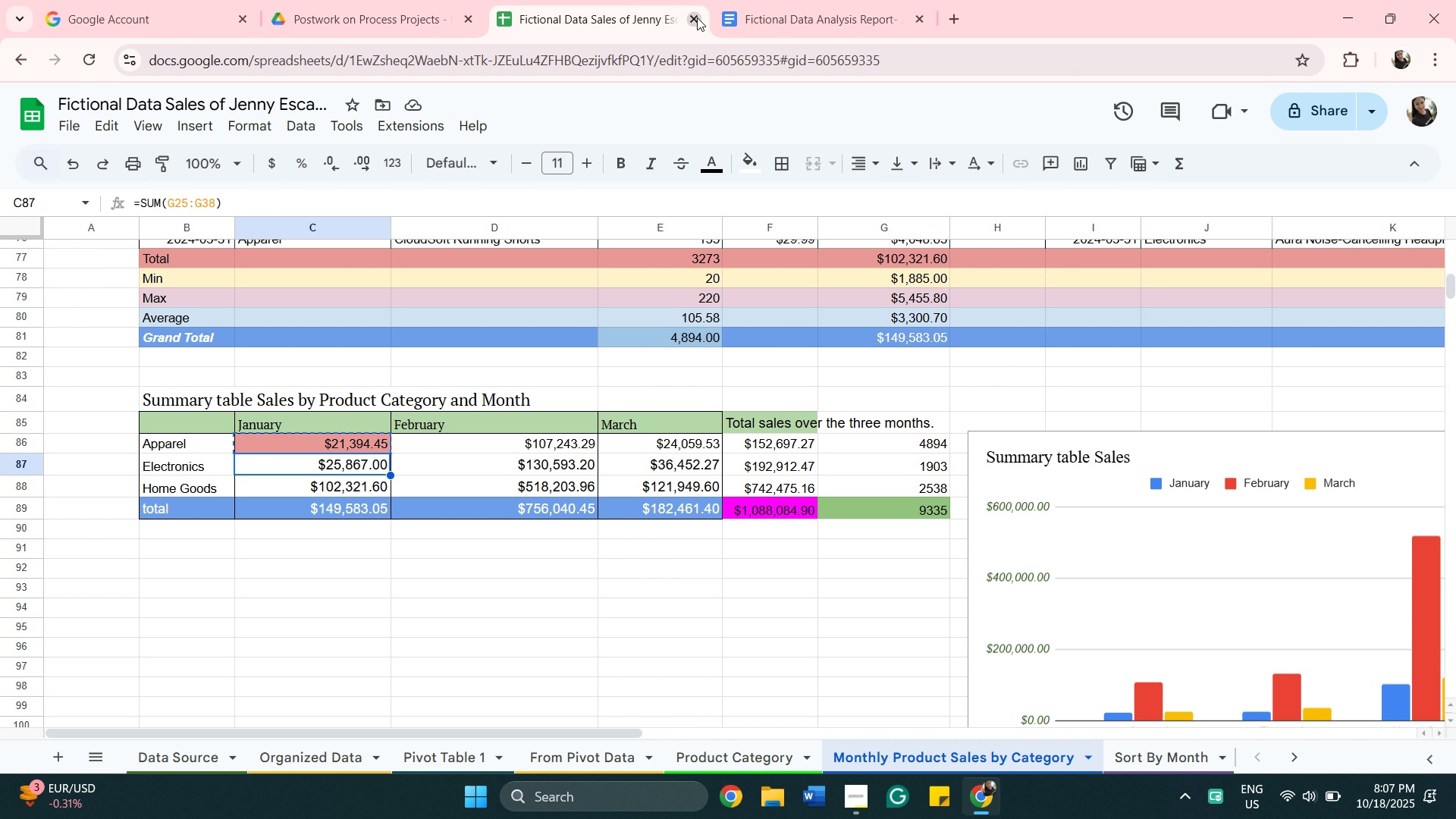 
left_click([591, 4])
 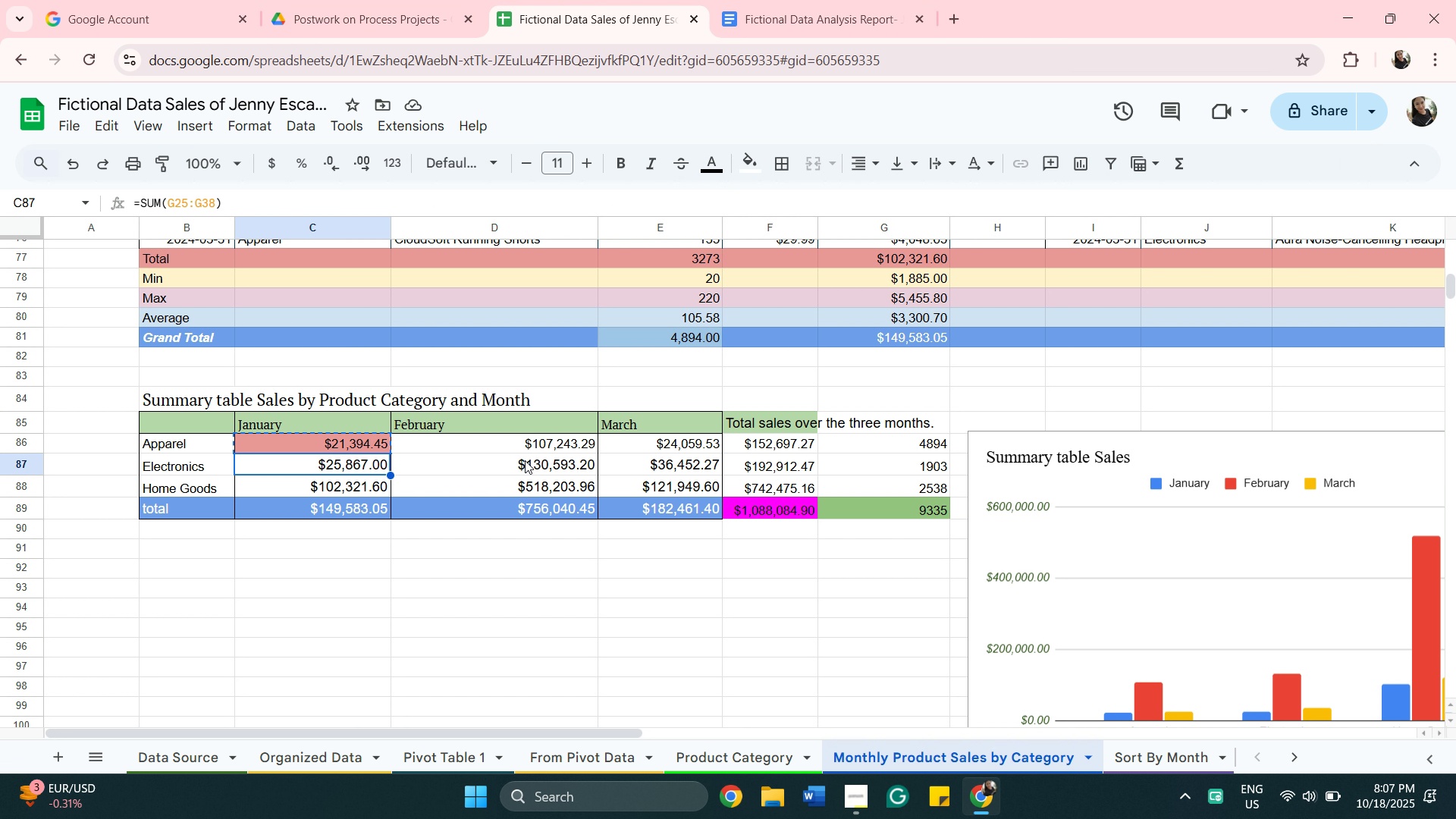 
left_click([525, 442])
 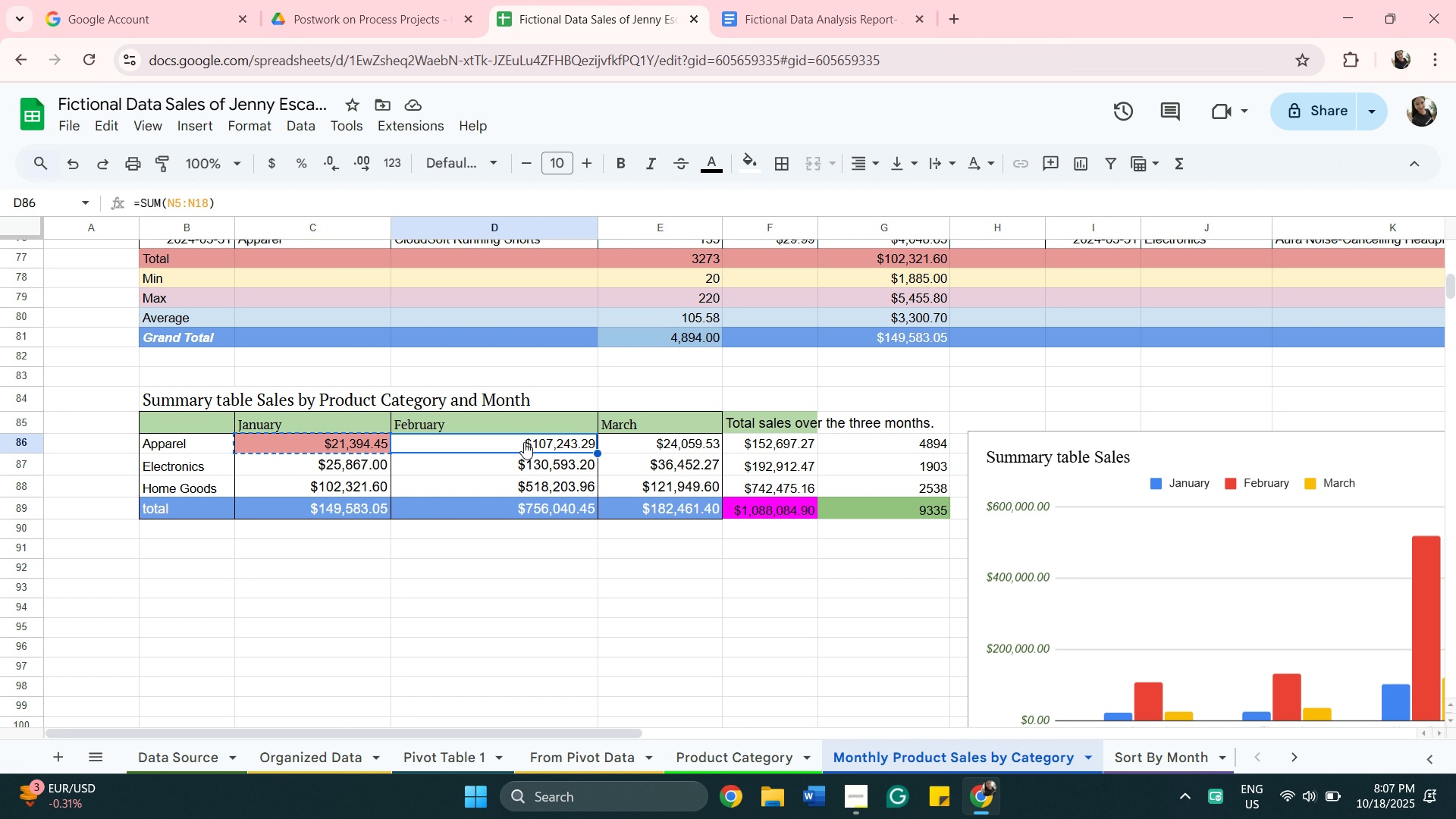 
right_click([524, 442])
 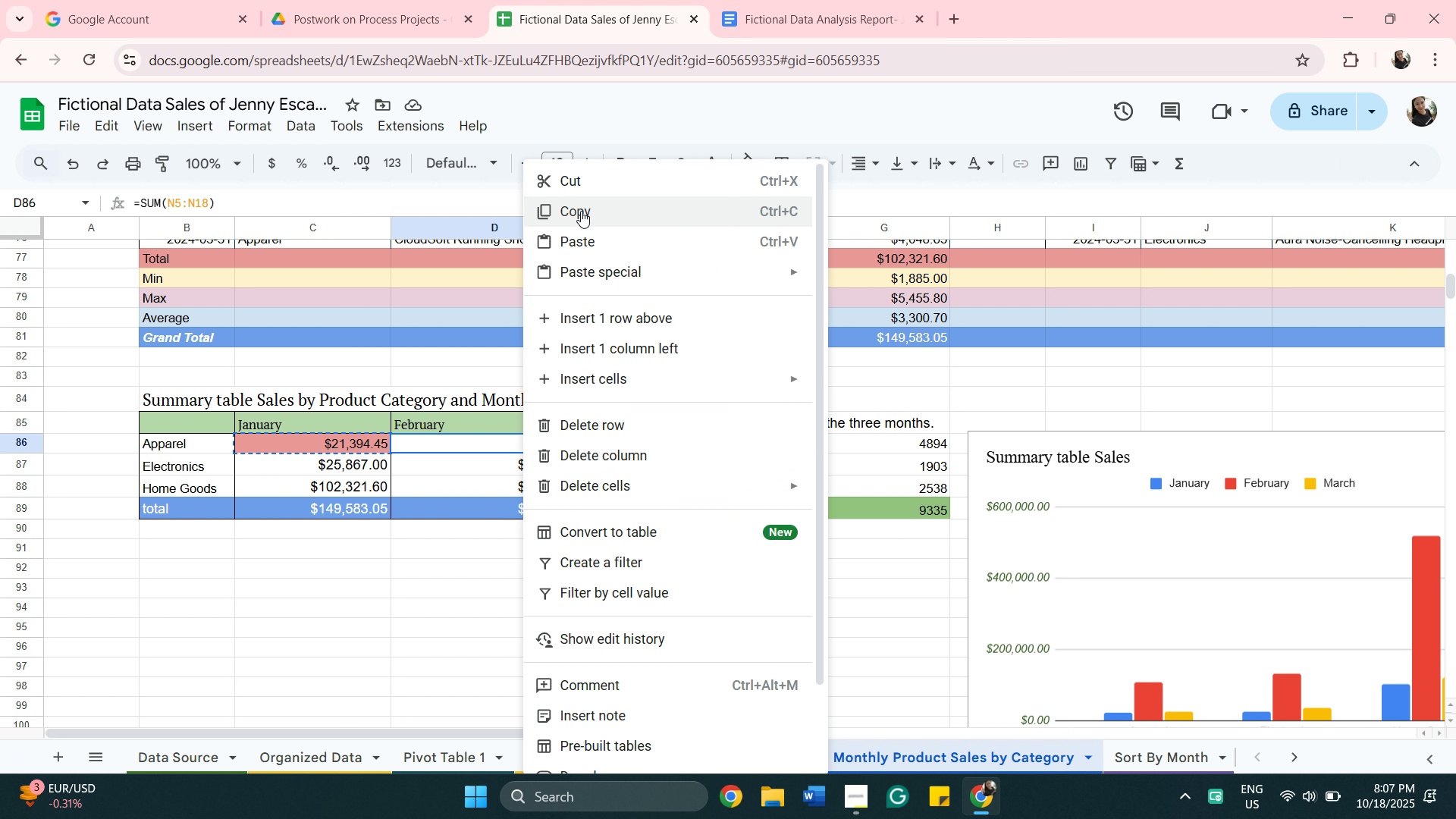 
left_click([581, 211])
 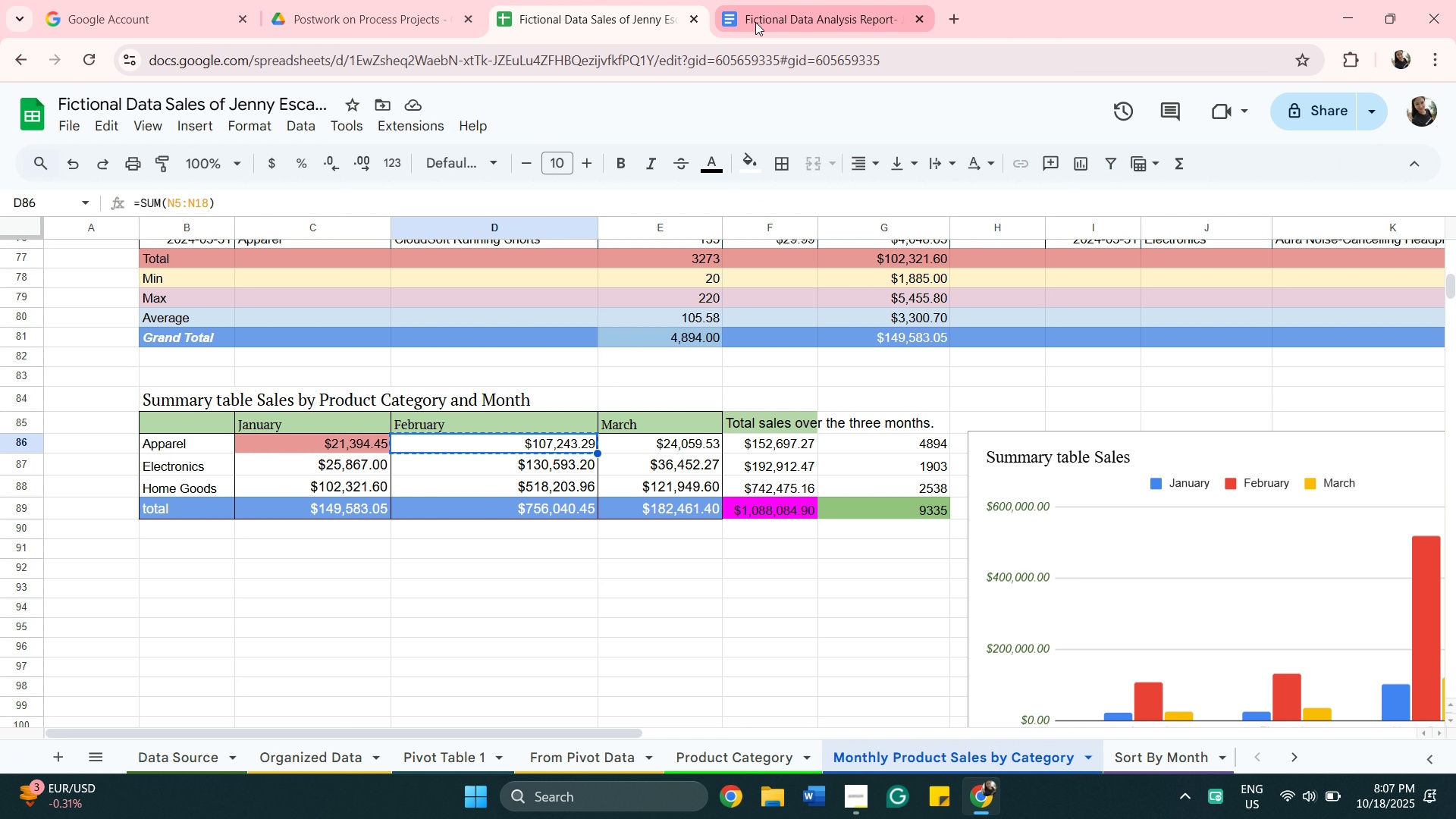 
left_click([756, 21])
 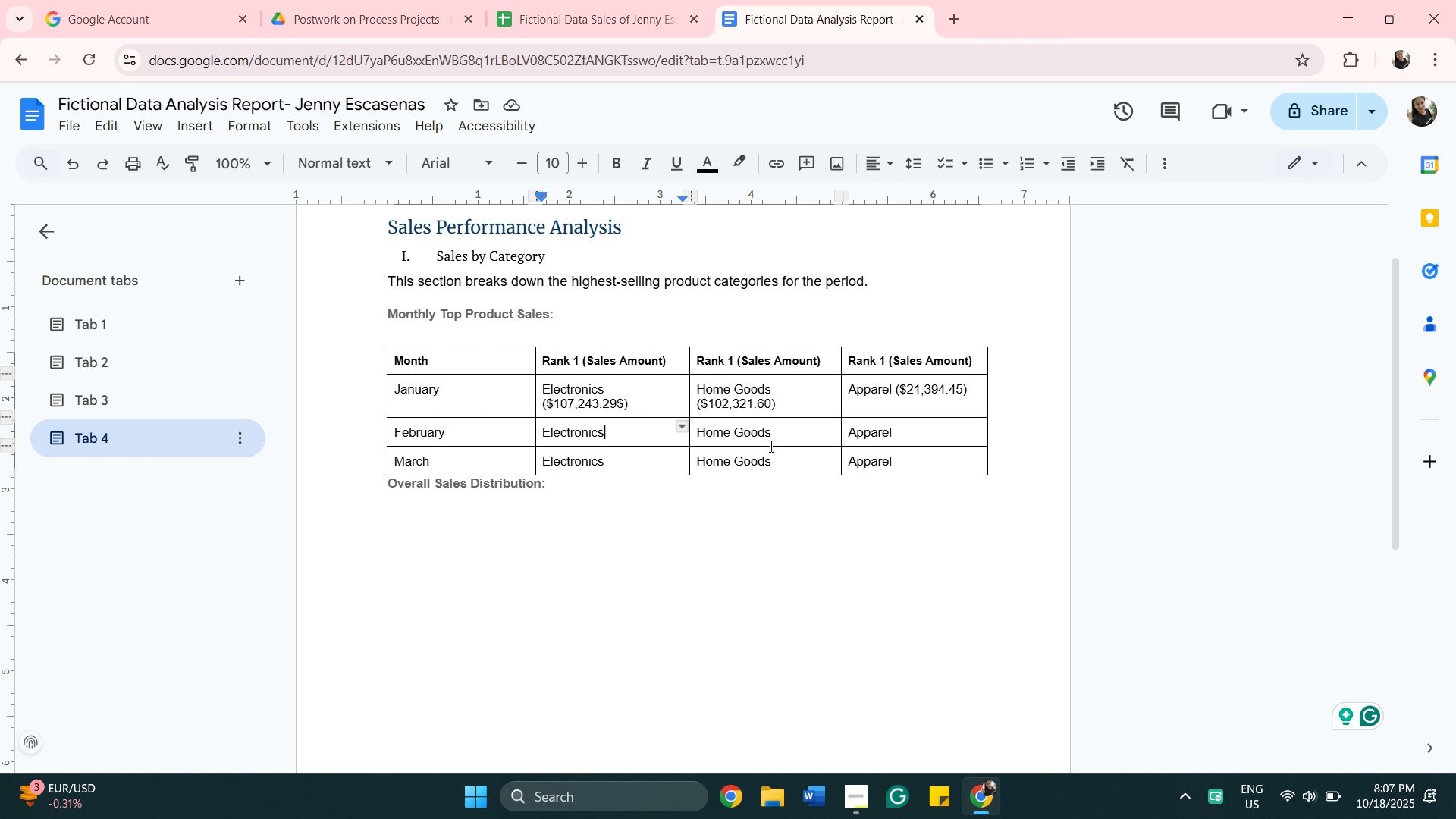 
left_click([903, 434])
 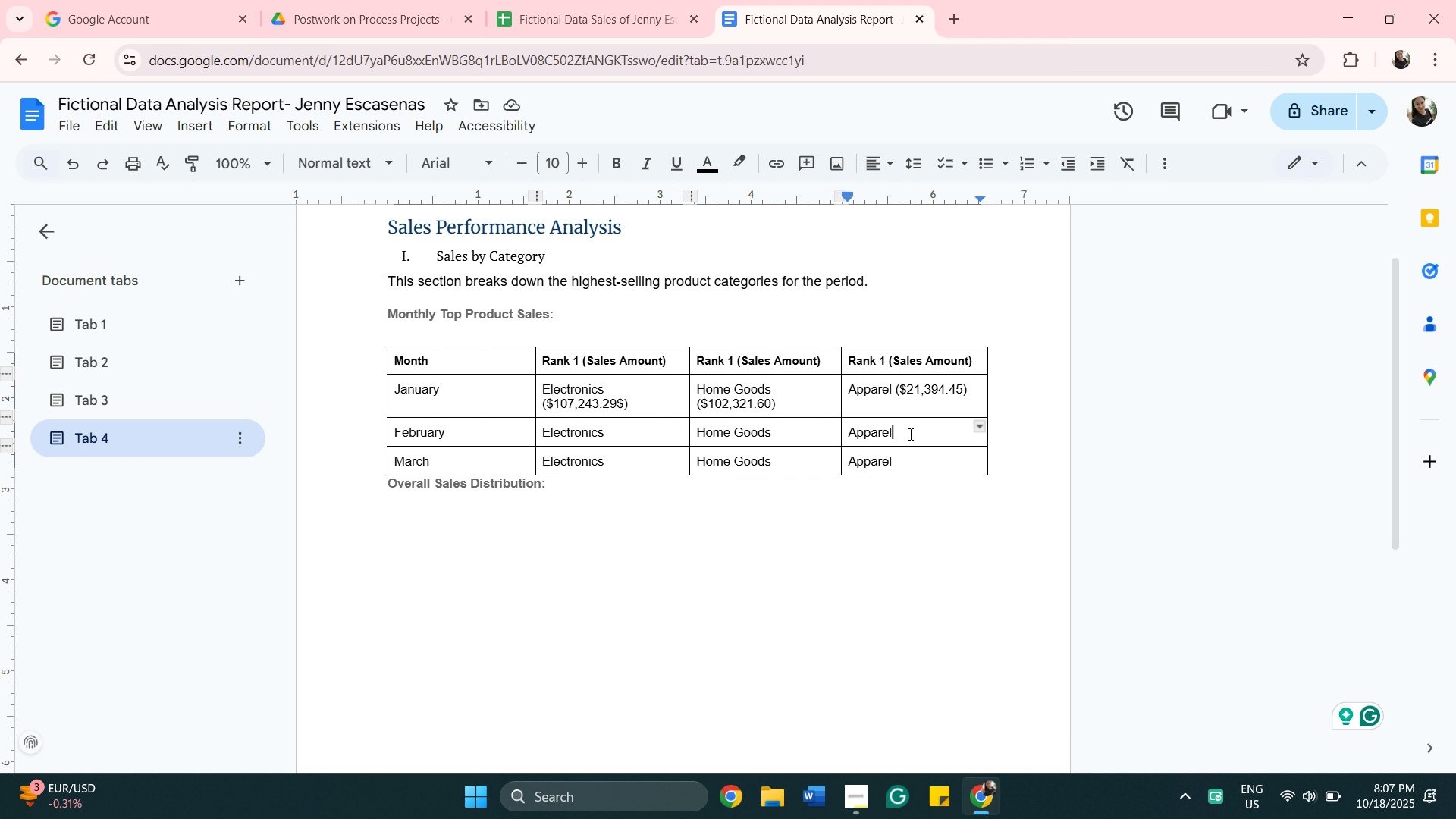 
key(Shift+9)
 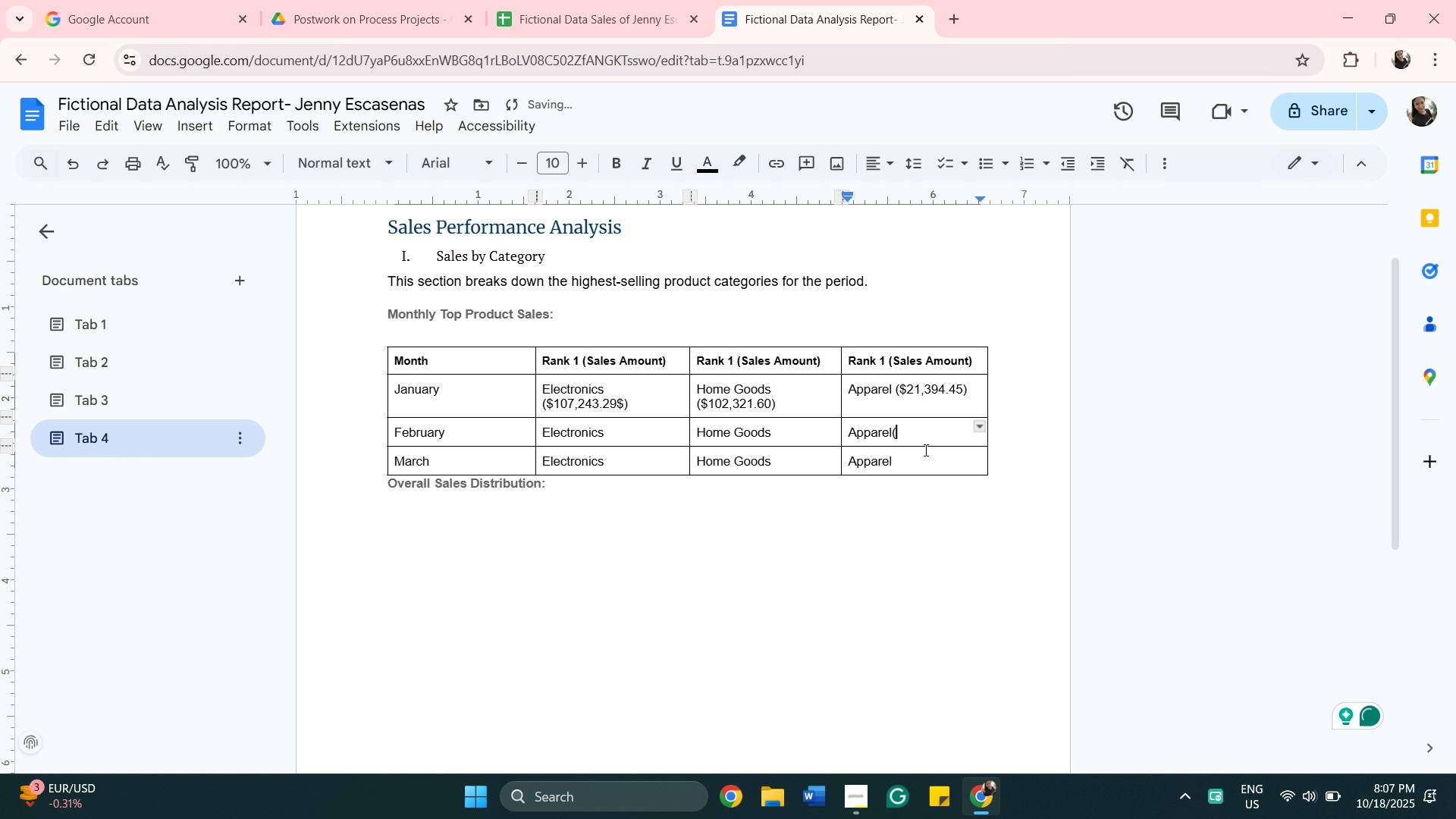 
key(Backspace)
 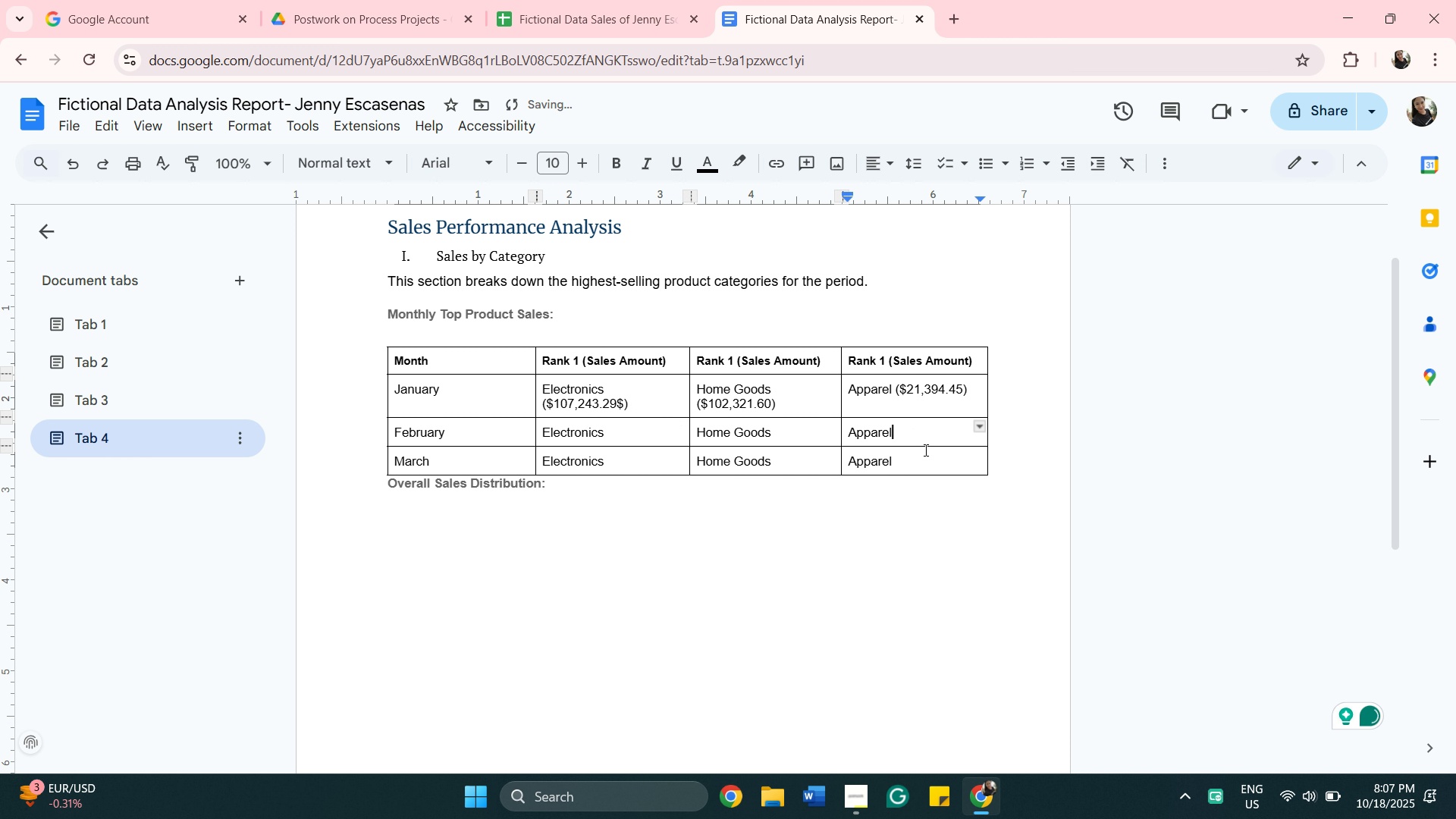 
key(Space)
 